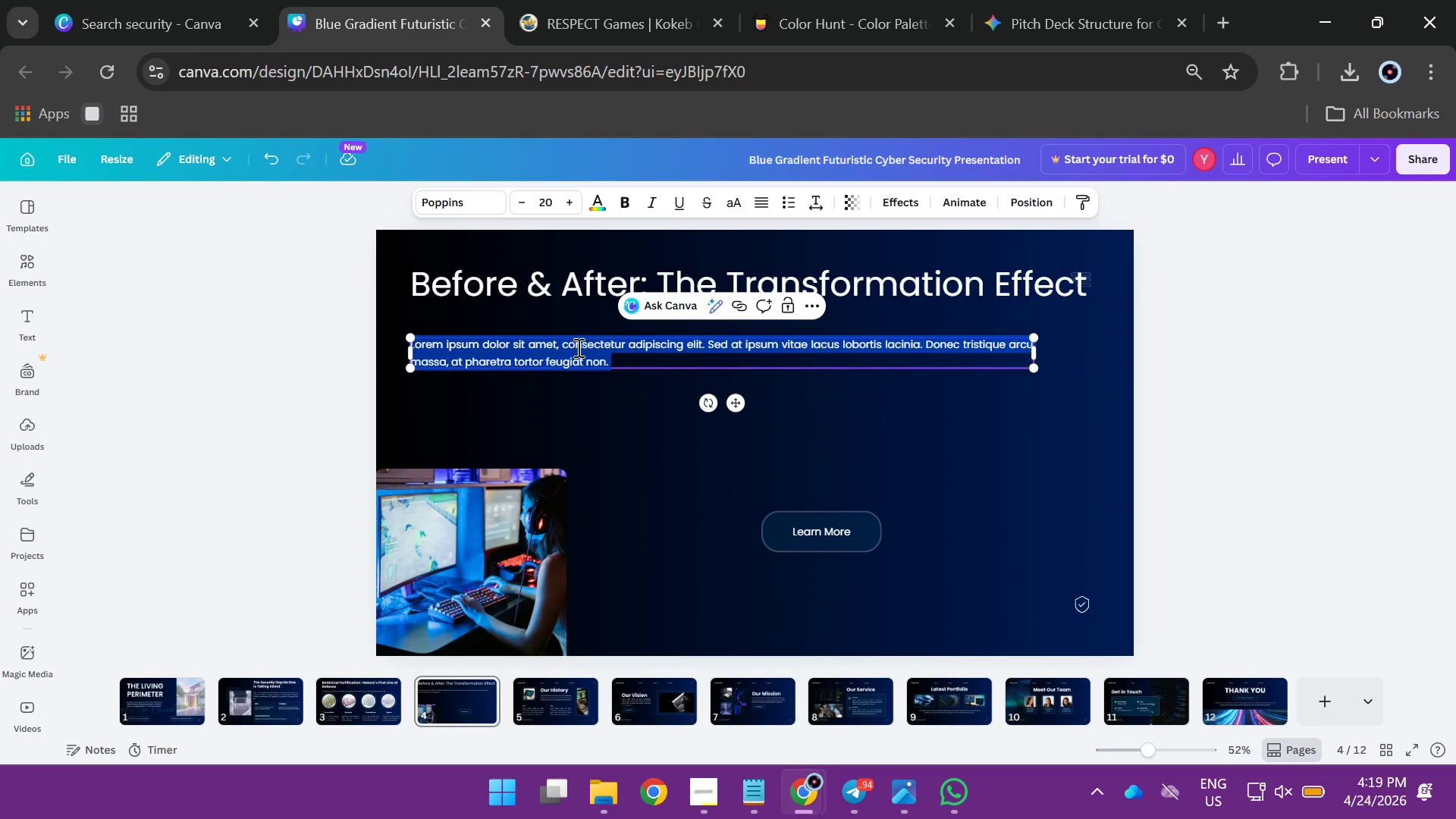 
key(Control+A)
 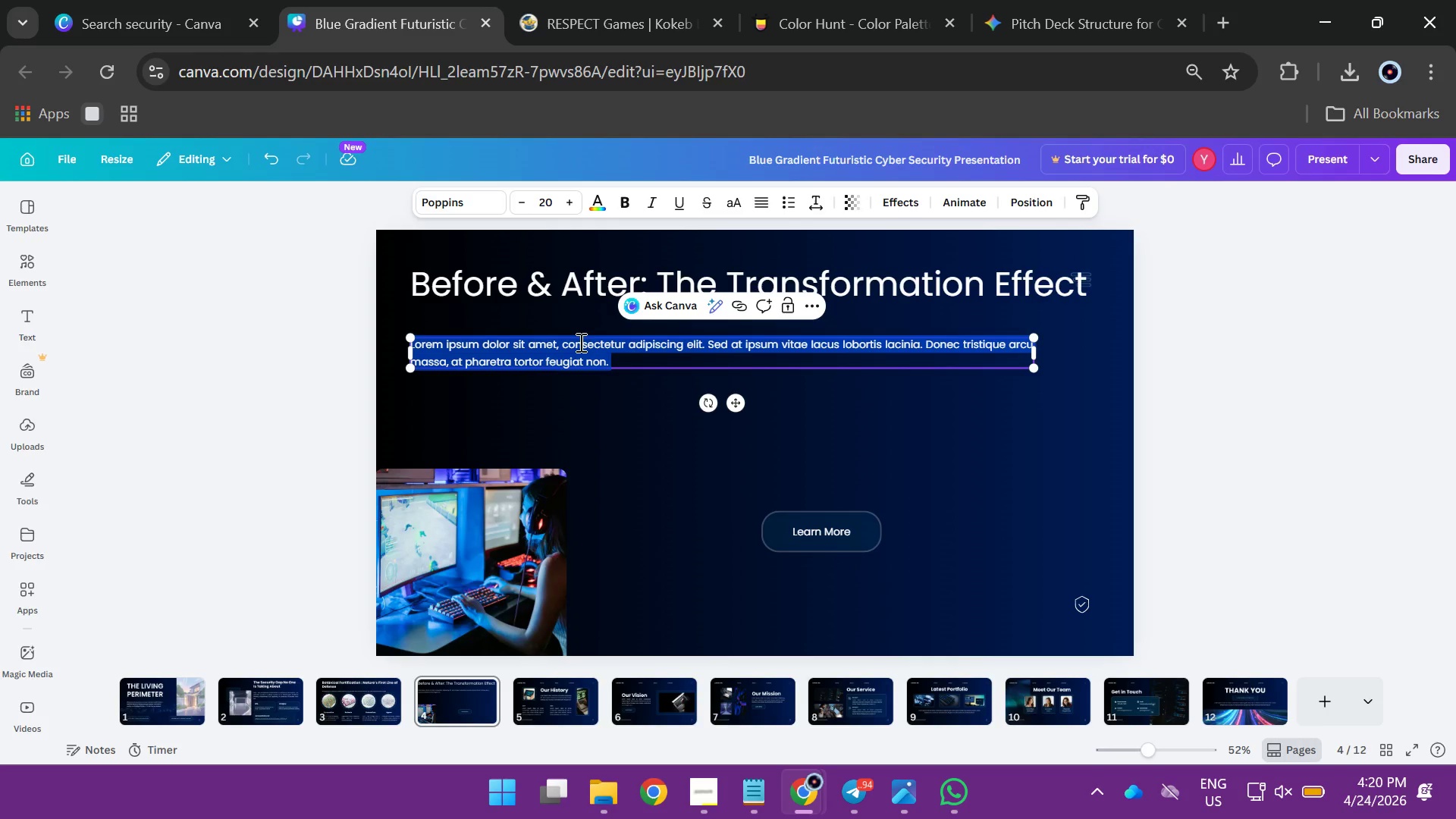 
key(Shift+E)
 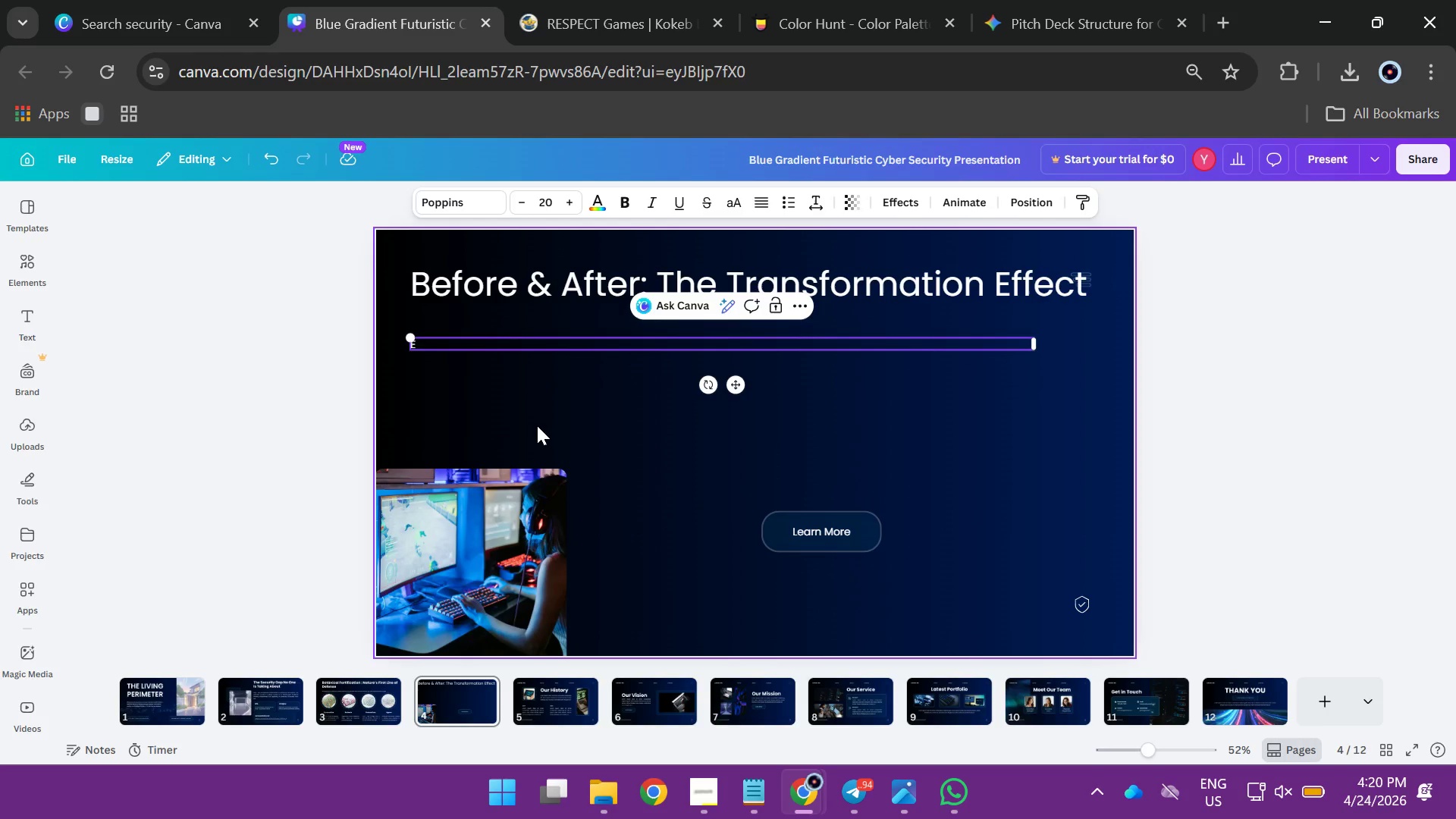 
type(vey pe)
key(Backspace)
type(oject begins with a Vunrable)
 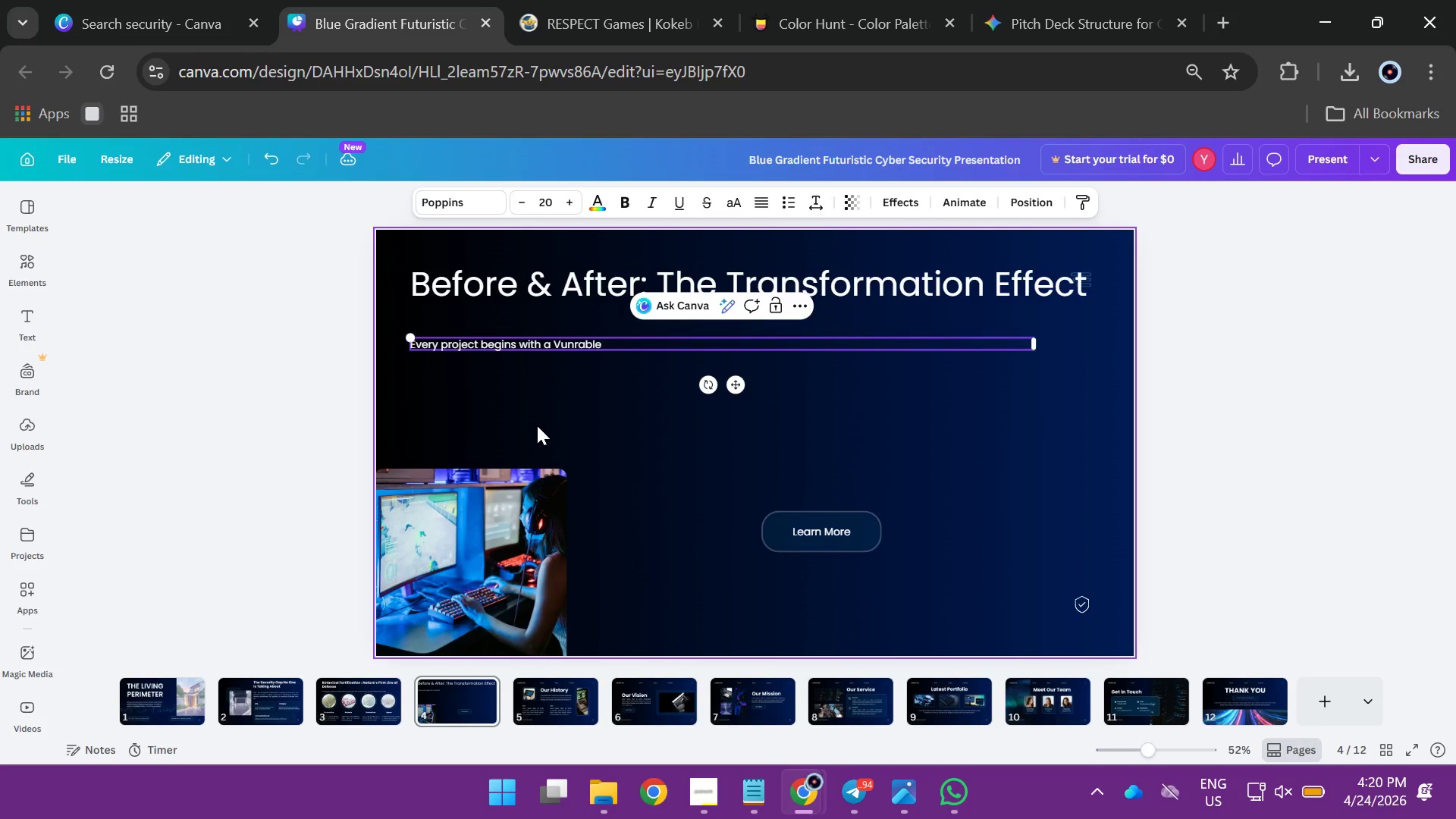 
key(Backspace)
key(Backspace)
type(lity assessment and ends with a perimeter that protects as eb)
 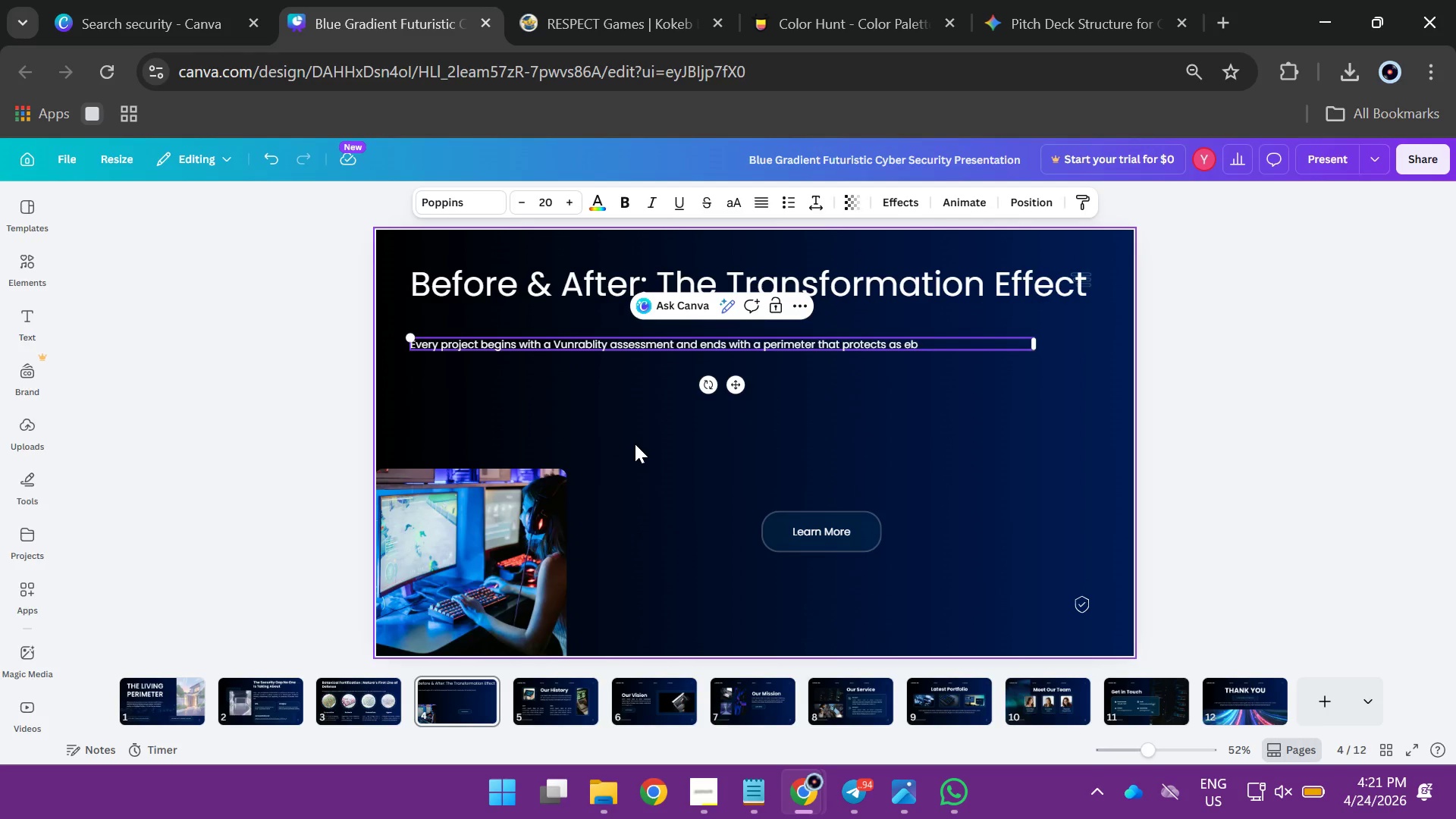 
key(Backspace)
key(Backspace)
type(beautifully s it perform.)
 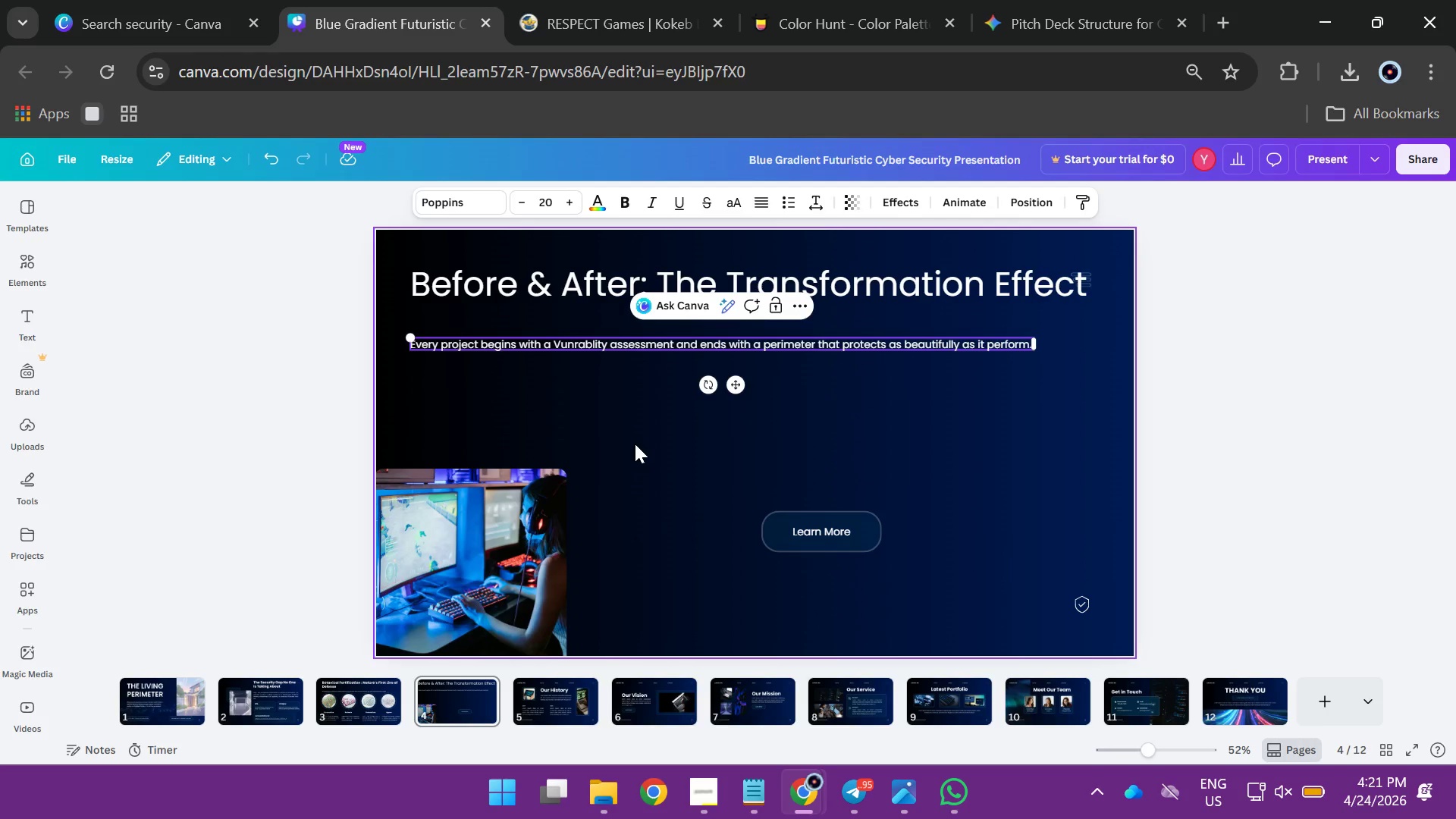 
left_click([1372, 409])
 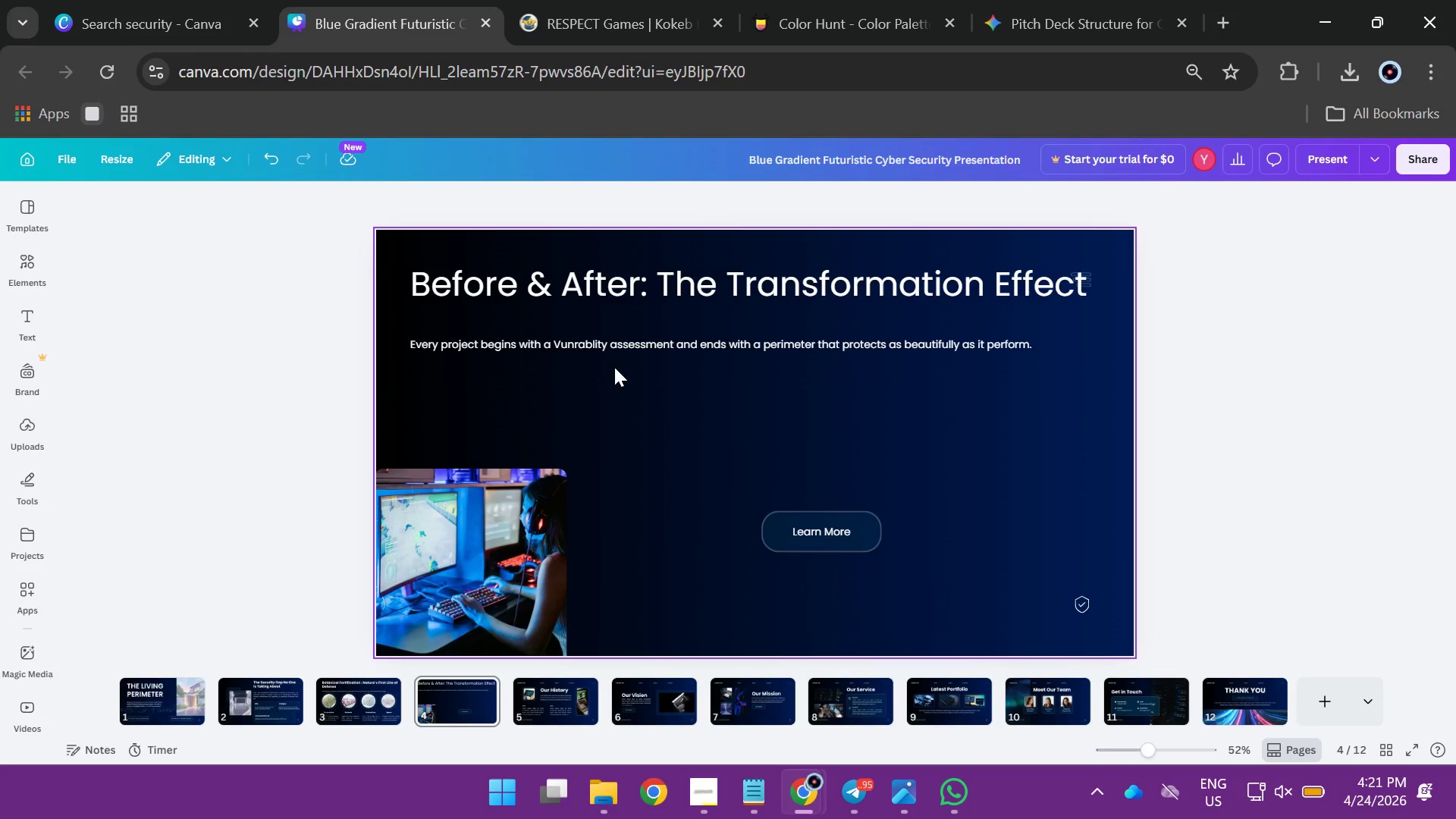 
mouse_move([579, 377])
 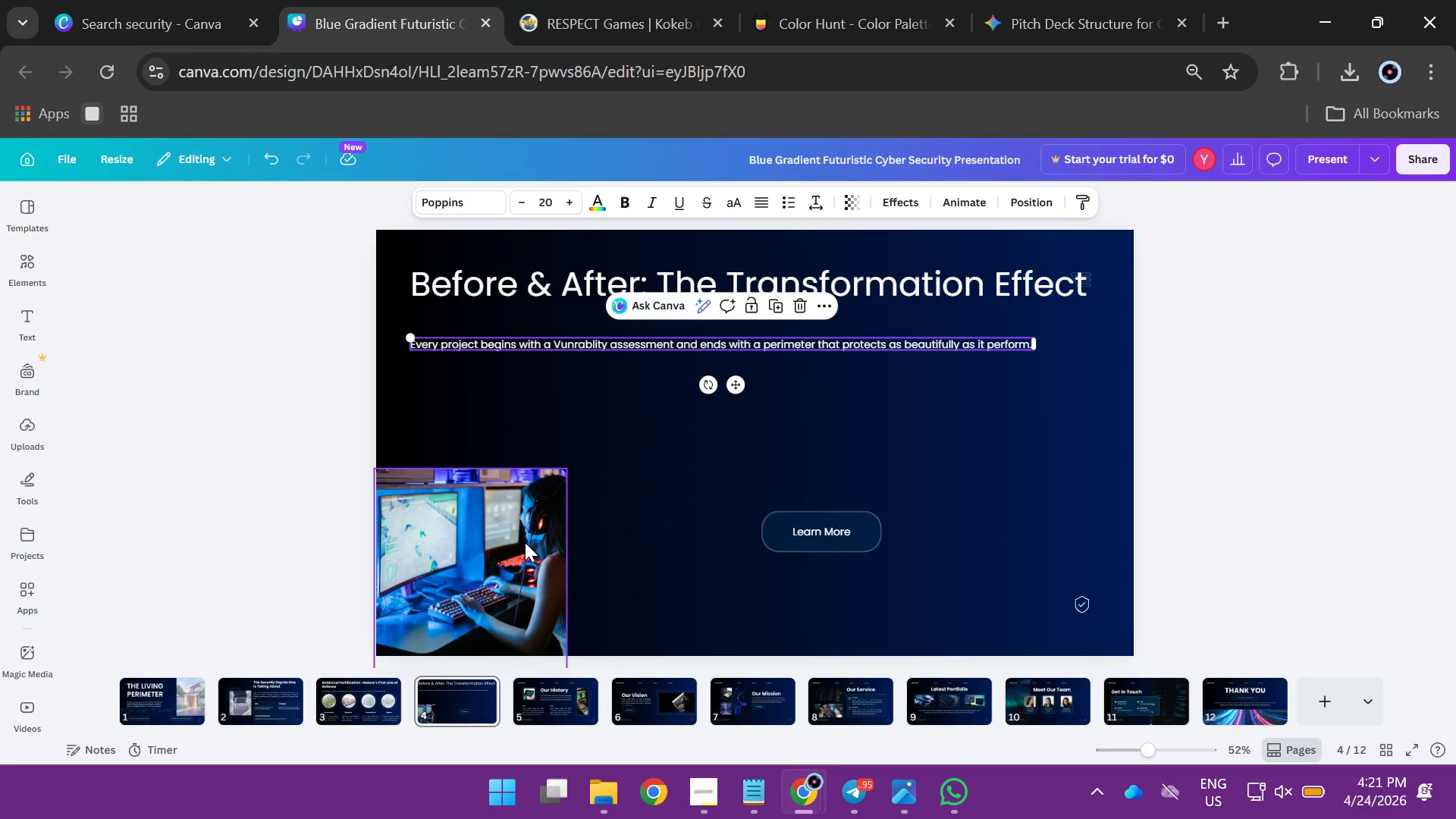 
left_click_drag(start_coordinate=[524, 547], to_coordinate=[552, 483])
 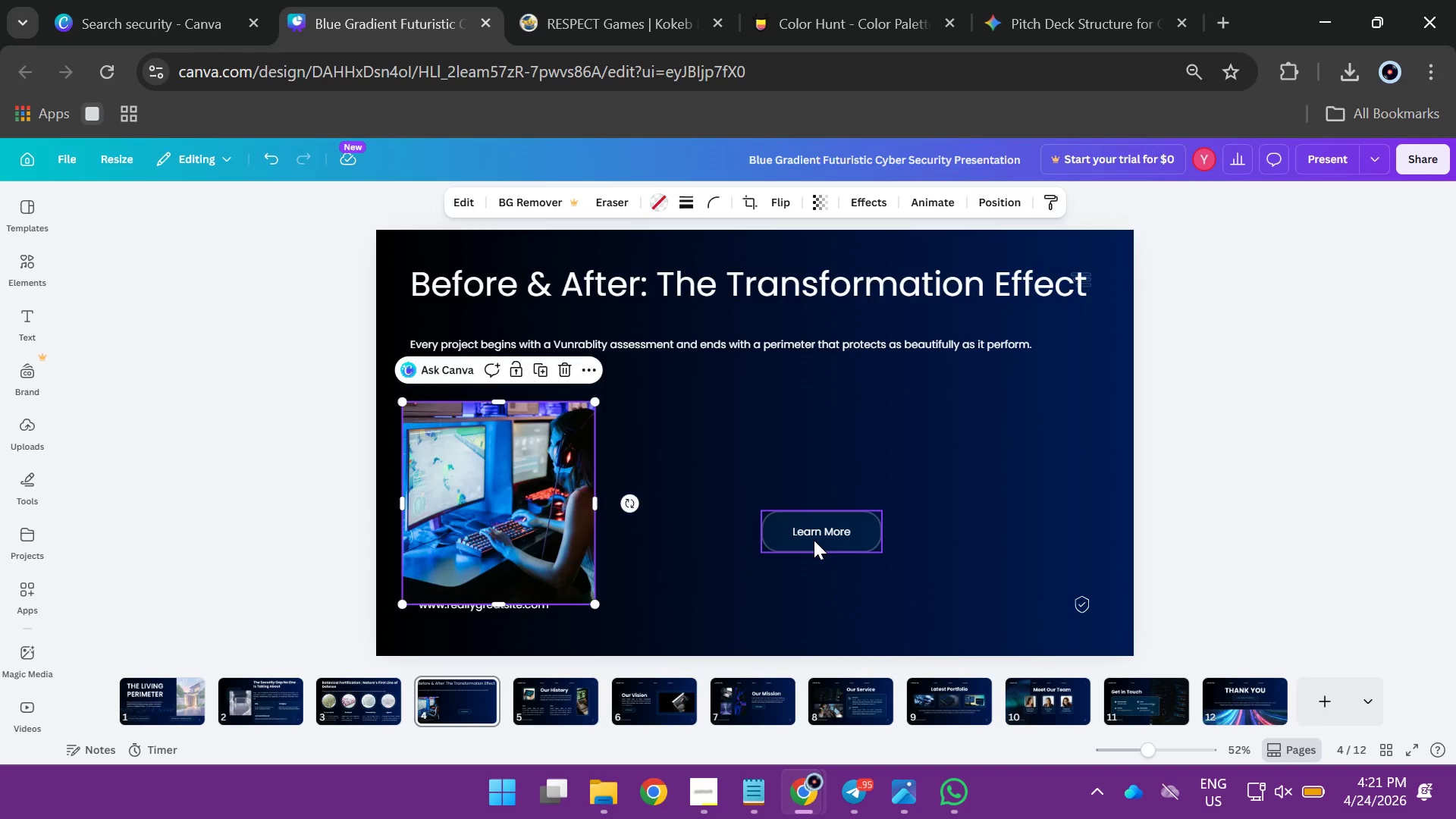 
left_click([814, 540])
 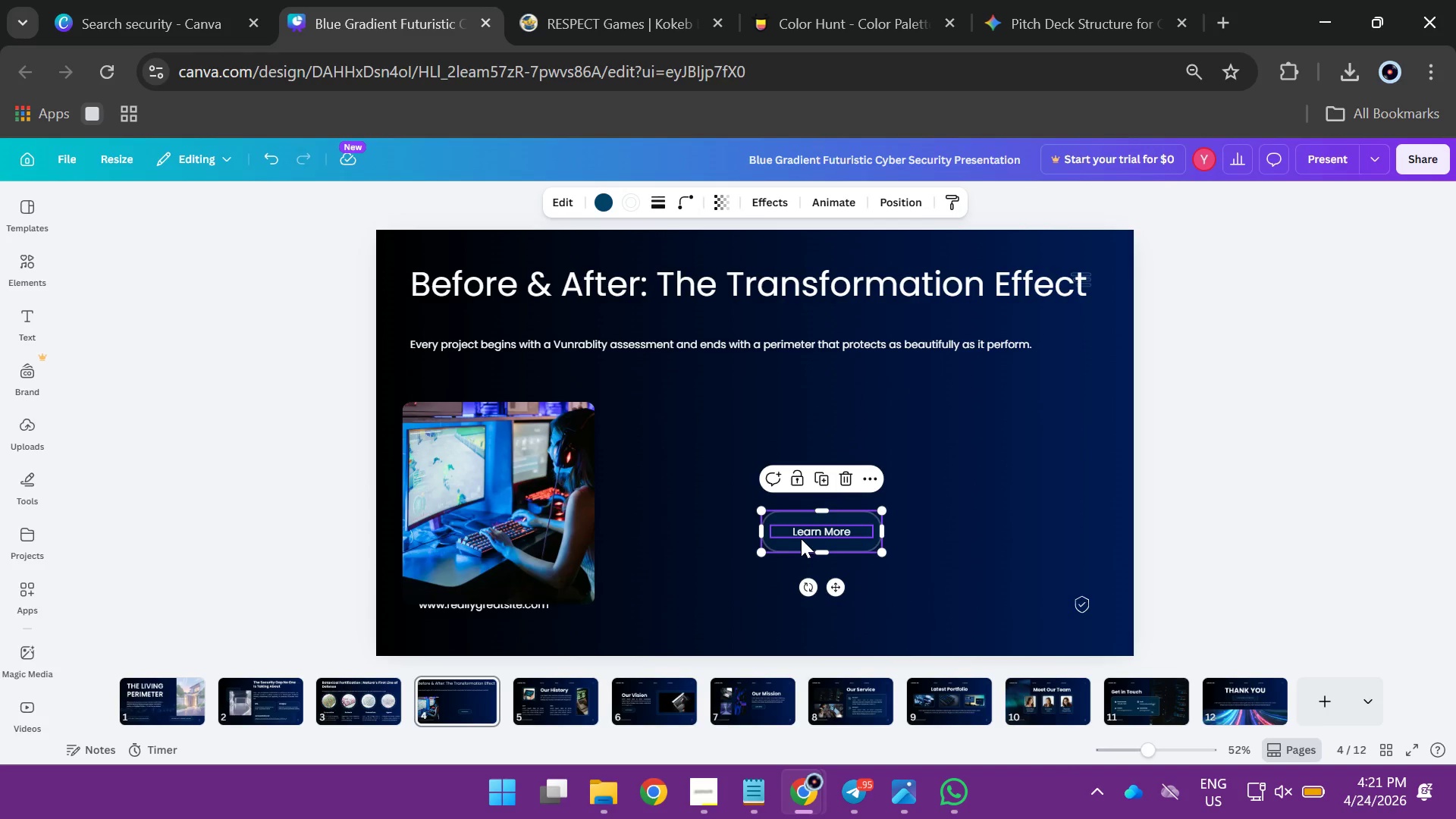 
key(Backspace)
 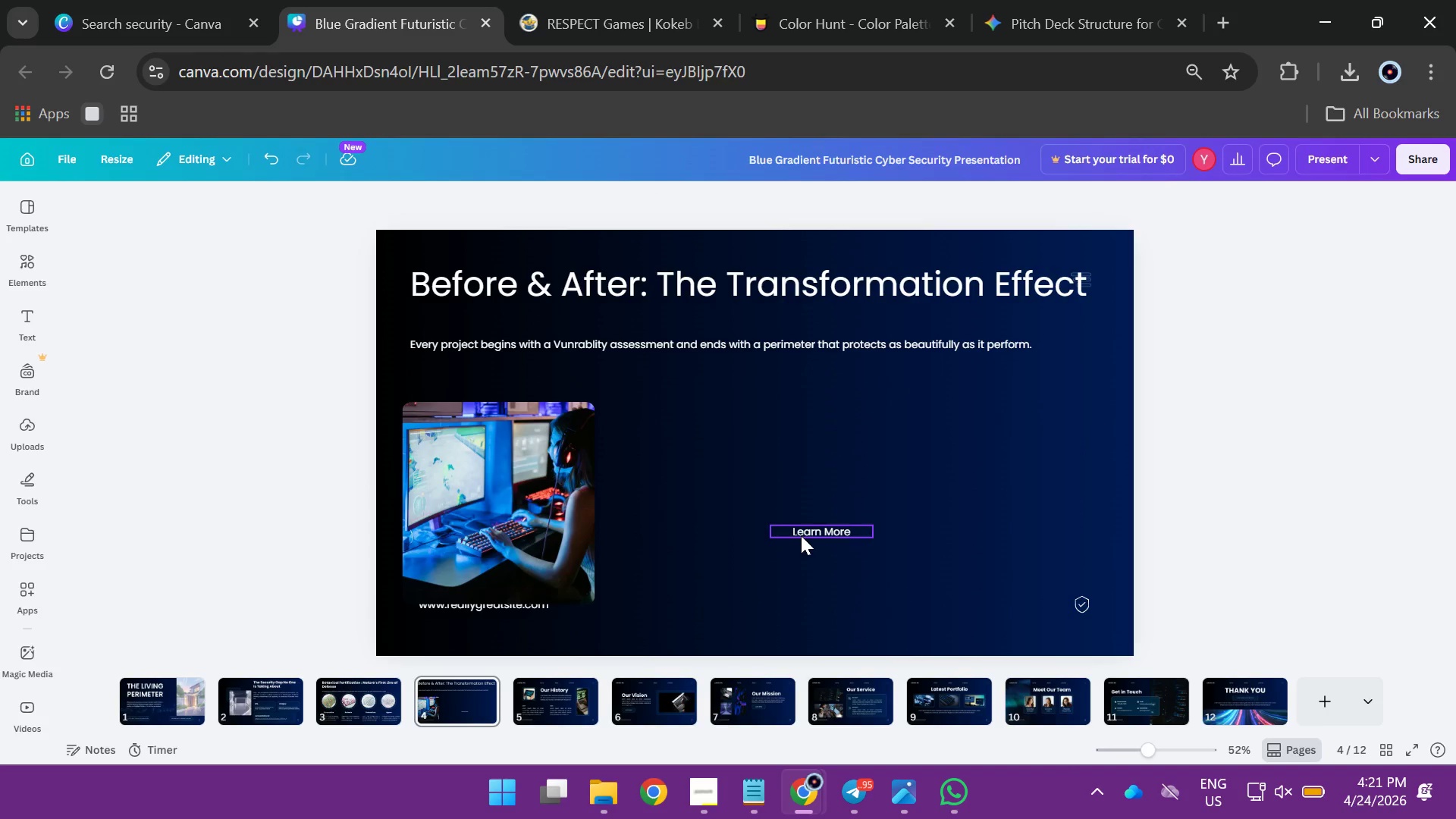 
left_click([801, 535])
 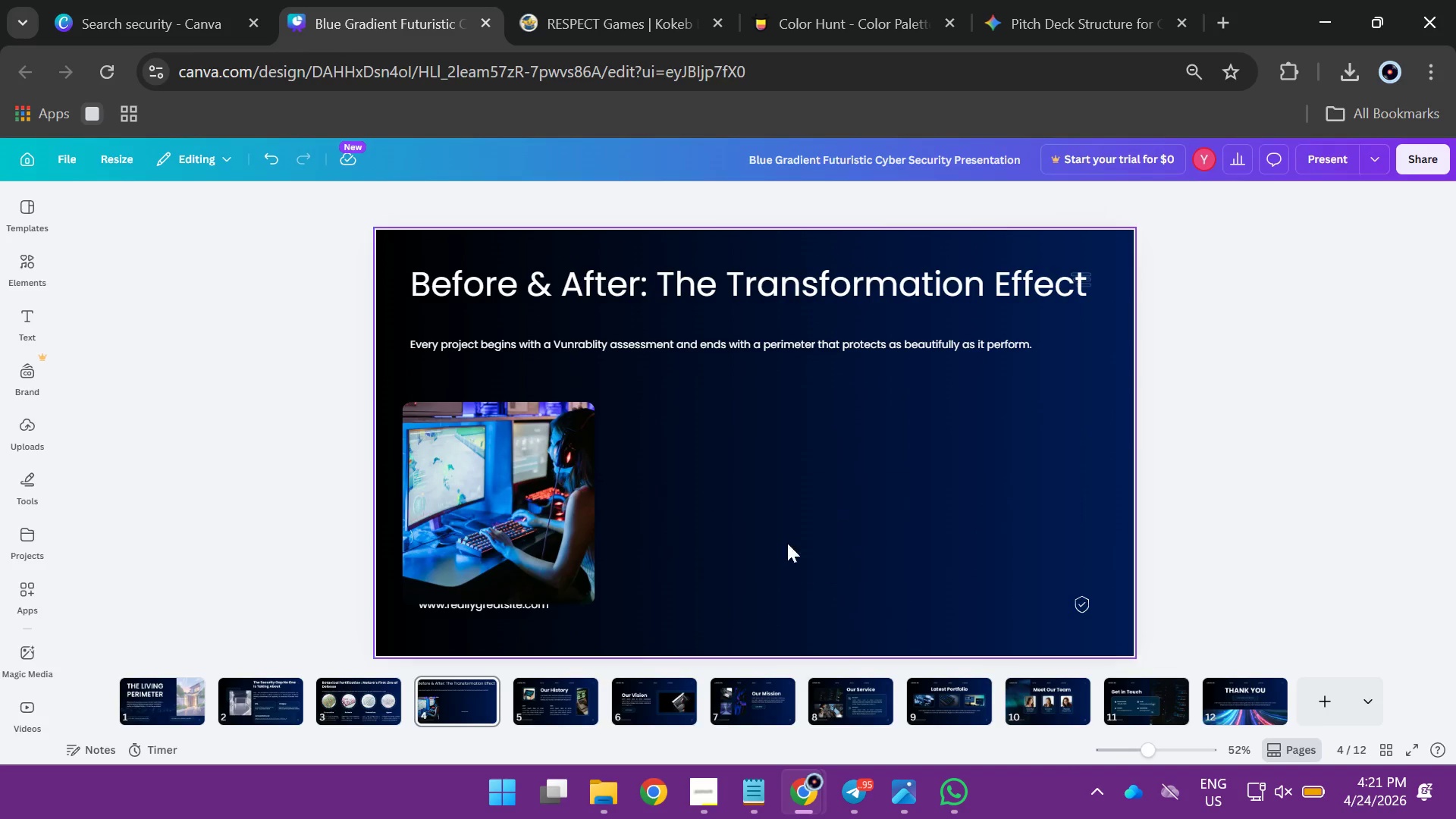 
key(Backspace)
 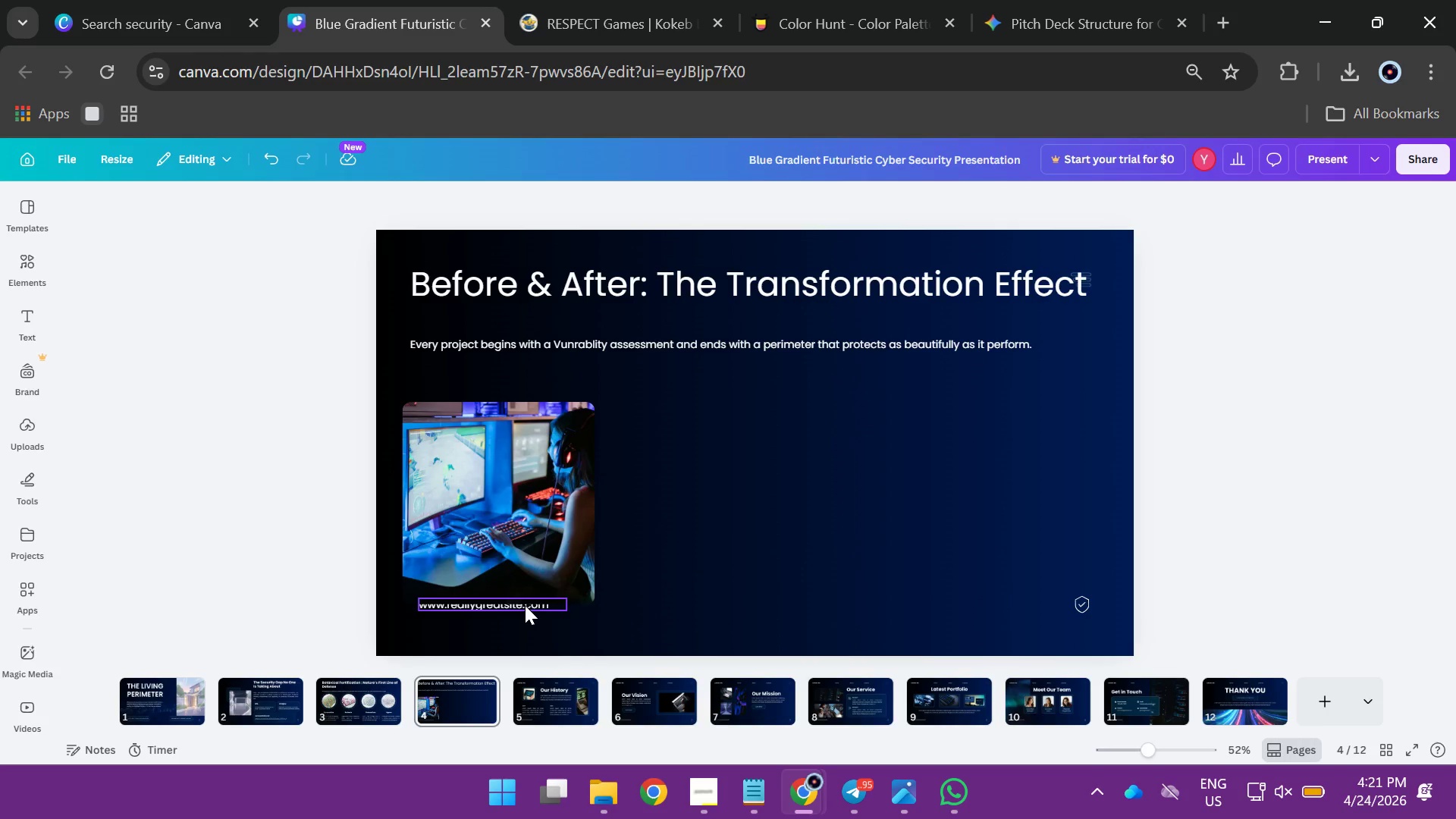 
left_click([525, 605])
 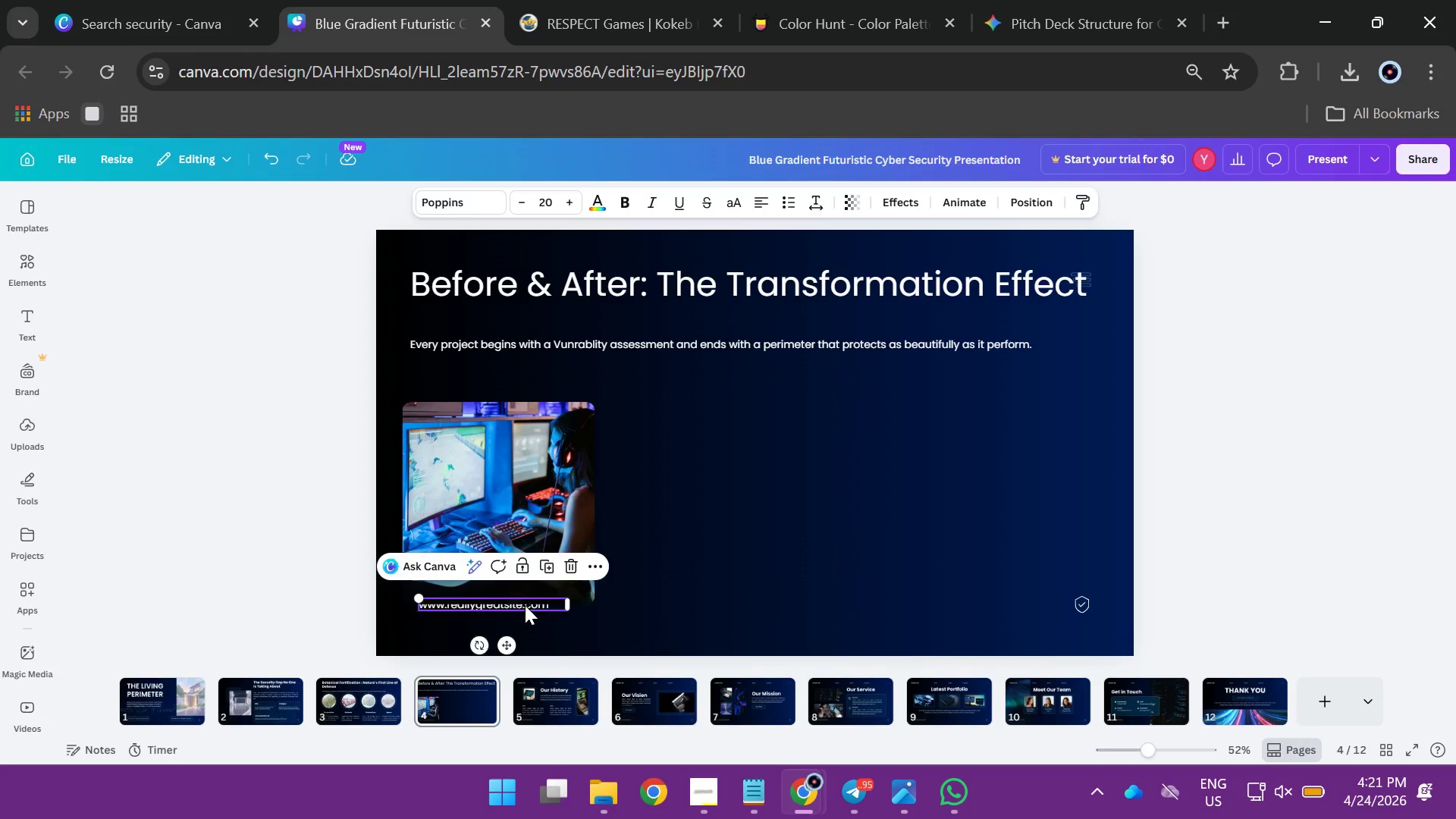 
key(Backspace)
 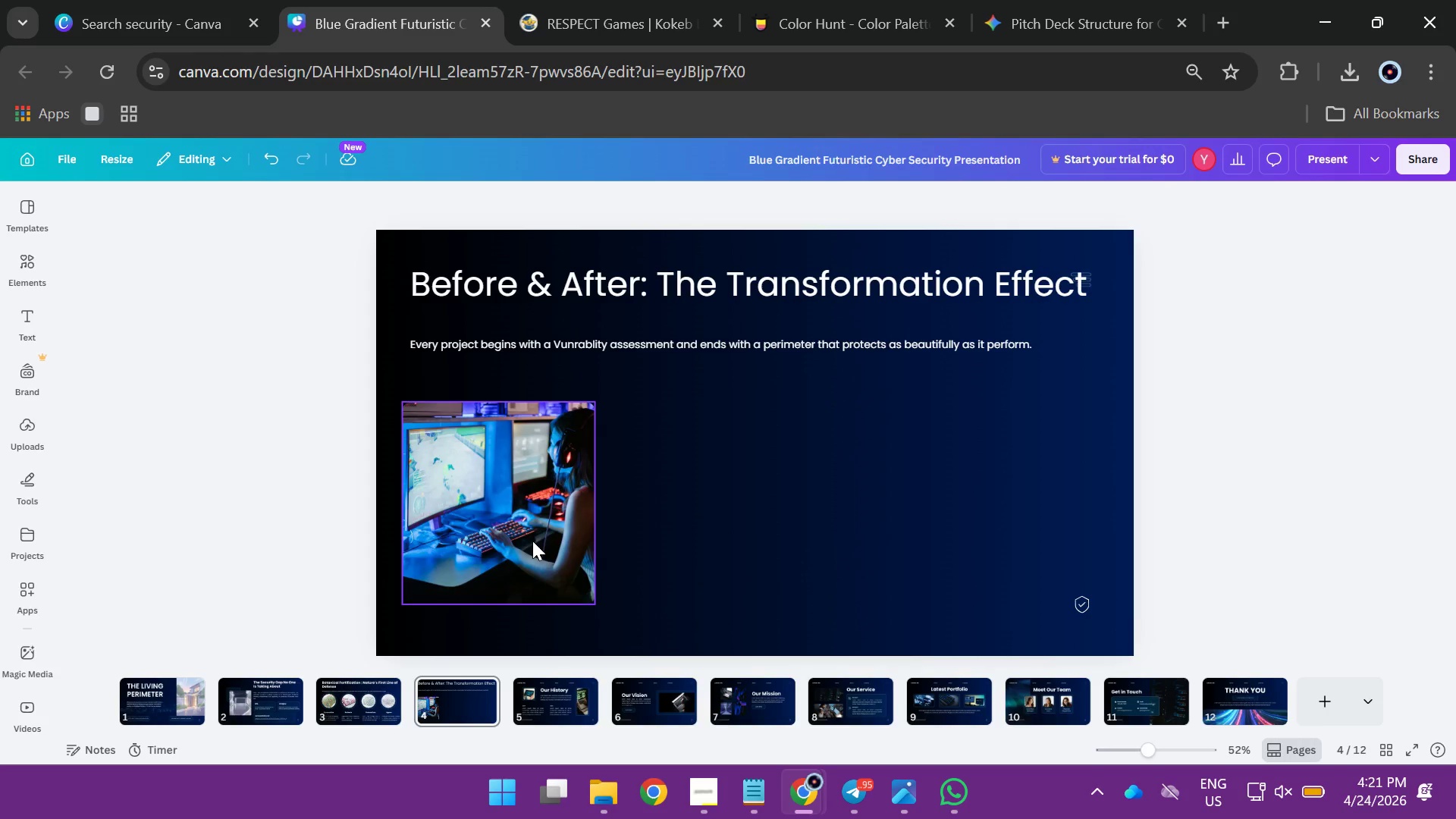 
left_click_drag(start_coordinate=[532, 541], to_coordinate=[541, 518])
 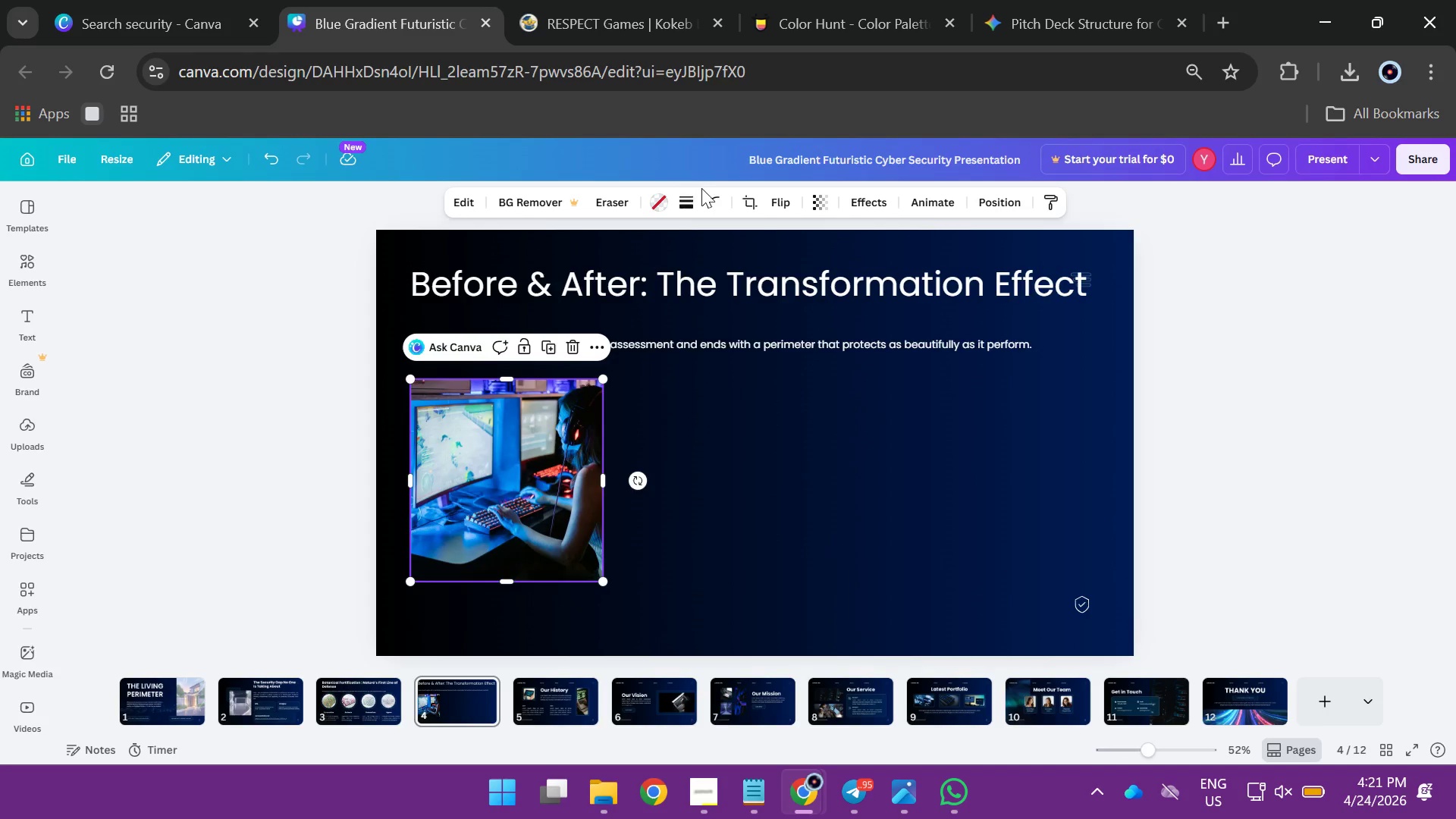 
left_click([712, 208])
 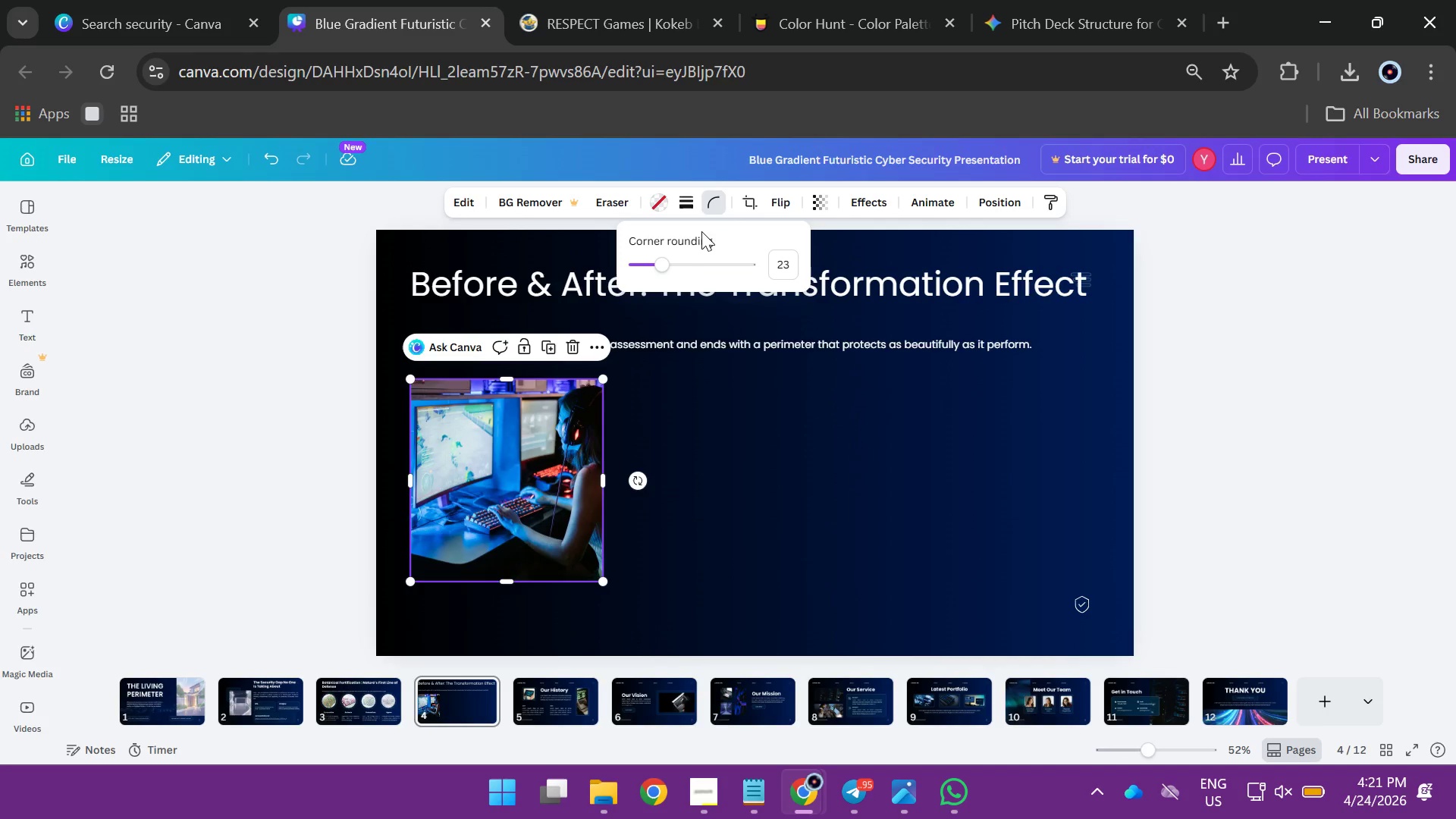 
left_click_drag(start_coordinate=[665, 259], to_coordinate=[700, 259])
 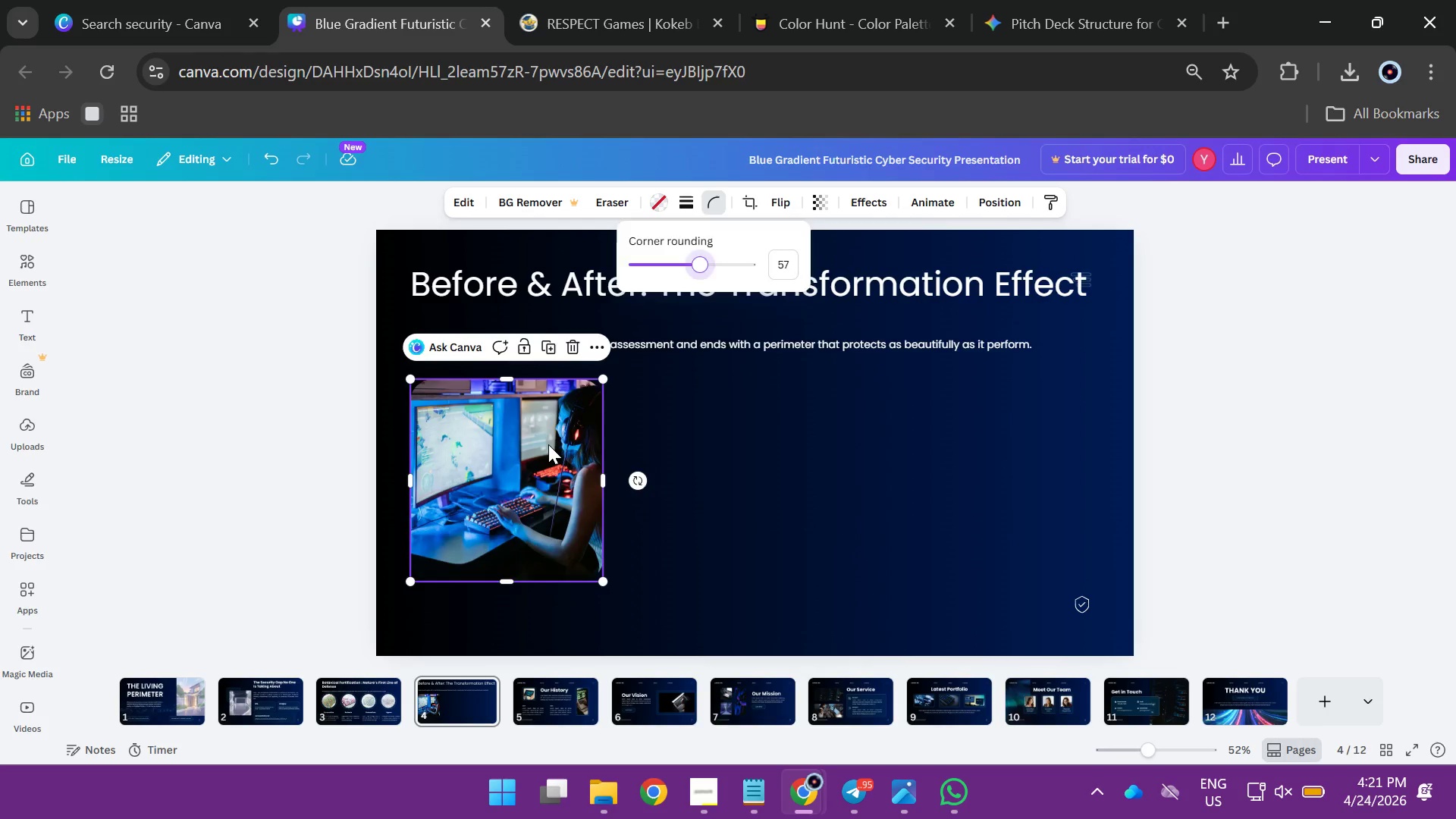 
left_click([548, 444])
 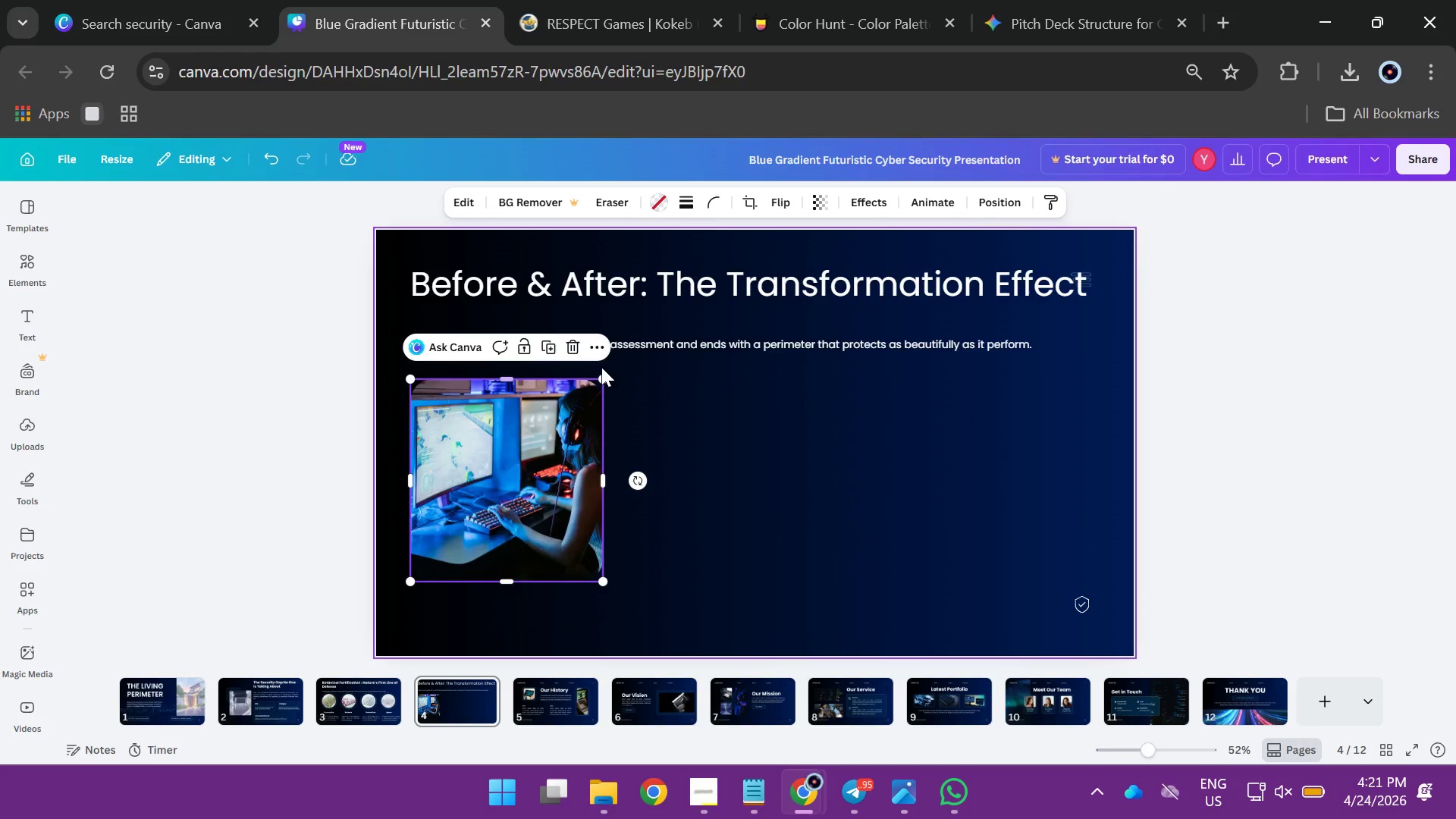 
left_click_drag(start_coordinate=[601, 380], to_coordinate=[548, 458])
 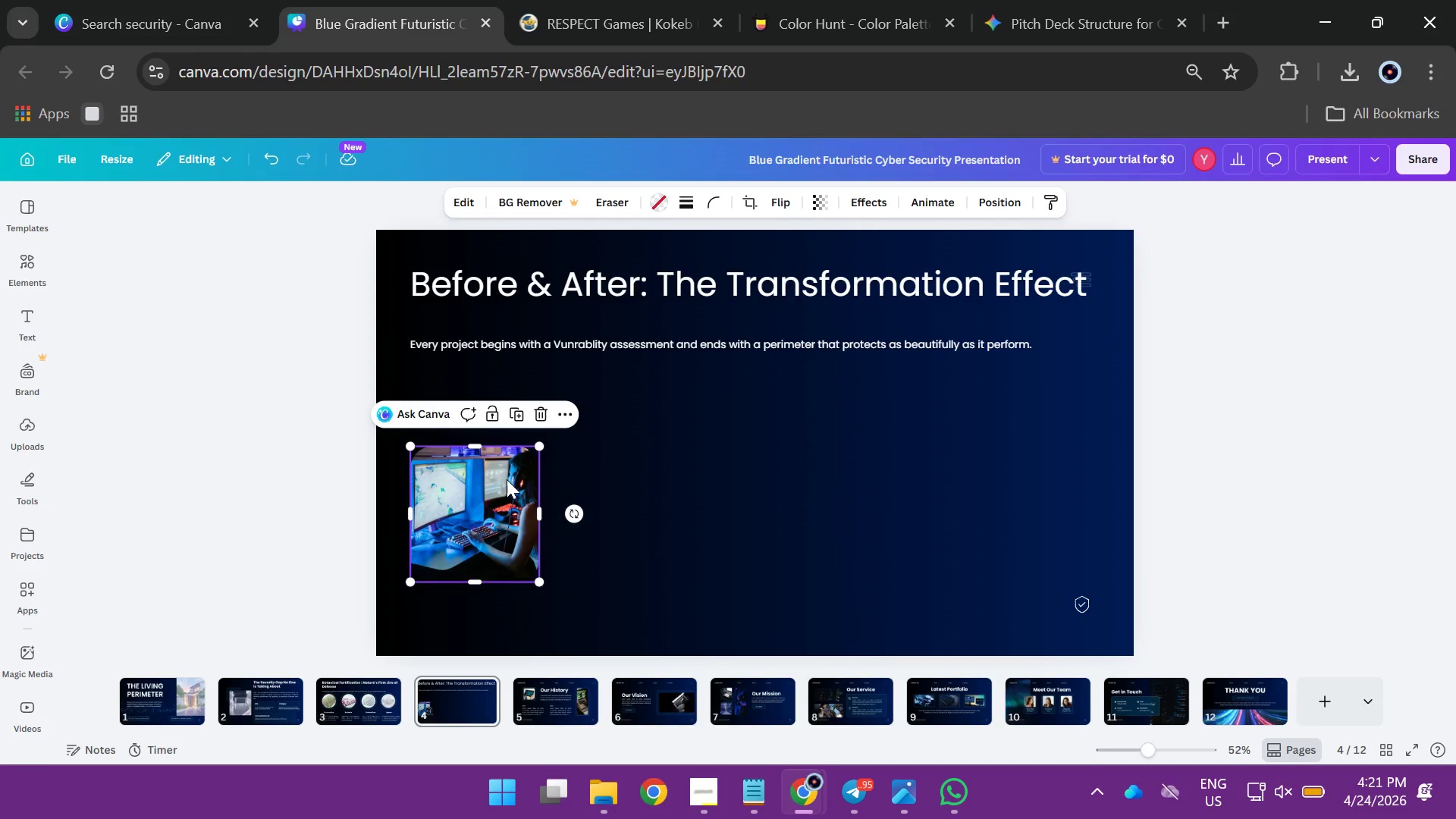 
left_click_drag(start_coordinate=[507, 479], to_coordinate=[504, 425])
 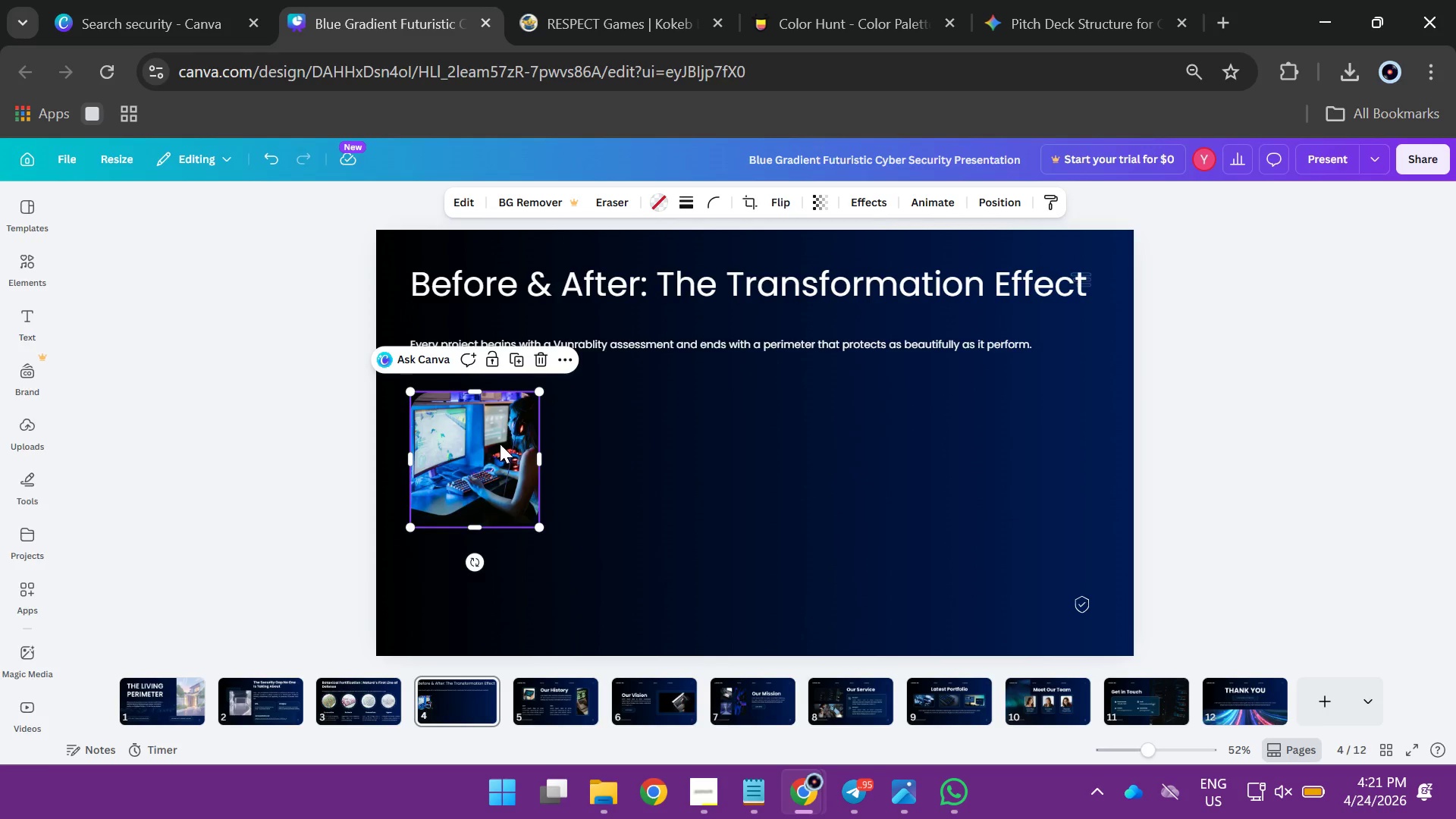 
hold_key(key=AltLeft, duration=4.86)
left_click_drag(start_coordinate=[500, 444], to_coordinate=[645, 446])
 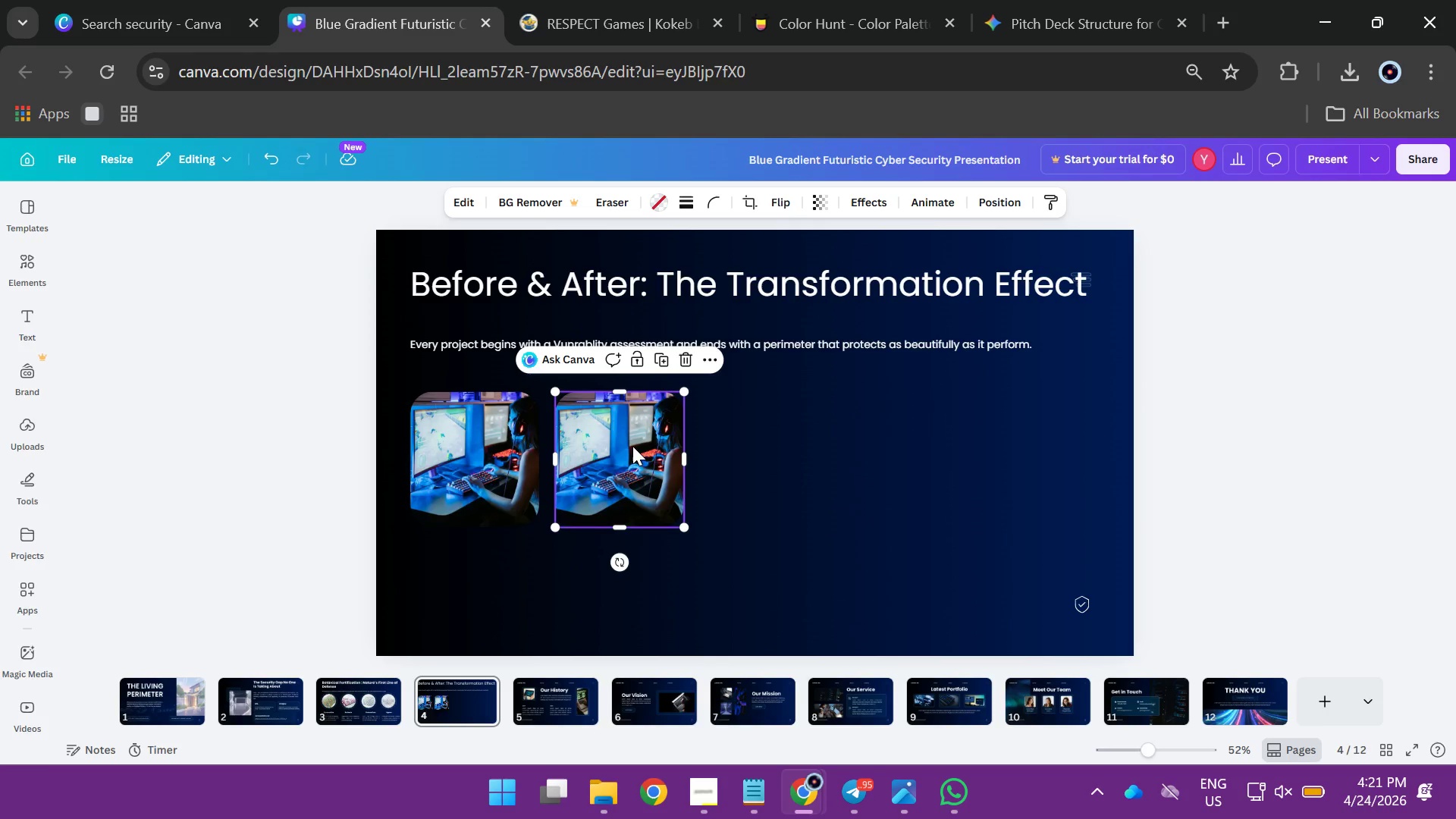 
left_click_drag(start_coordinate=[632, 446], to_coordinate=[774, 446])
 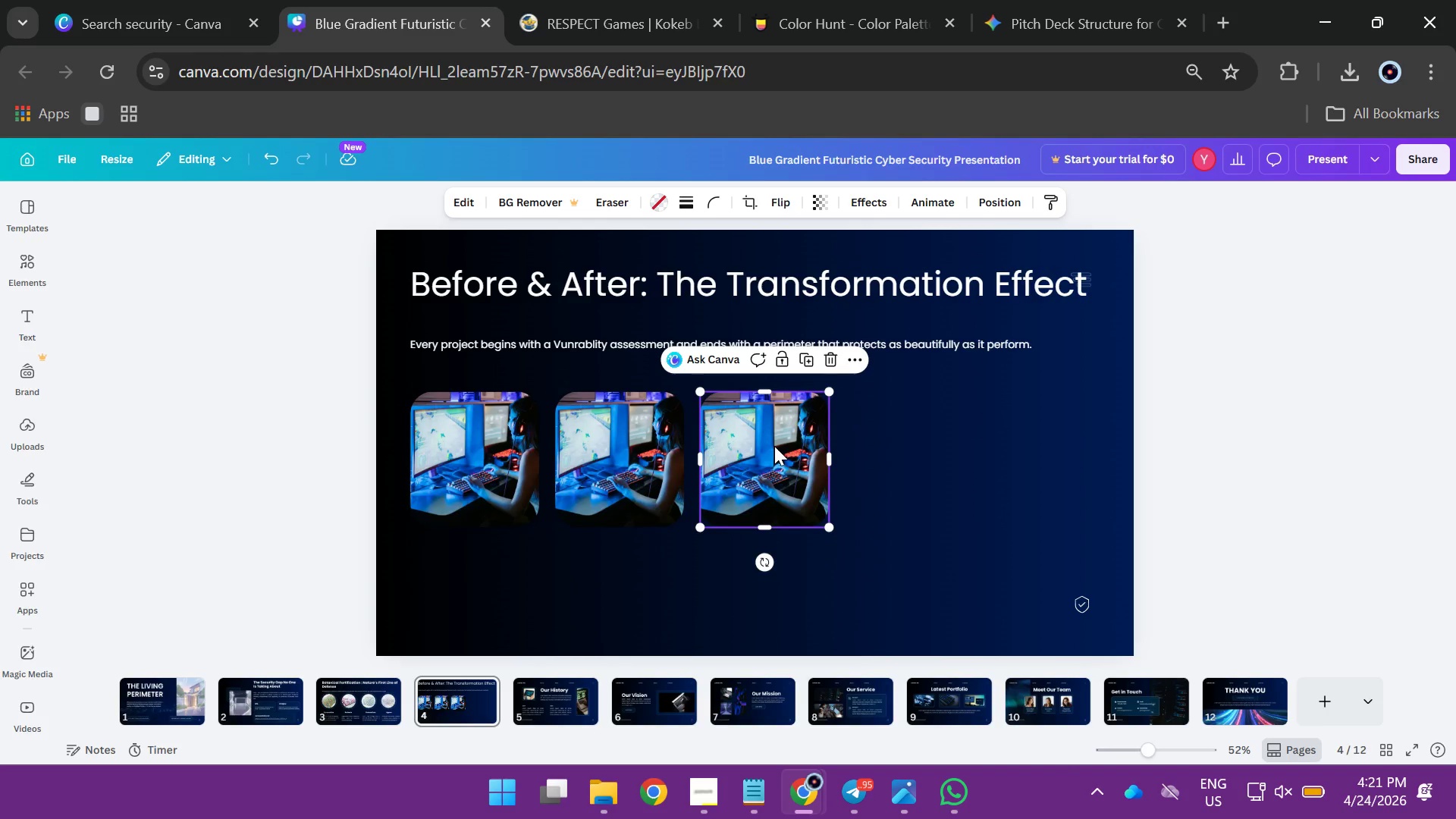 
hold_key(key=AltLeft, duration=3.11)
left_click_drag(start_coordinate=[747, 448], to_coordinate=[888, 447])
 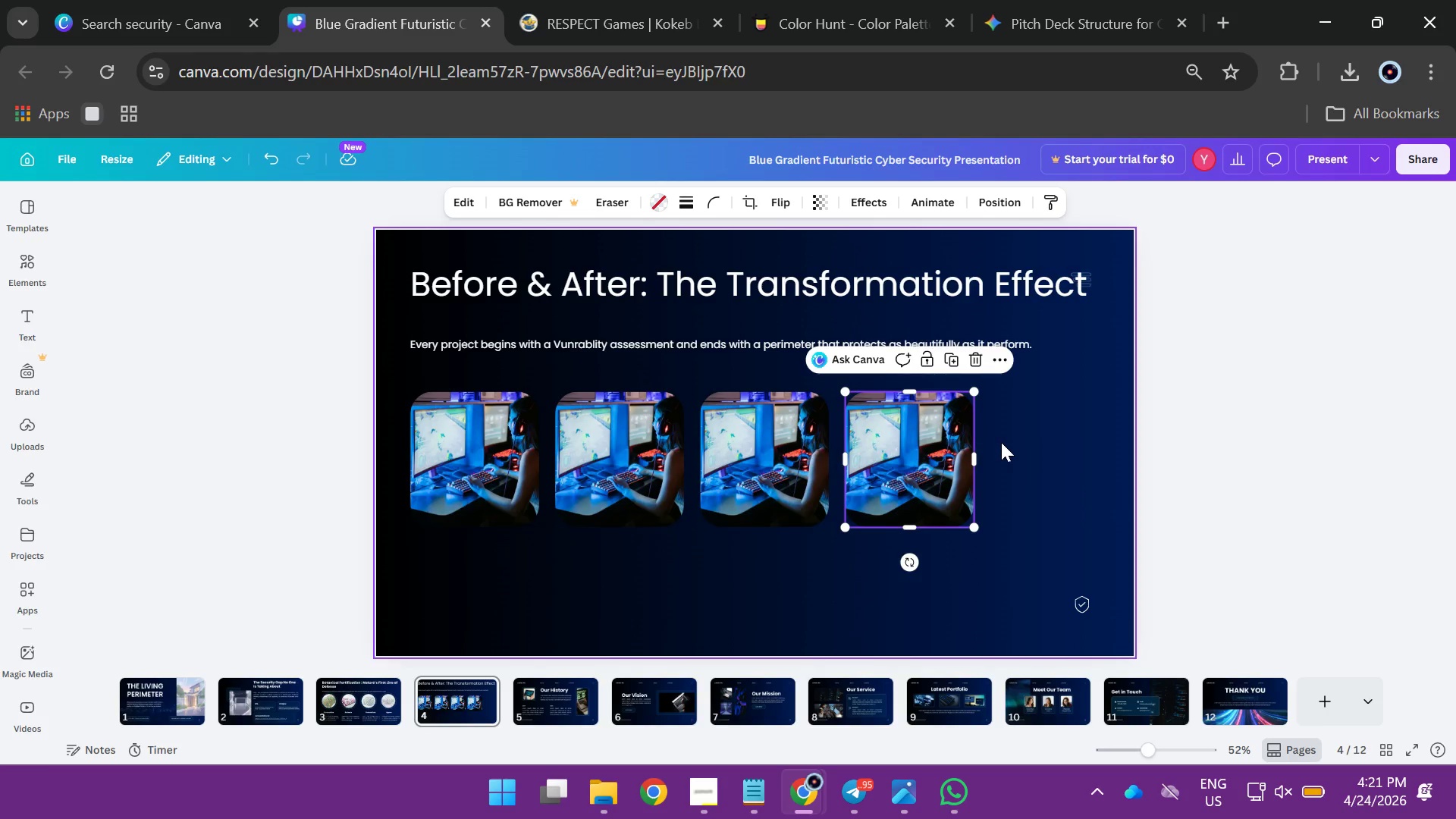 
left_click_drag(start_coordinate=[1023, 442], to_coordinate=[650, 453])
 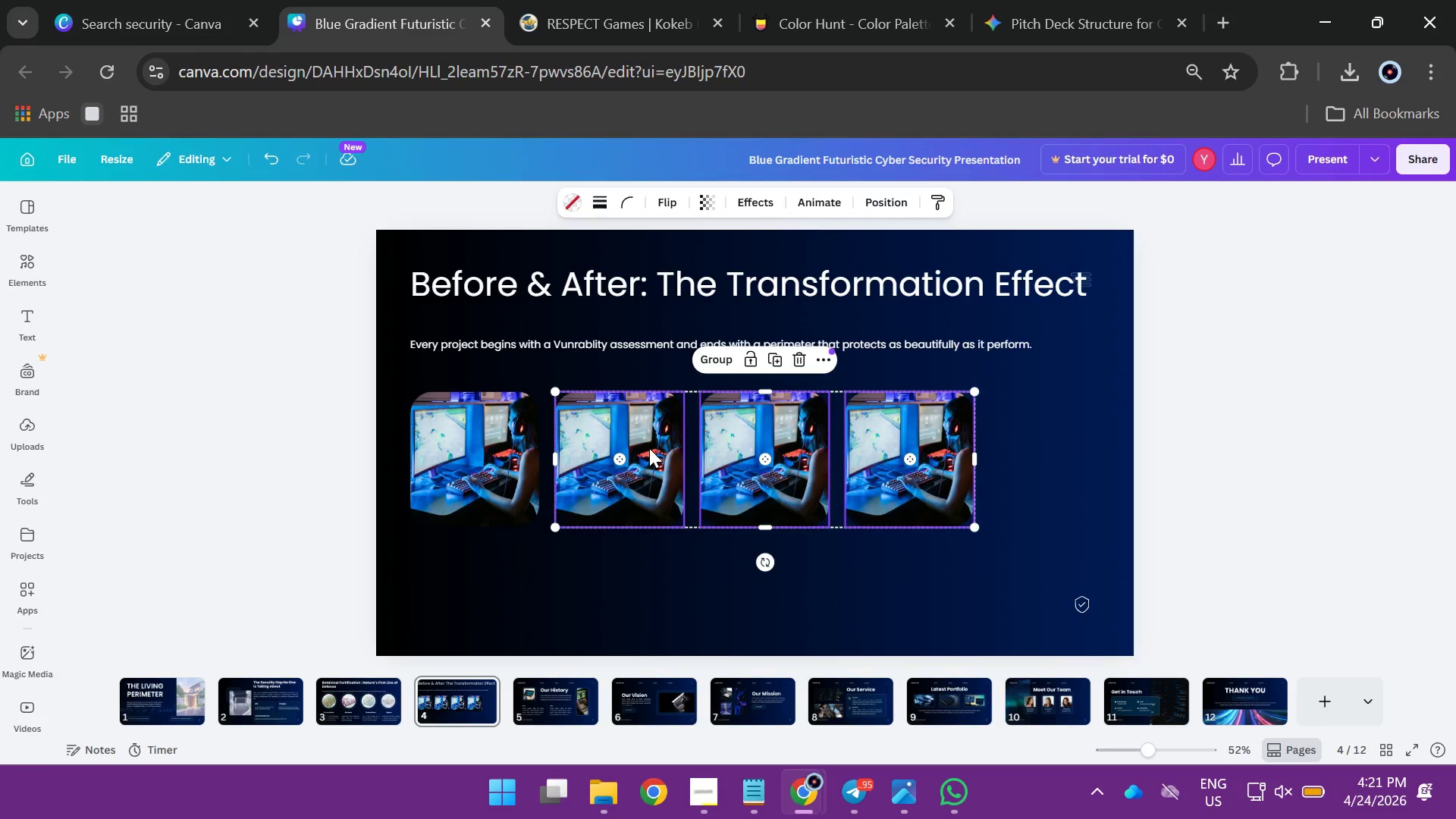 
key(Backspace)
 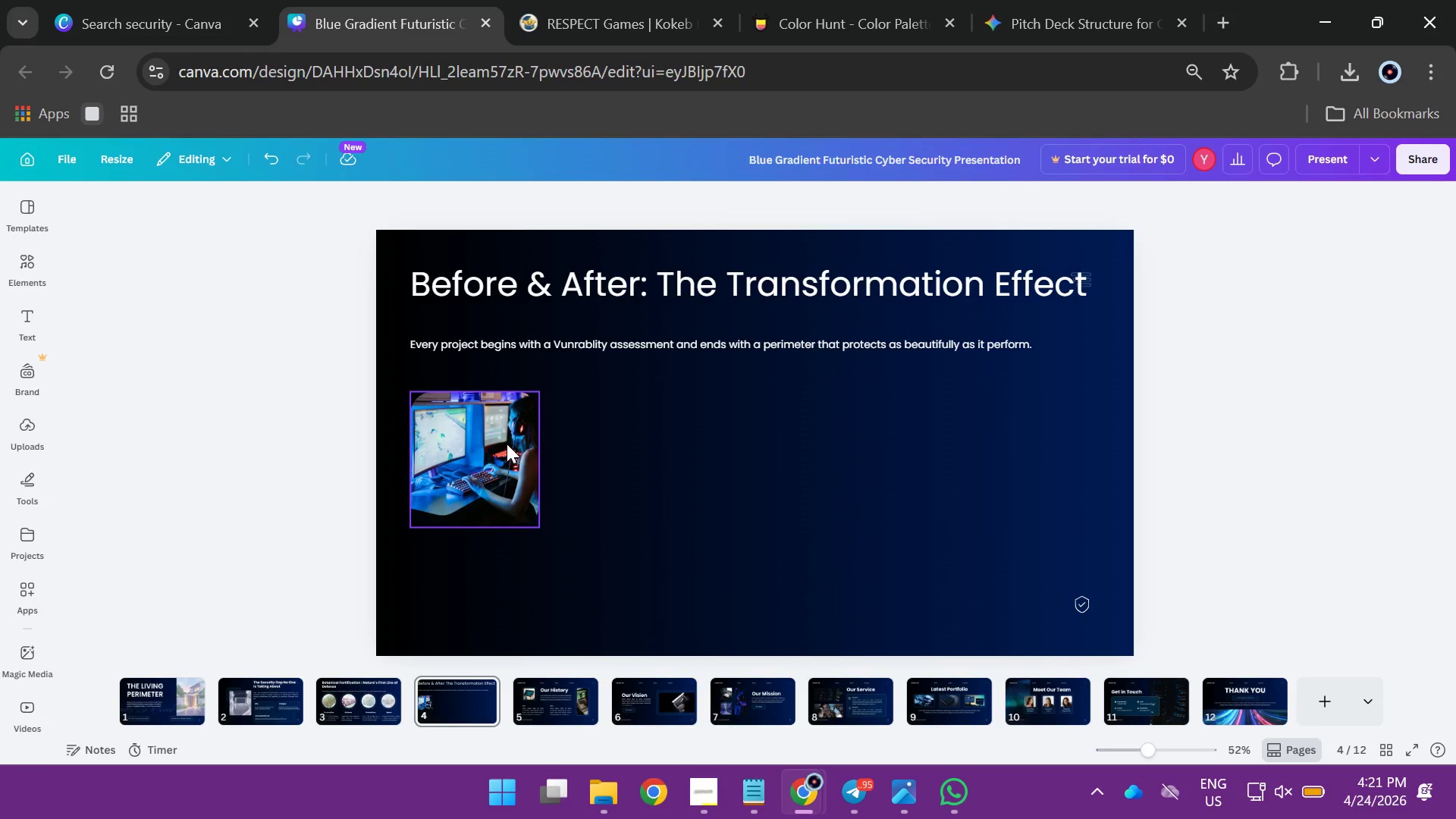 
left_click([507, 444])
 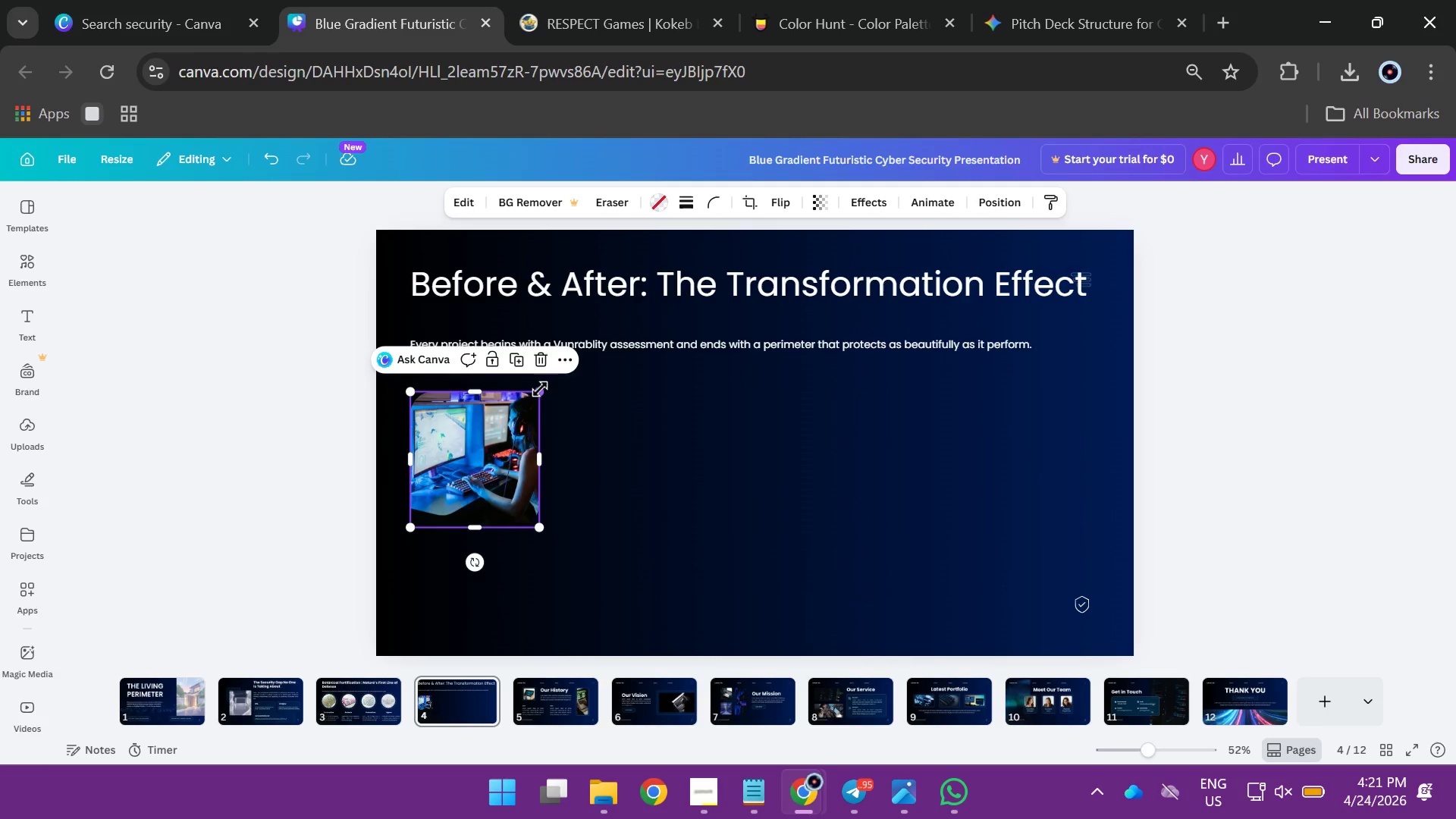 
left_click_drag(start_coordinate=[540, 389], to_coordinate=[566, 374])
 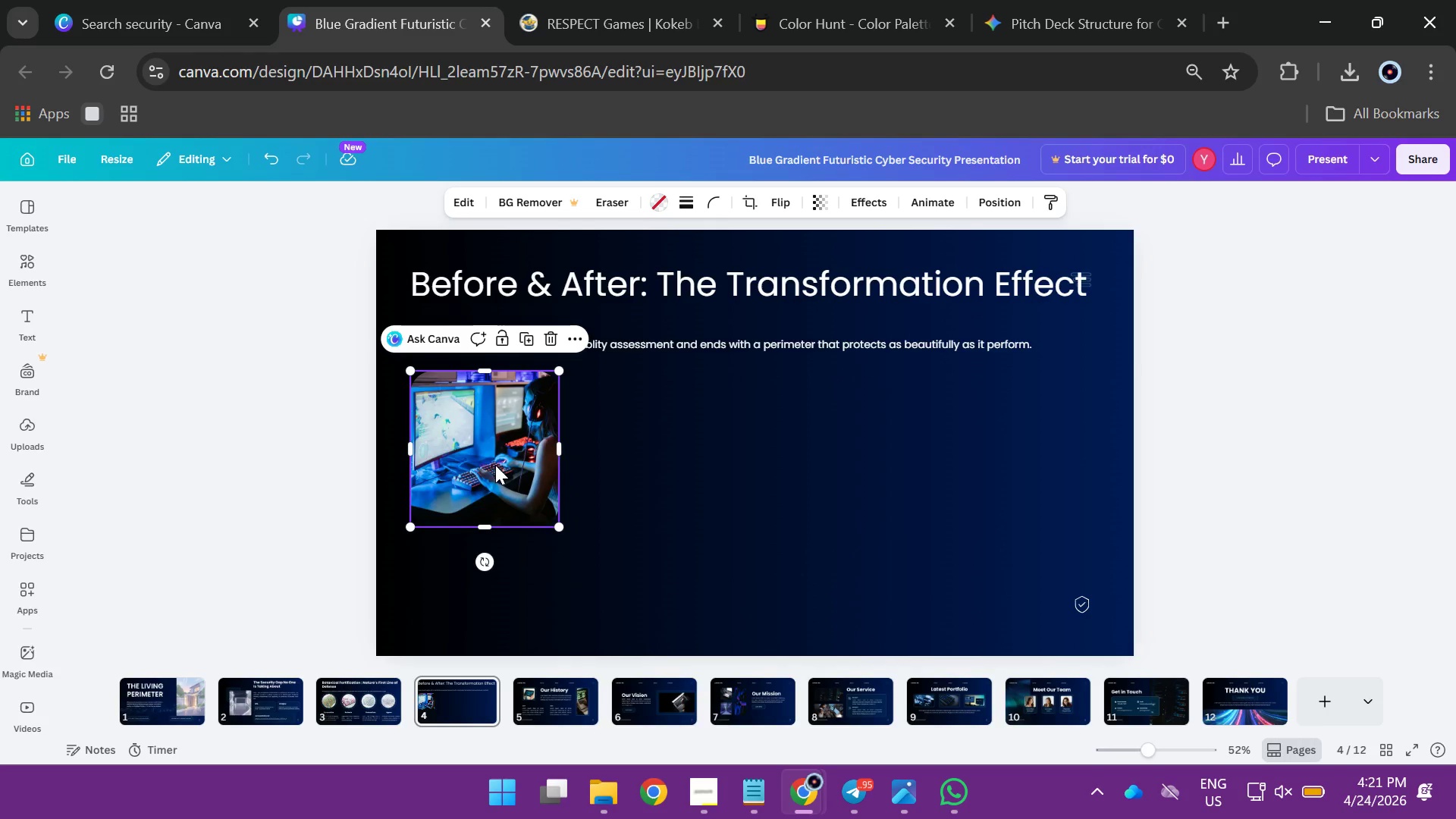 
left_click_drag(start_coordinate=[495, 465], to_coordinate=[497, 453])
 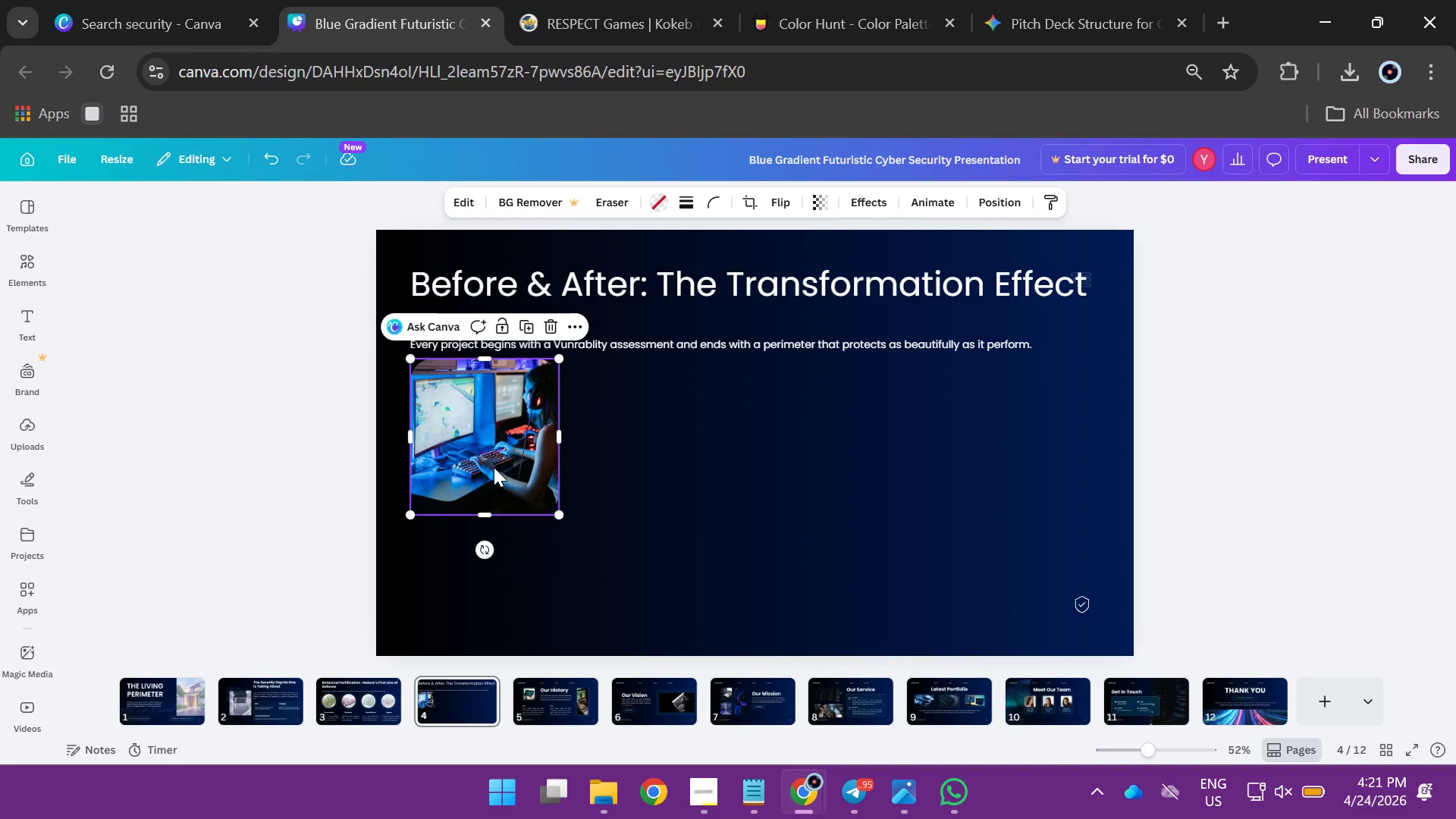 
hold_key(key=AltLeft, duration=1.83)
left_click_drag(start_coordinate=[494, 467], to_coordinate=[494, 621])
 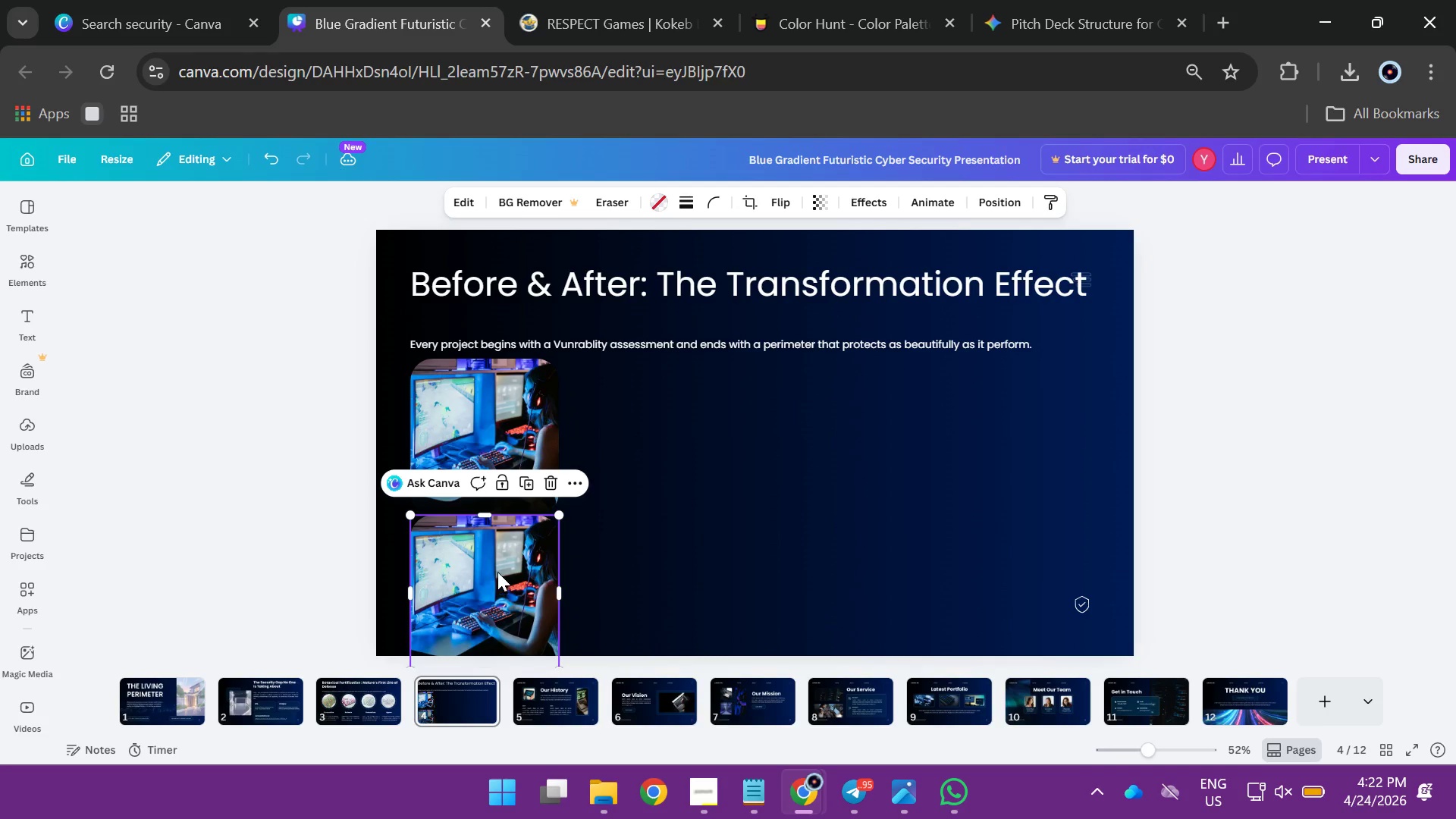 
key(Backspace)
 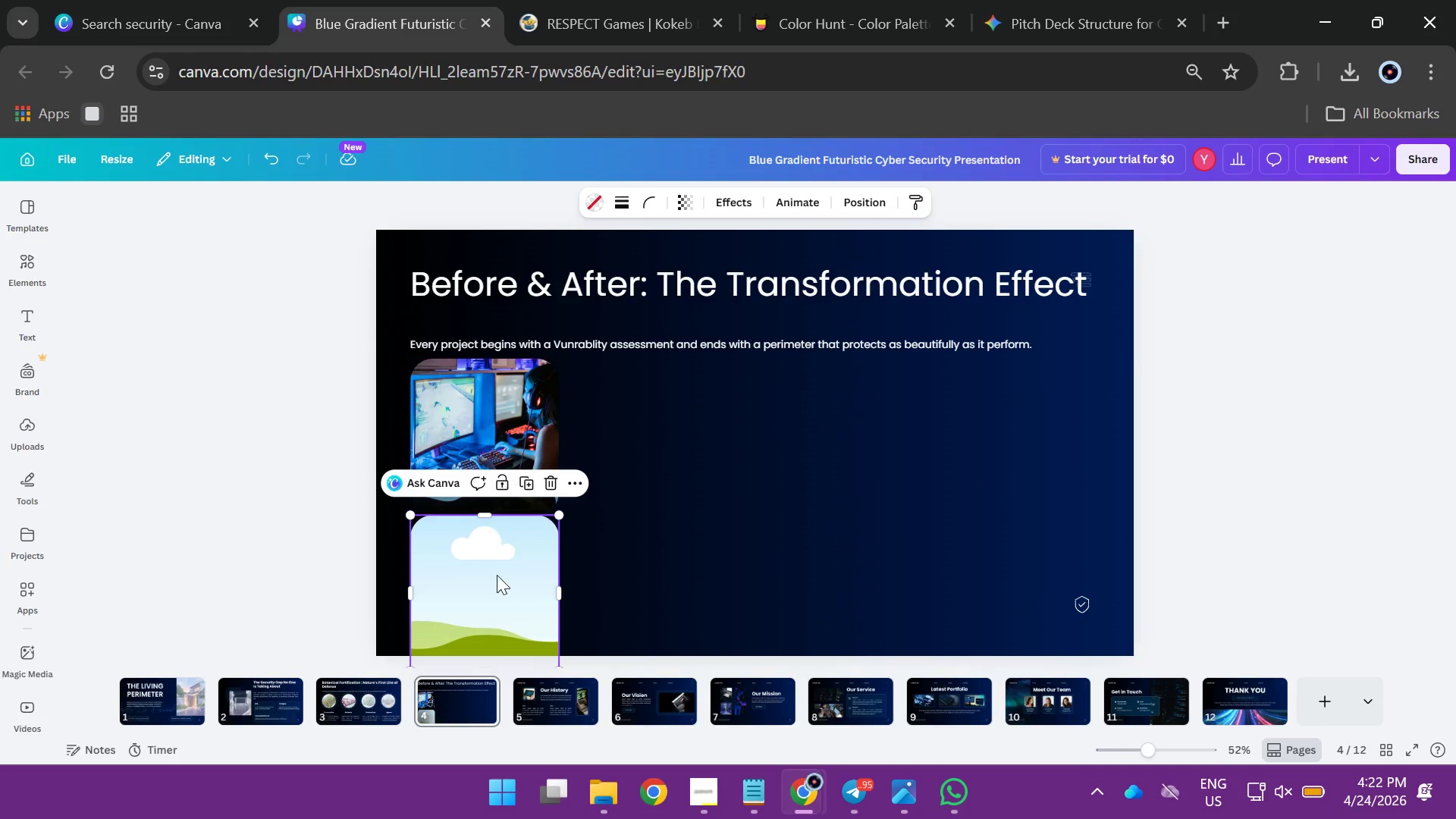 
left_click([497, 587])
 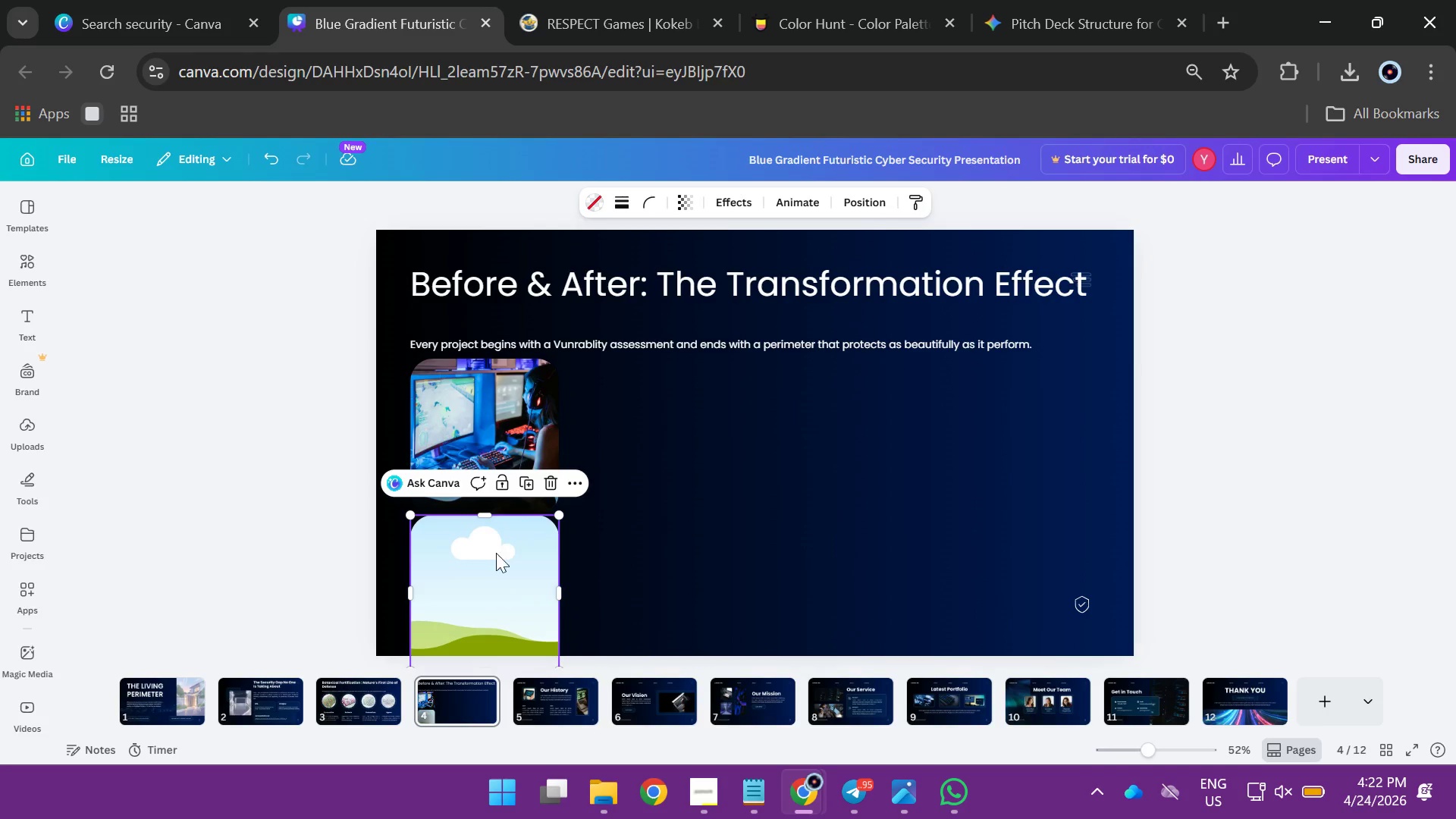 
key(Backspace)
 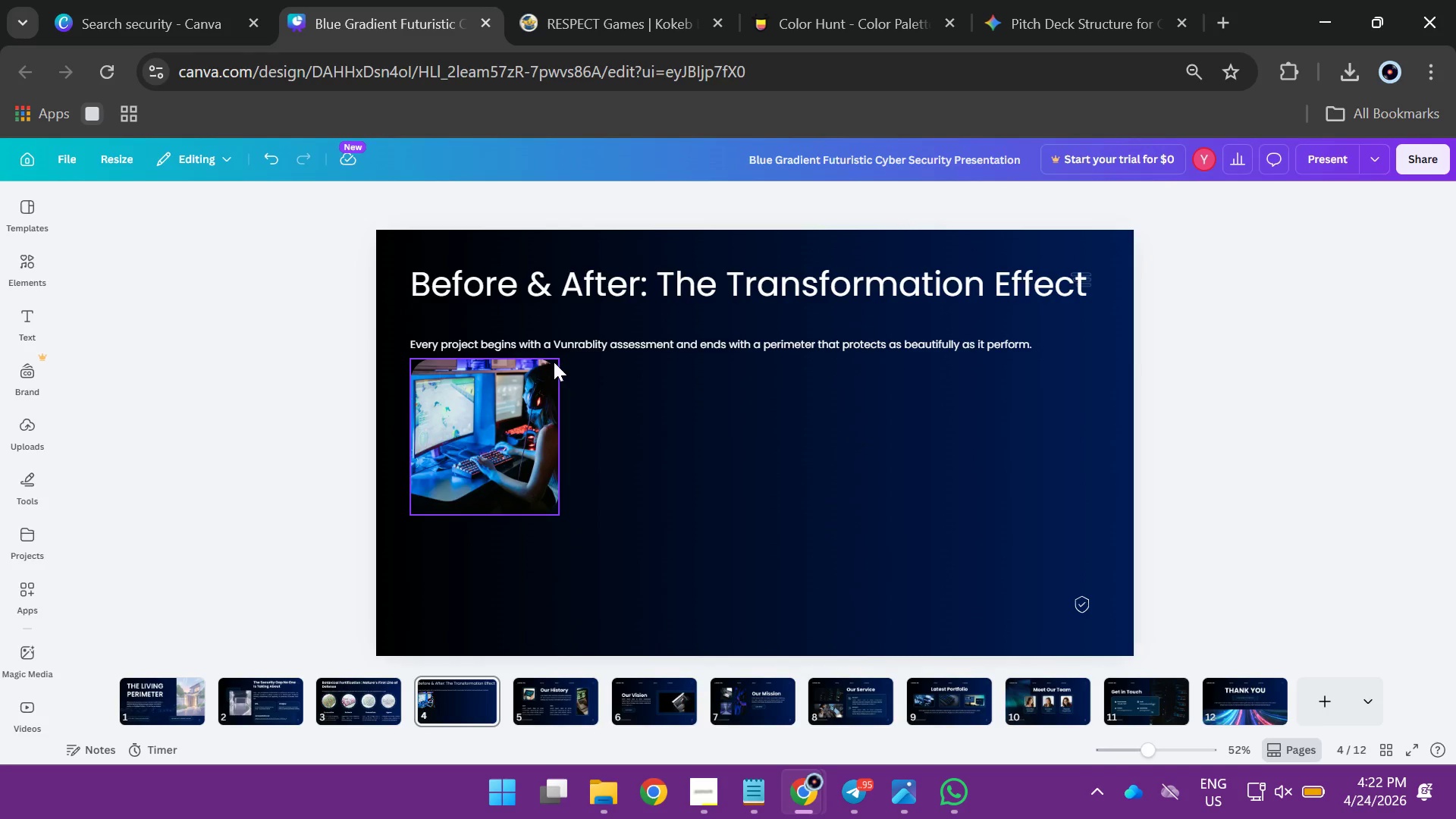 
left_click([499, 393])
 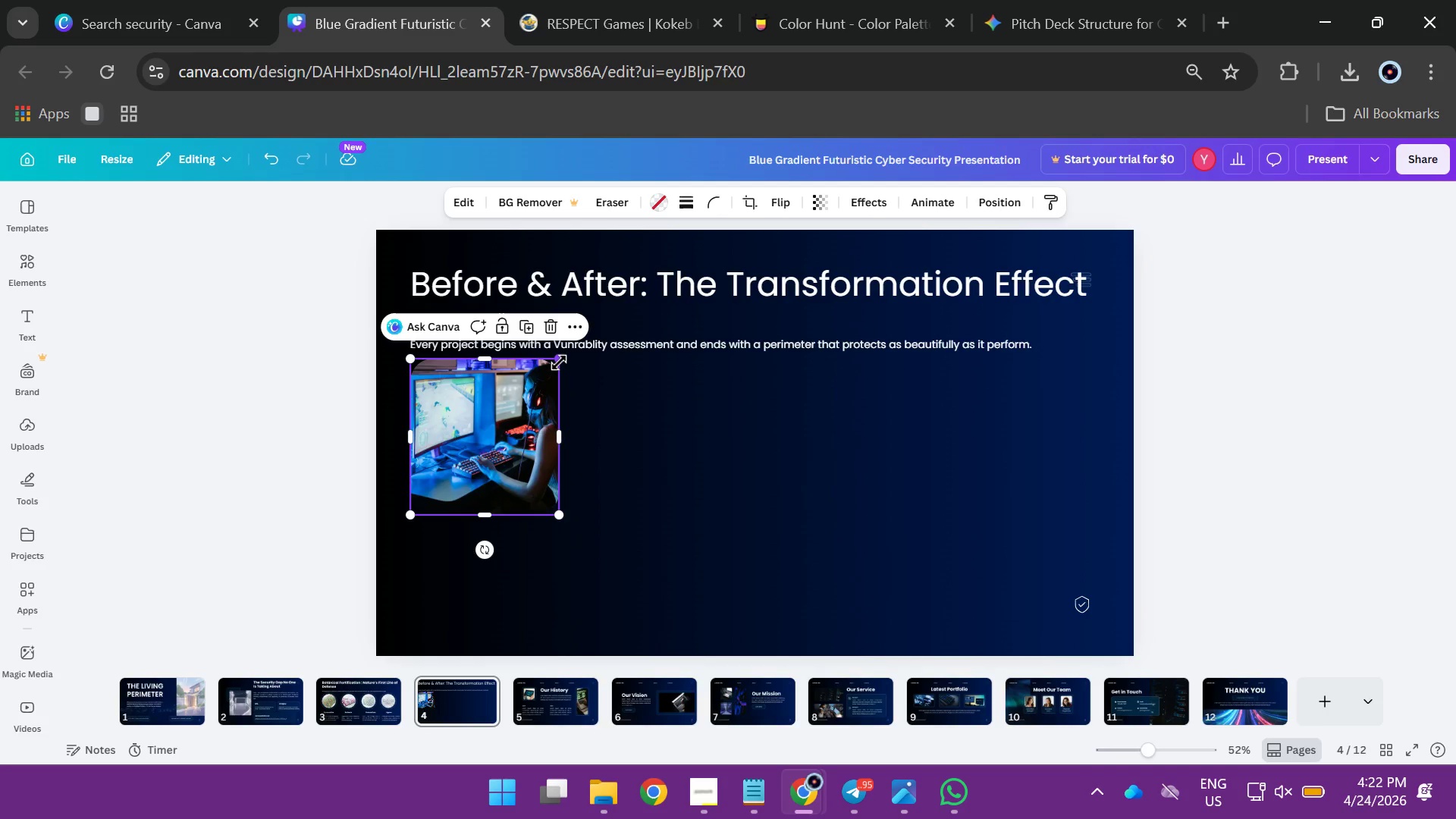 
left_click_drag(start_coordinate=[560, 362], to_coordinate=[526, 400])
 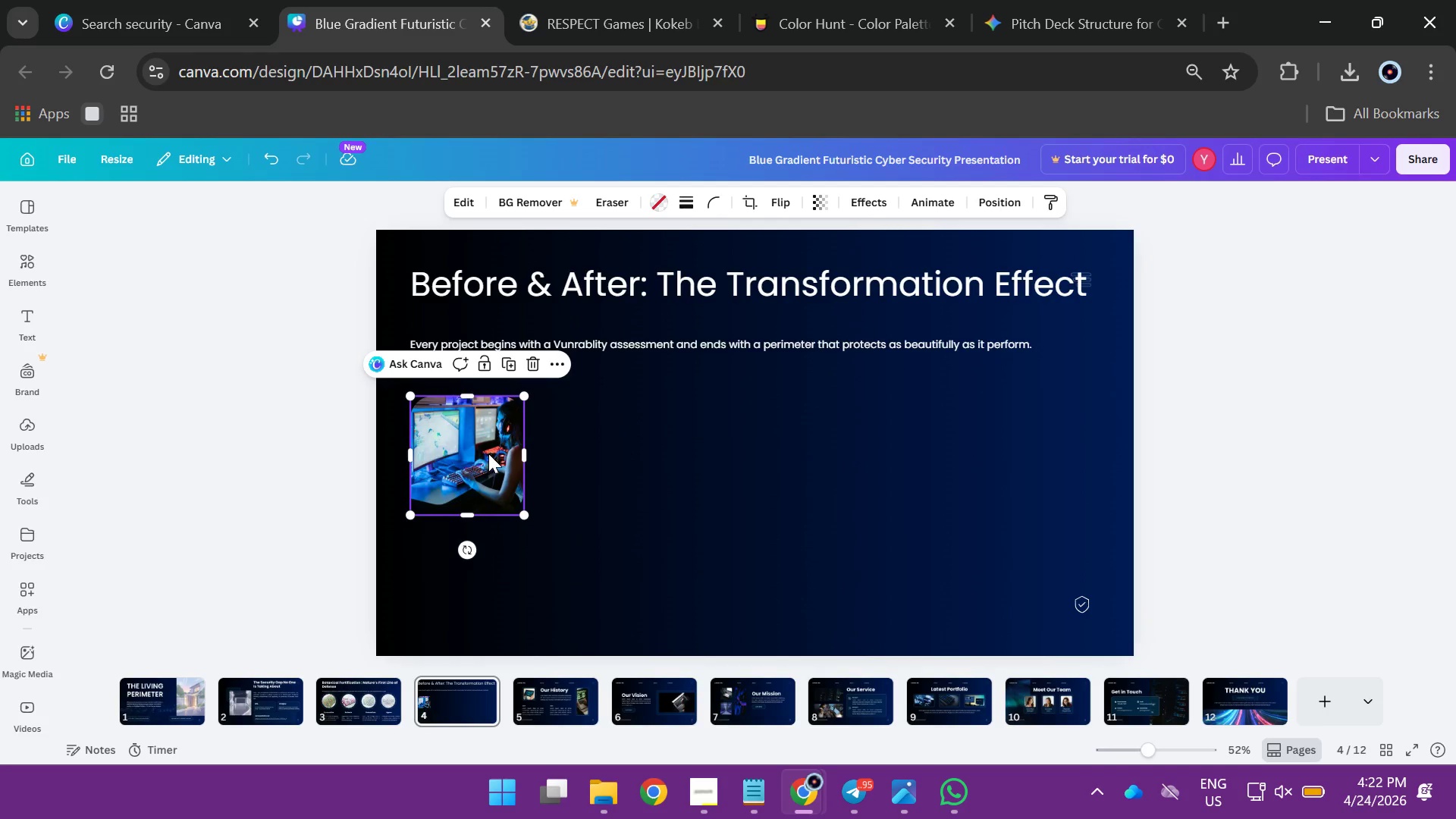 
left_click_drag(start_coordinate=[488, 453], to_coordinate=[489, 434])
 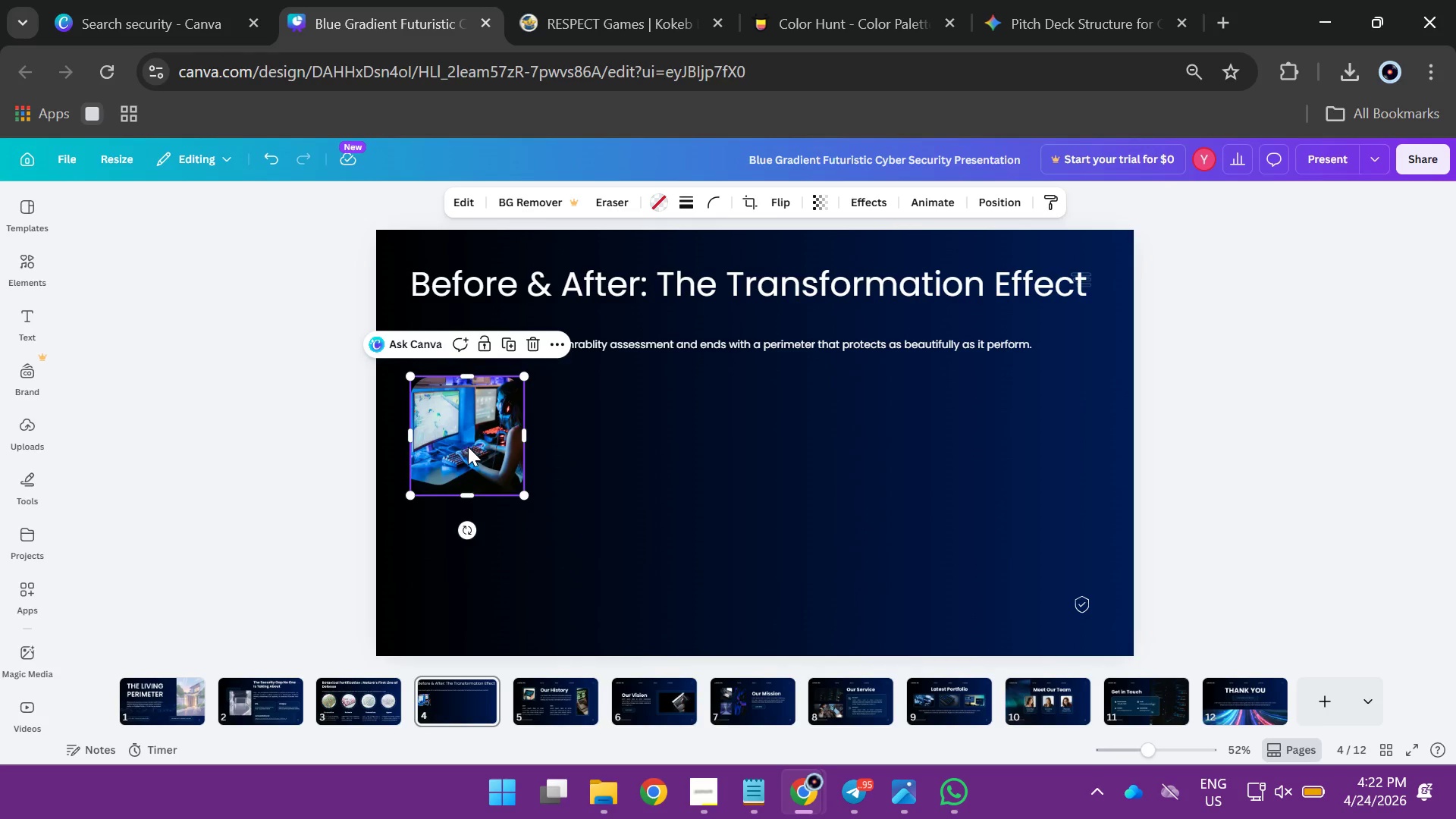 
hold_key(key=AltLeft, duration=2.38)
left_click_drag(start_coordinate=[468, 447], to_coordinate=[466, 582])
 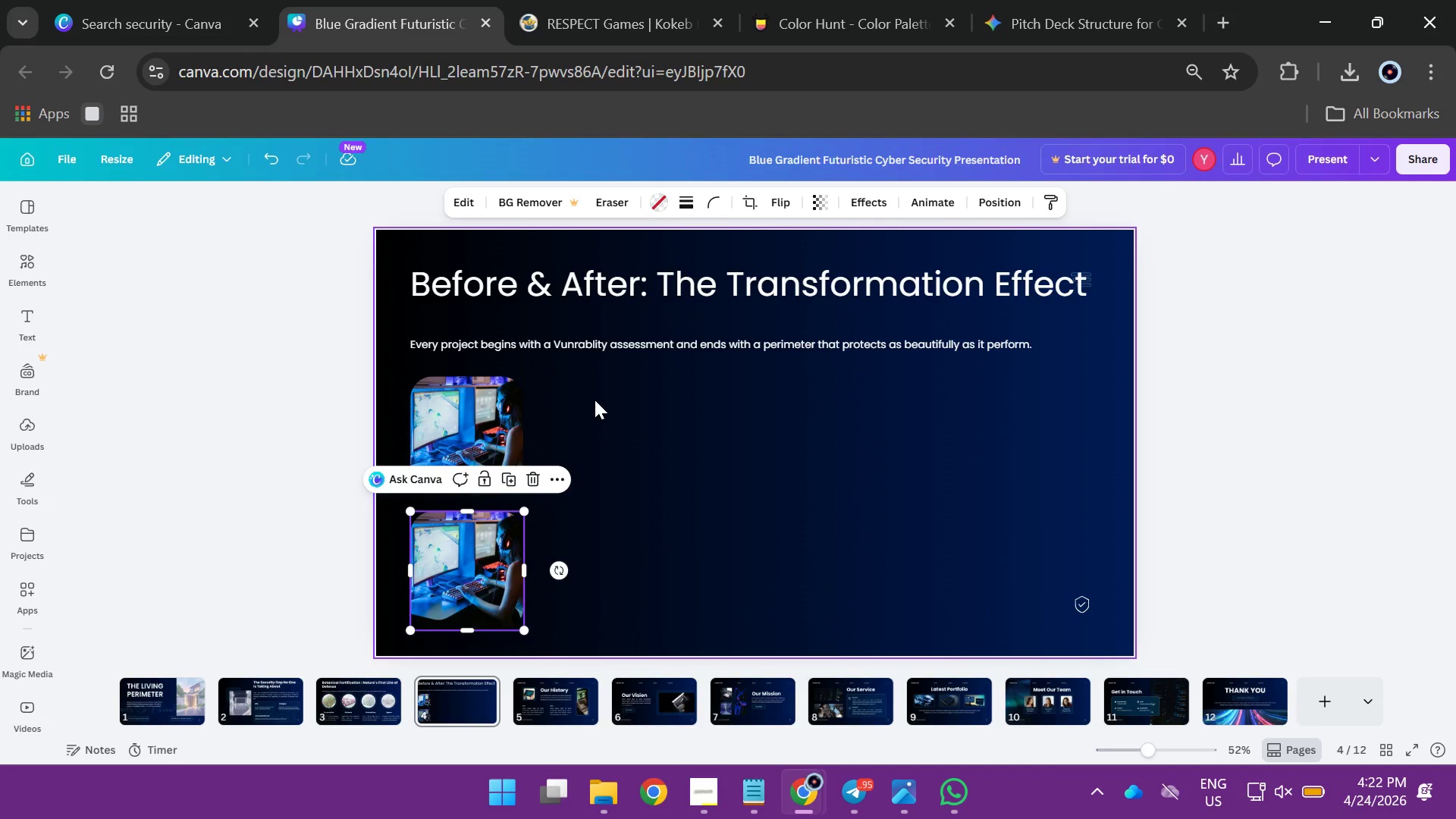 
left_click_drag(start_coordinate=[595, 400], to_coordinate=[500, 574])
 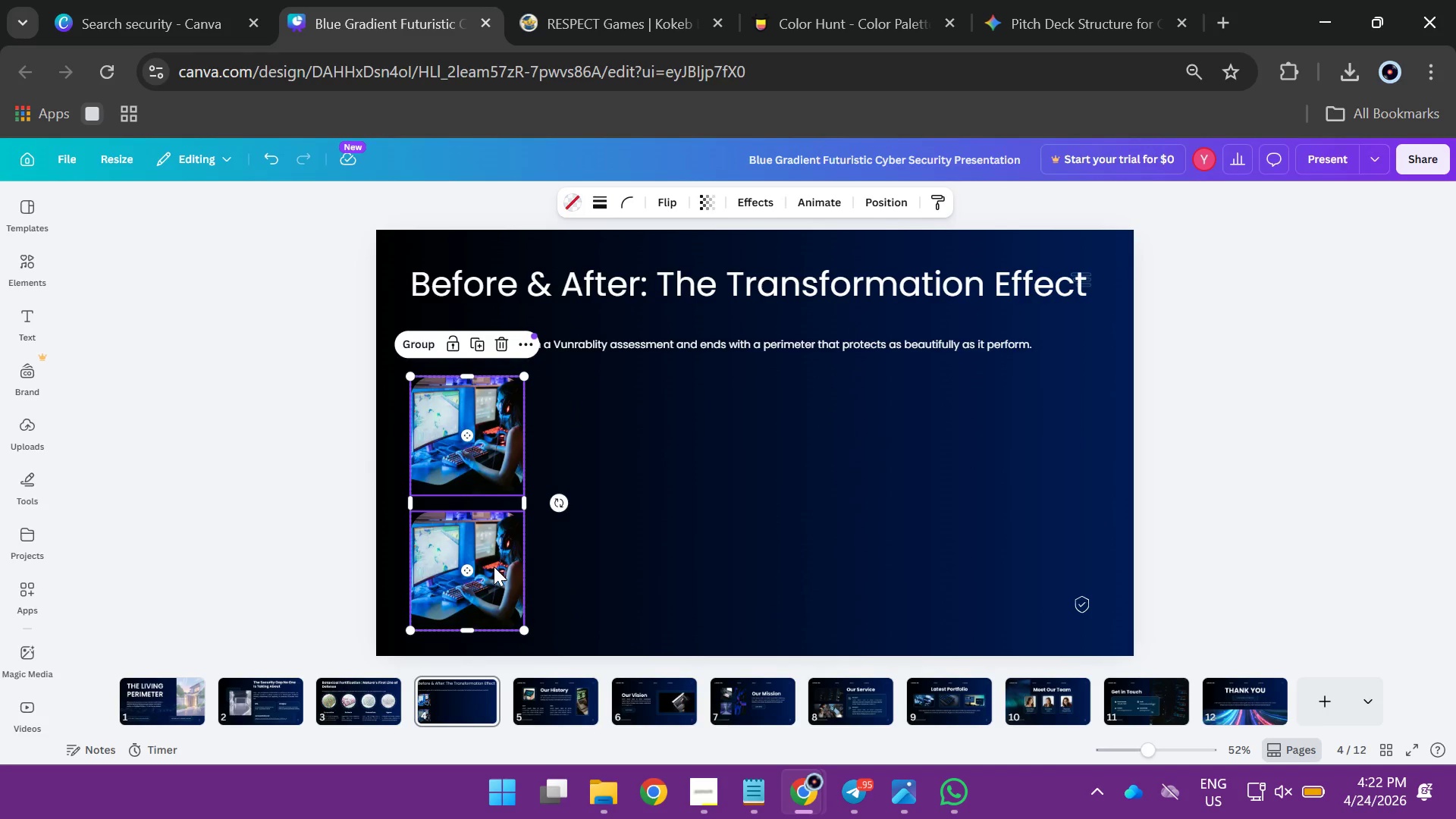 
hold_key(key=AltLeft, duration=2.33)
left_click_drag(start_coordinate=[488, 559], to_coordinate=[652, 557])
 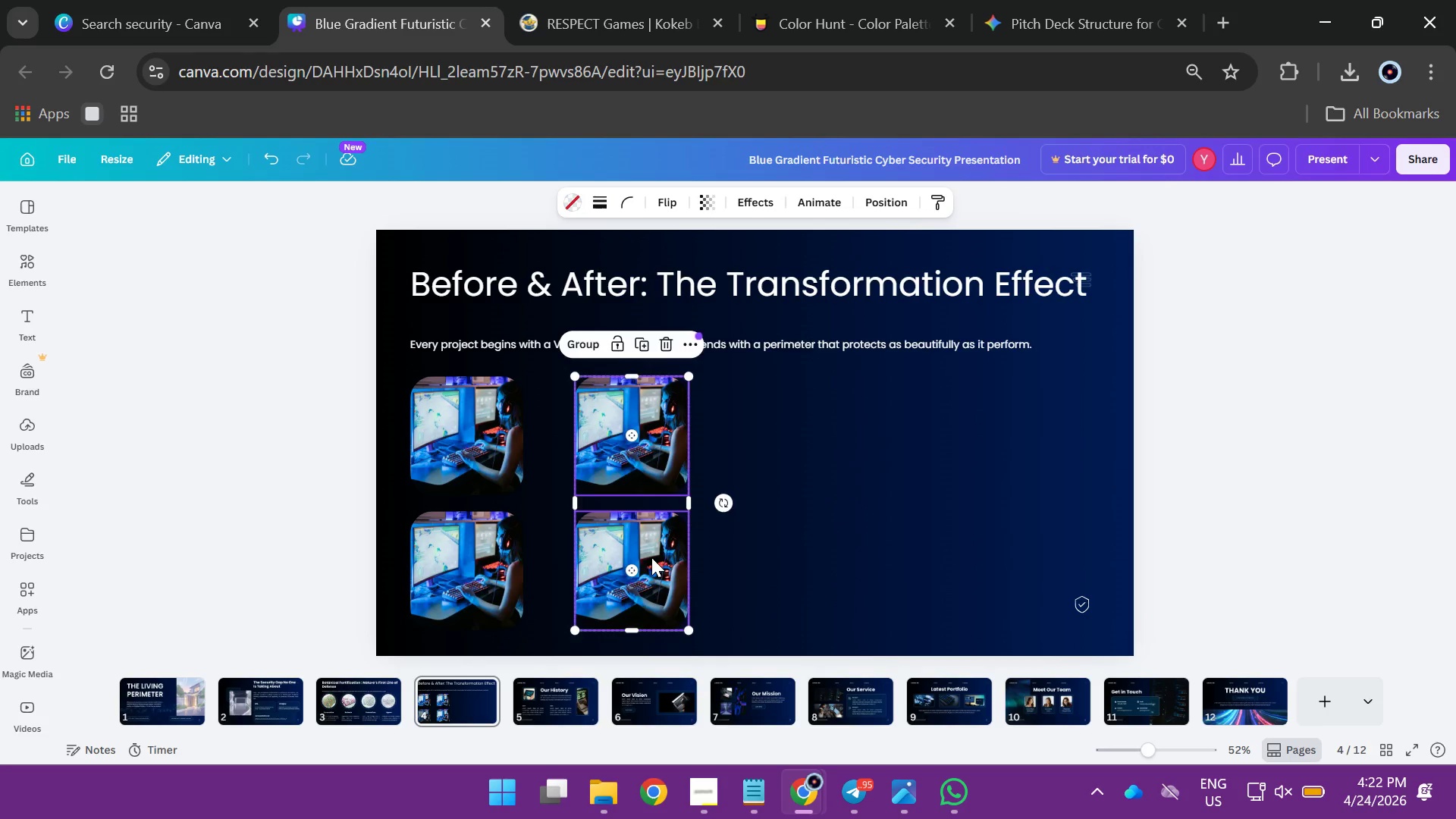 
hold_key(key=AltLeft, duration=1.98)
left_click_drag(start_coordinate=[650, 557], to_coordinate=[826, 551])
 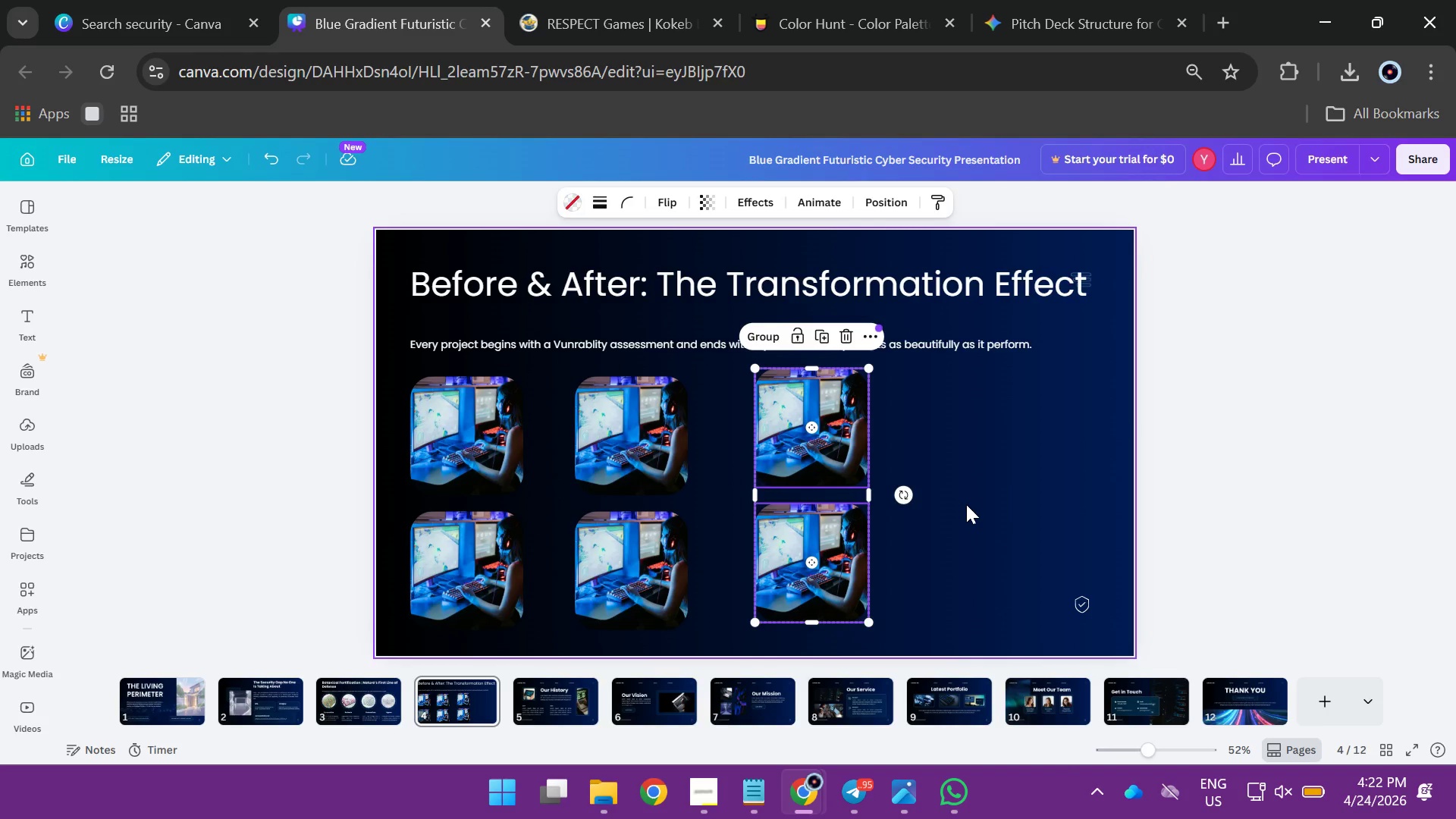 
left_click([966, 504])
 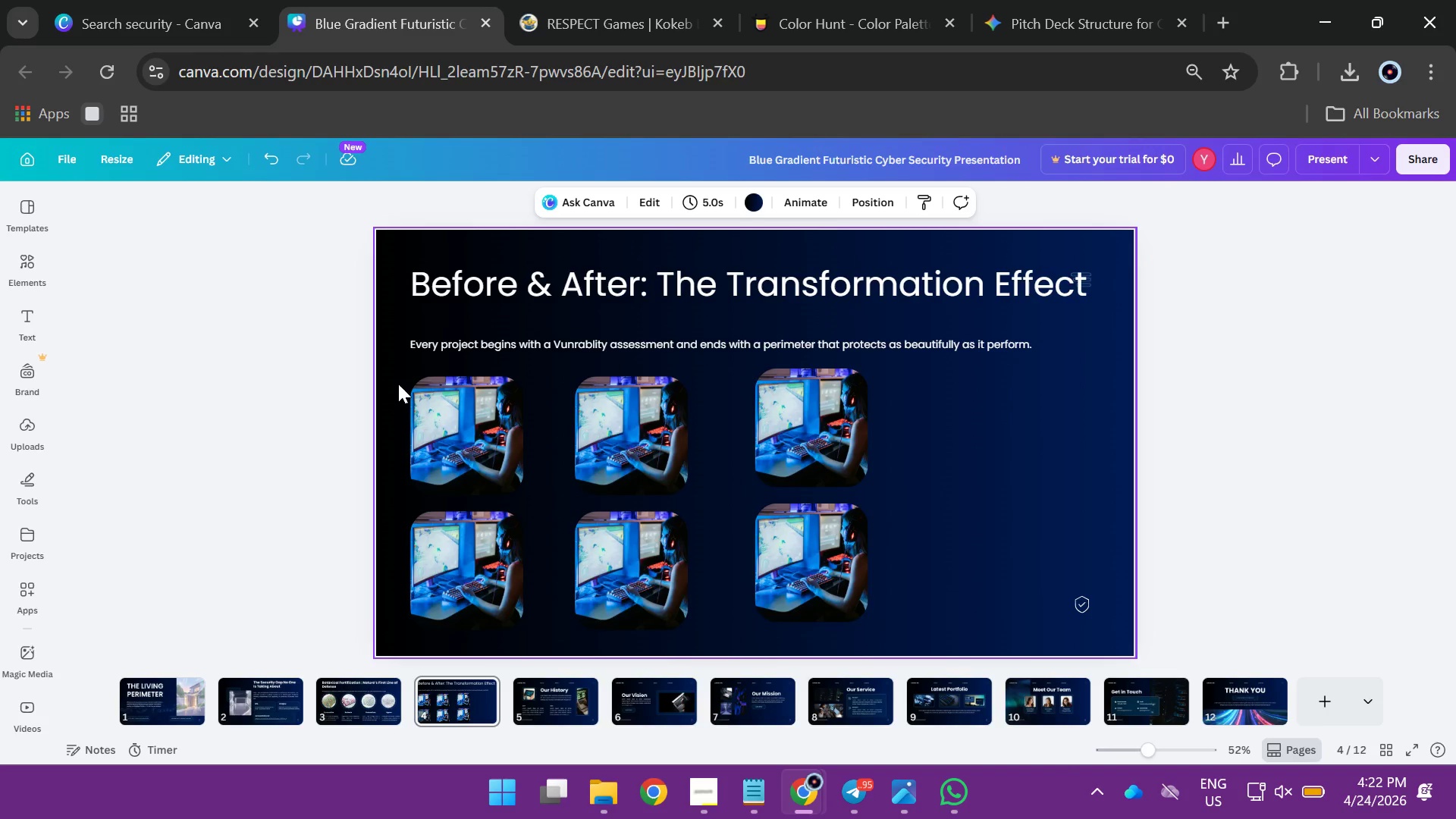 
left_click_drag(start_coordinate=[398, 378], to_coordinate=[802, 581])
 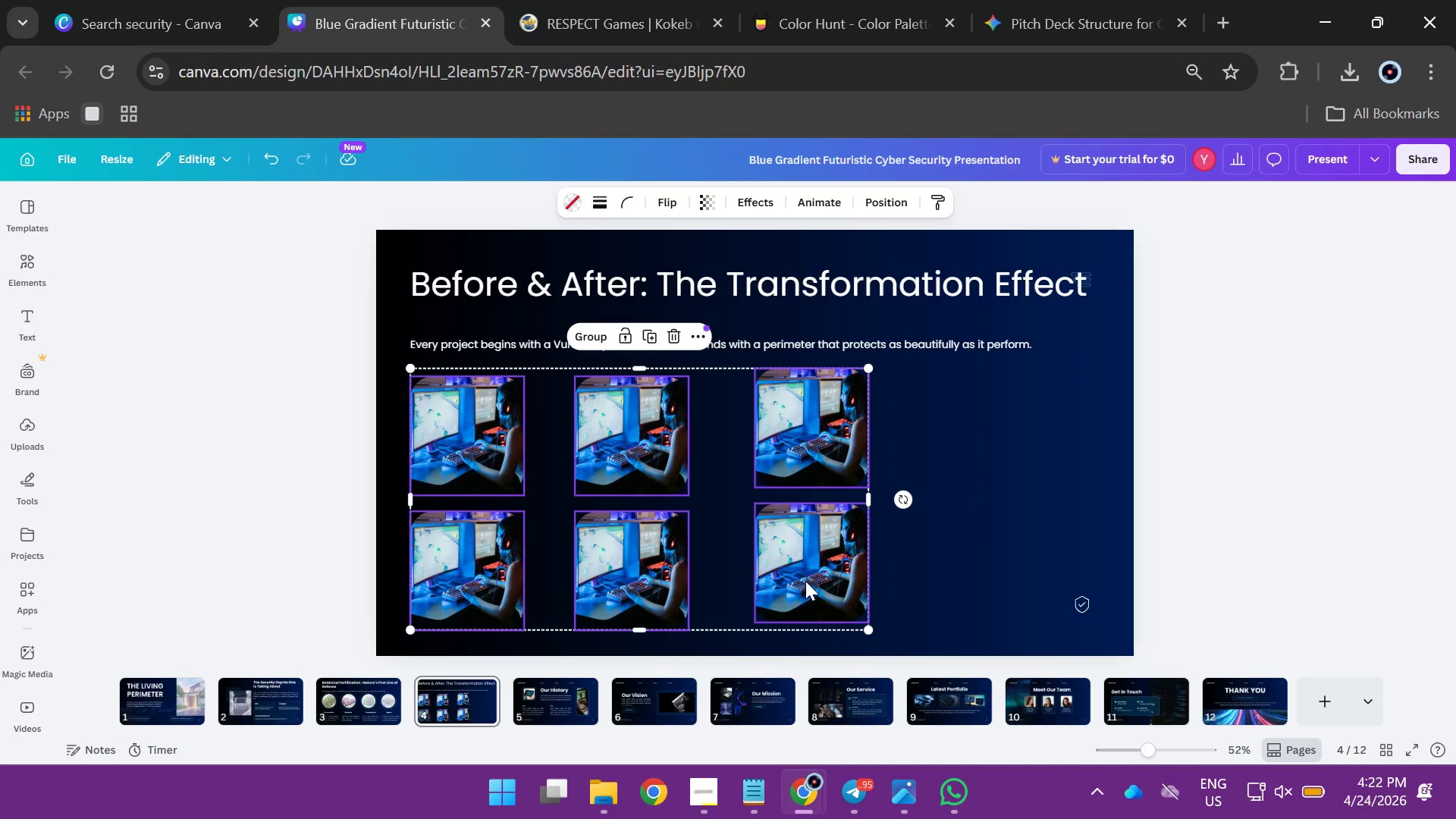 
left_click_drag(start_coordinate=[805, 581], to_coordinate=[829, 581])
 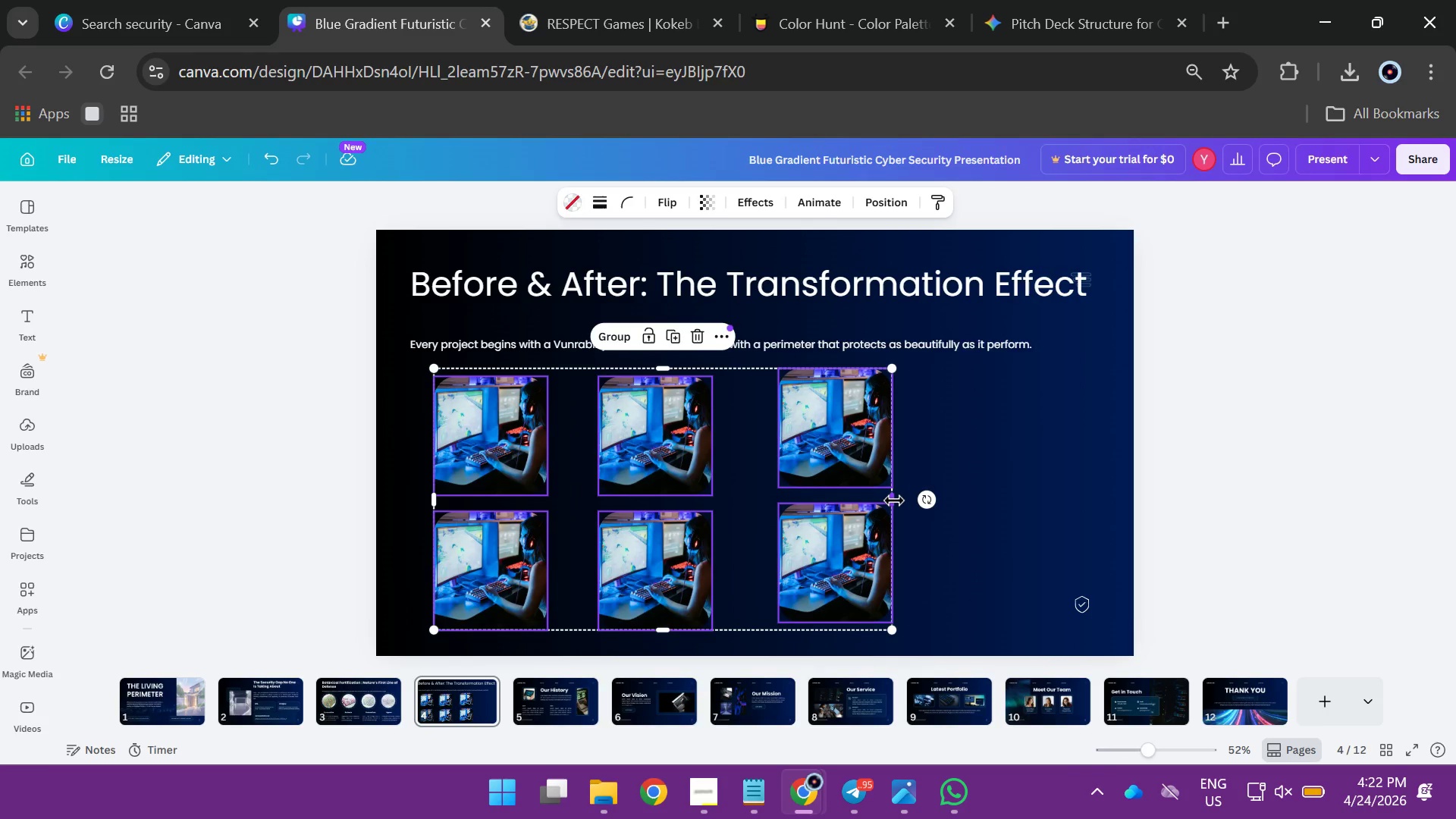 
left_click_drag(start_coordinate=[894, 500], to_coordinate=[1084, 486])
 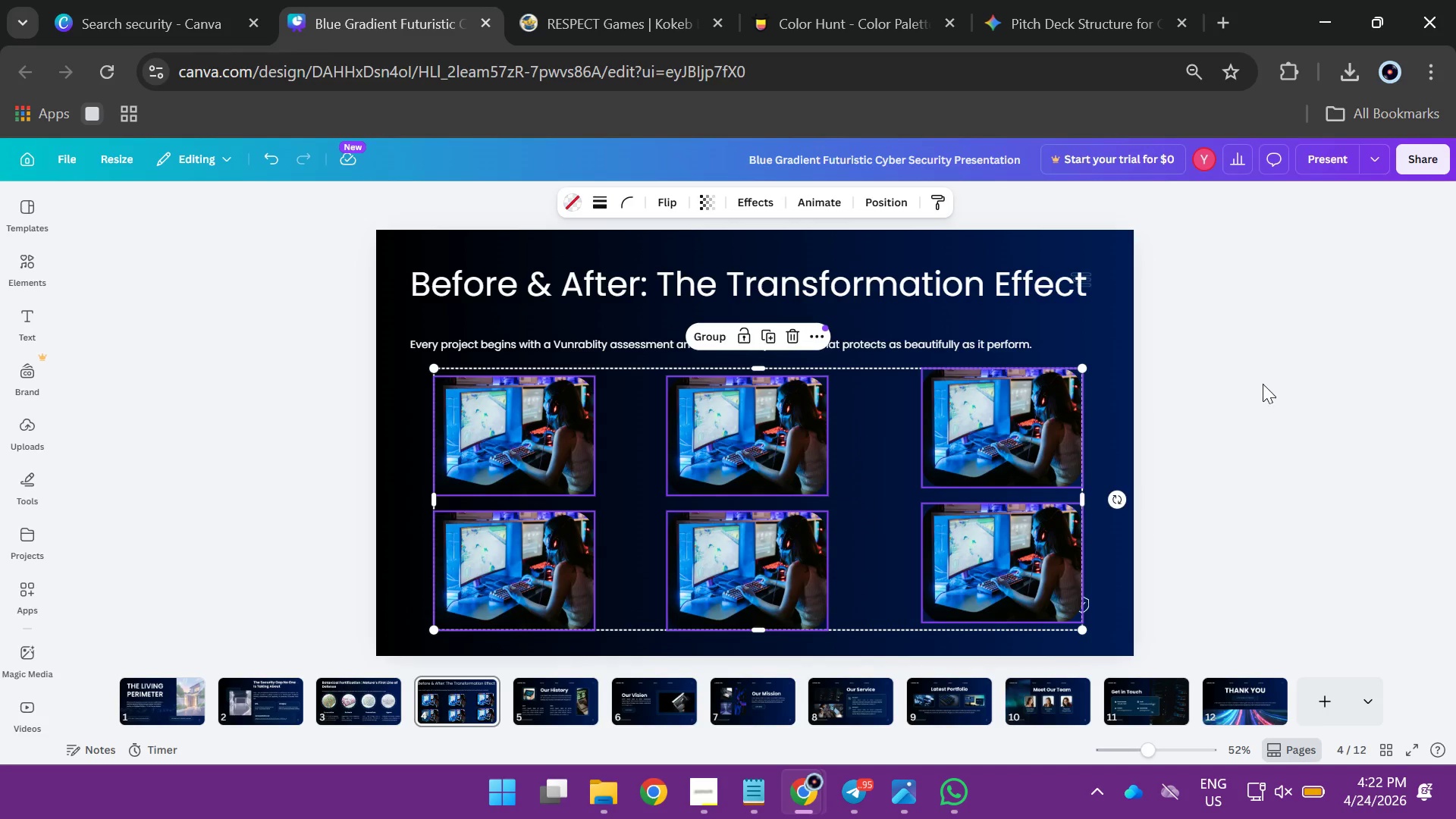 
left_click([1265, 383])
 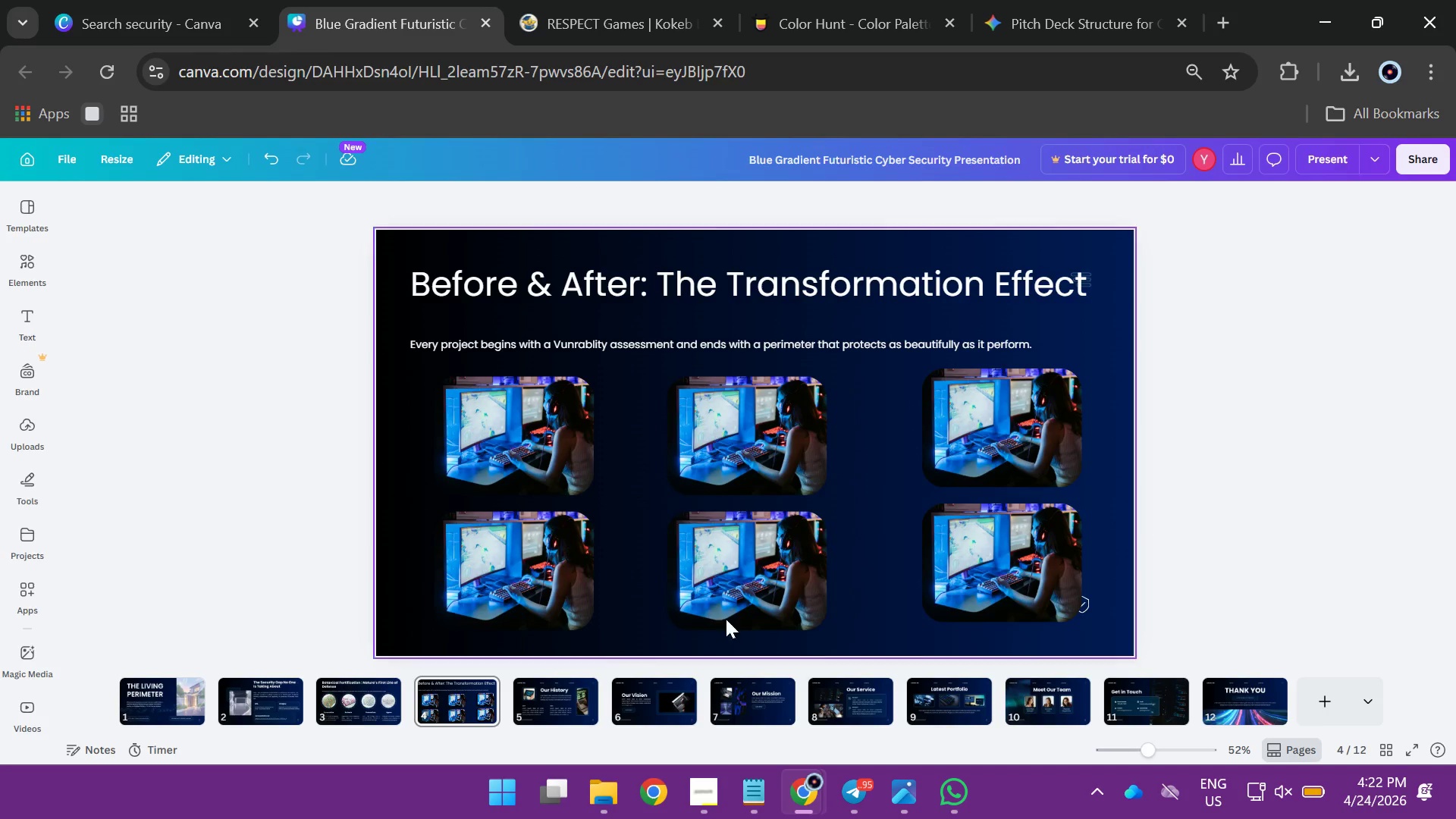 
left_click([1294, 438])
 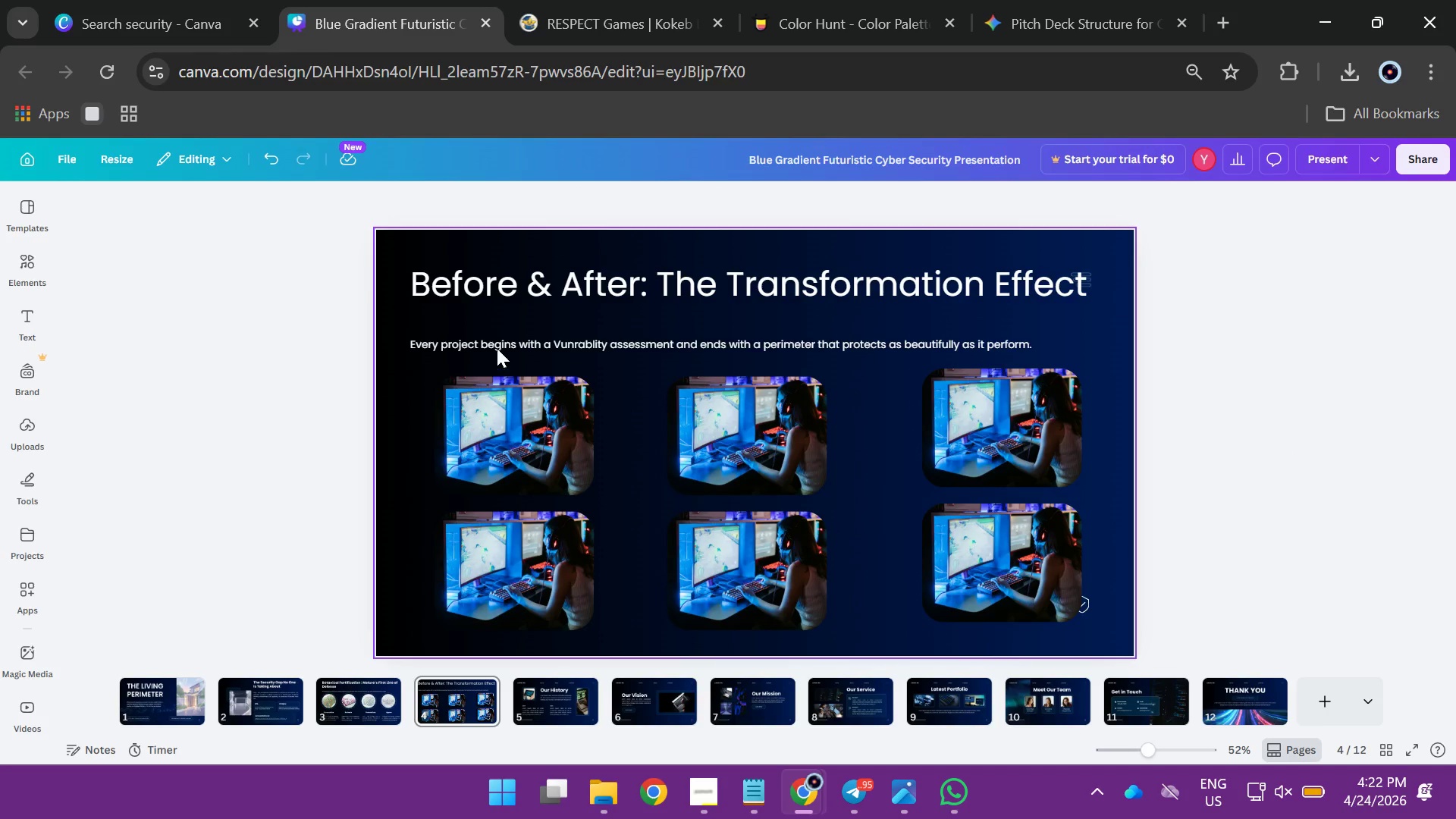 
left_click_drag(start_coordinate=[497, 340], to_coordinate=[506, 331])
 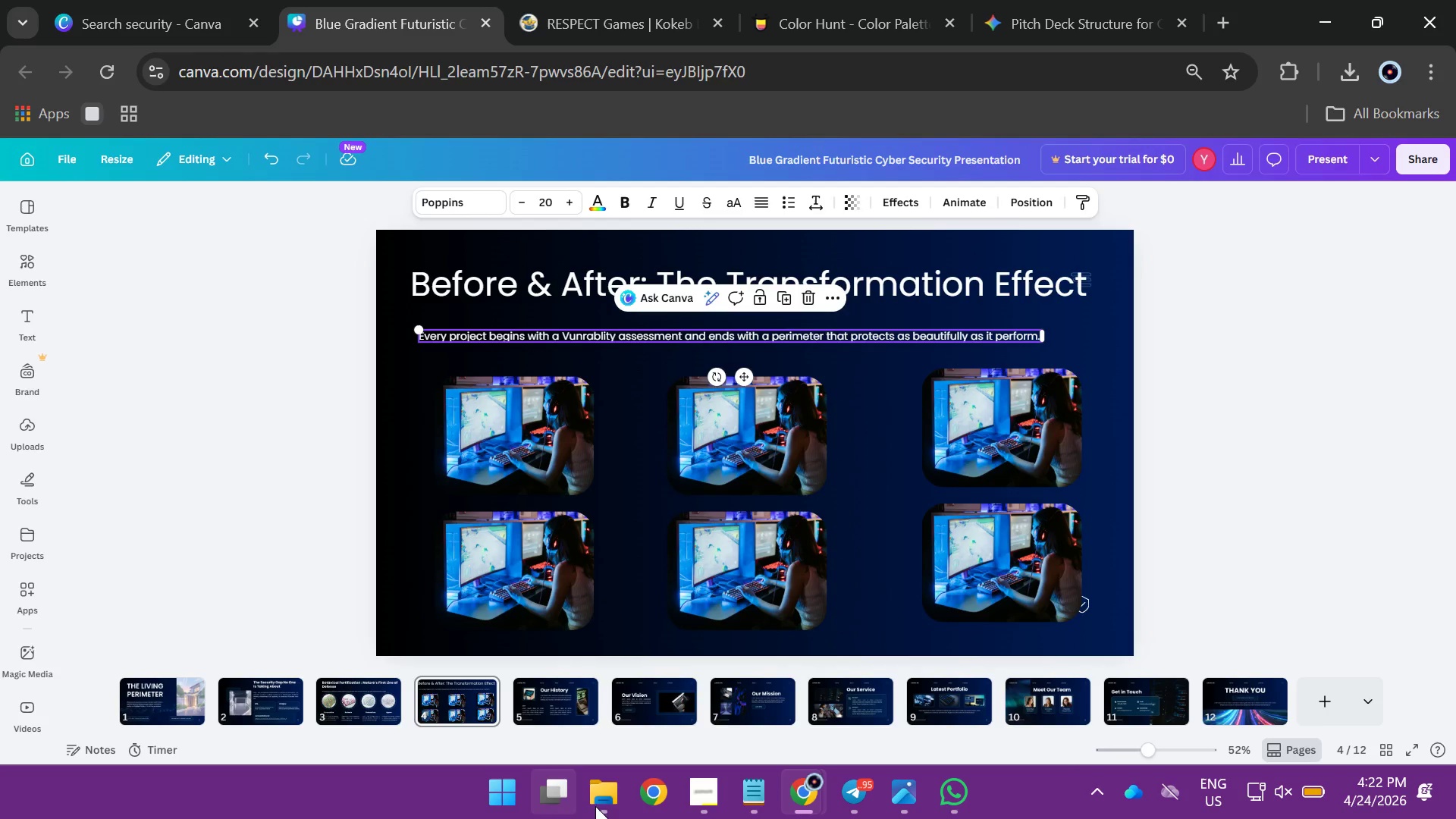 
mouse_move([602, 786])
 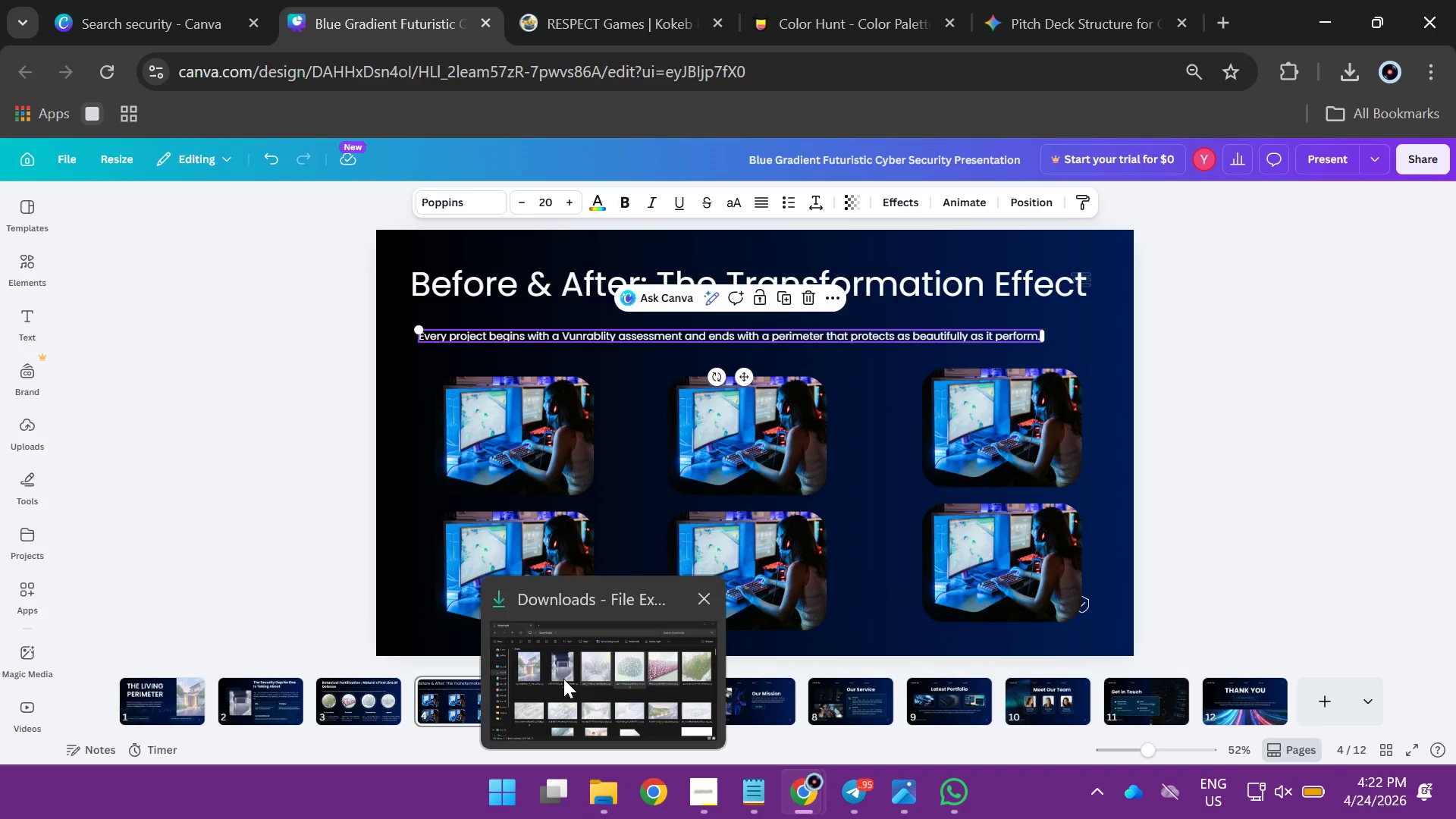 
mouse_move([563, 669])
 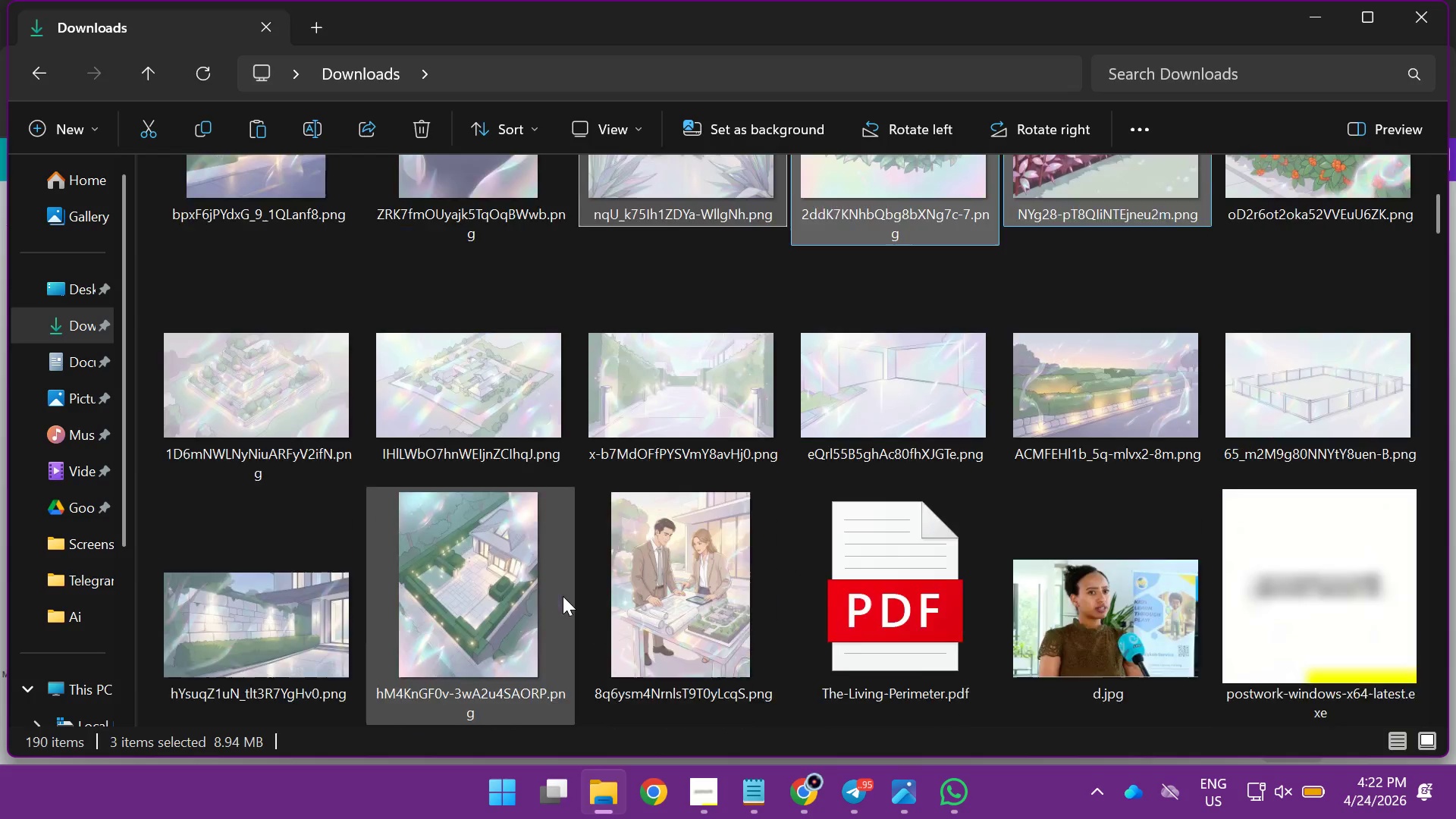 
scroll: coordinate [563, 596], scroll_direction: none, amount: 0.0
 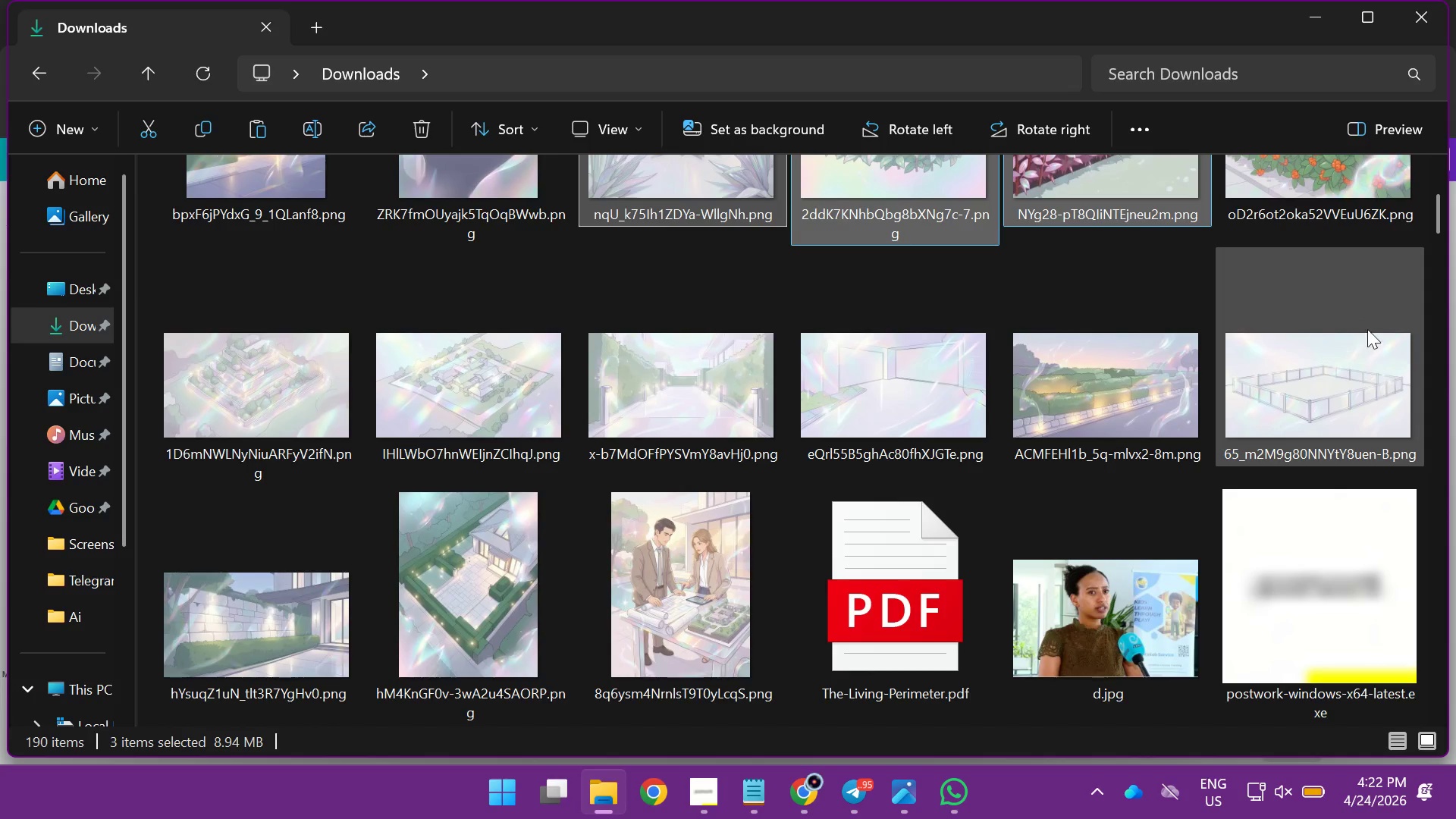 
left_click([1346, 374])
 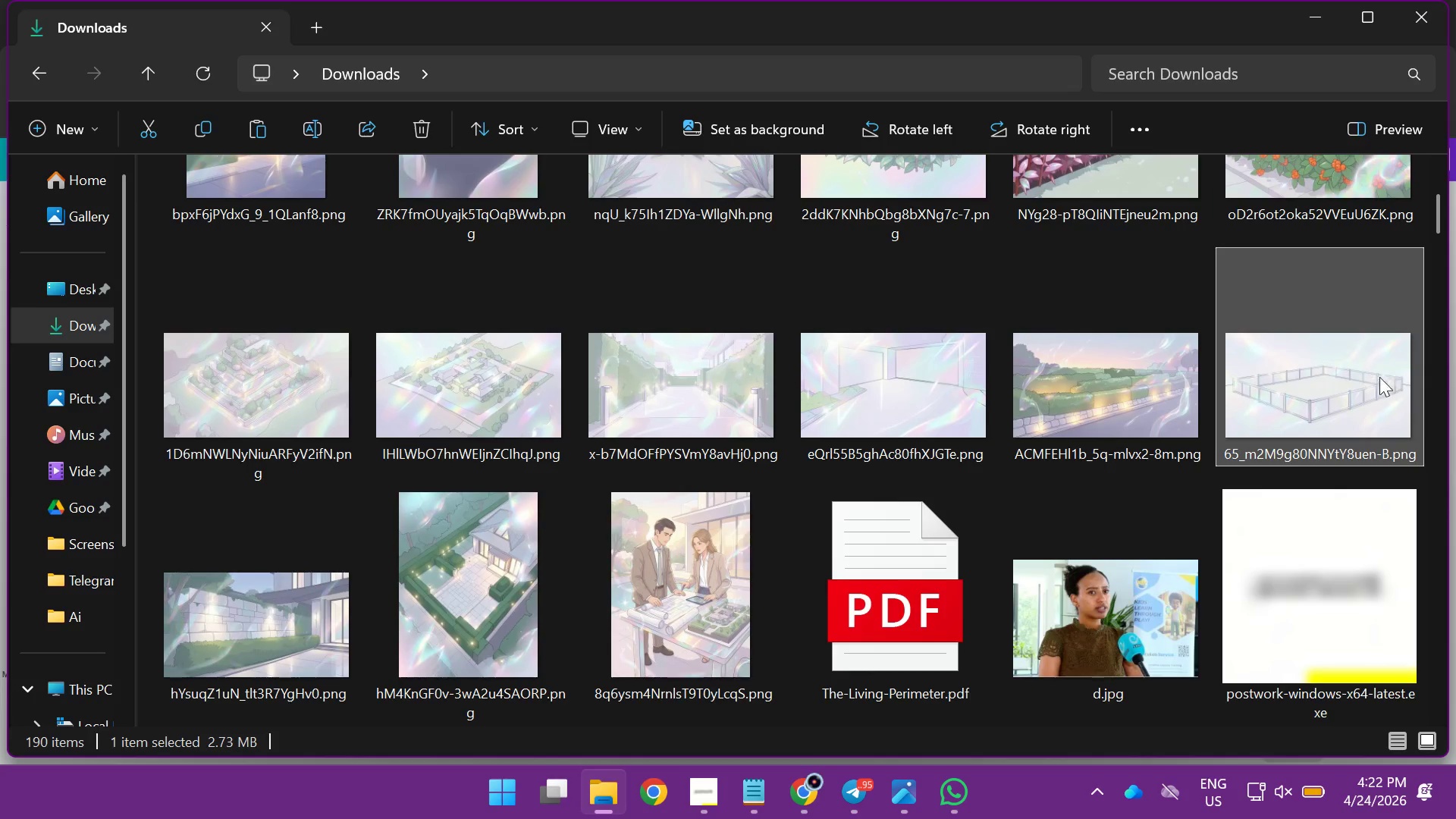 
left_click_drag(start_coordinate=[1363, 378], to_coordinate=[531, 475])
 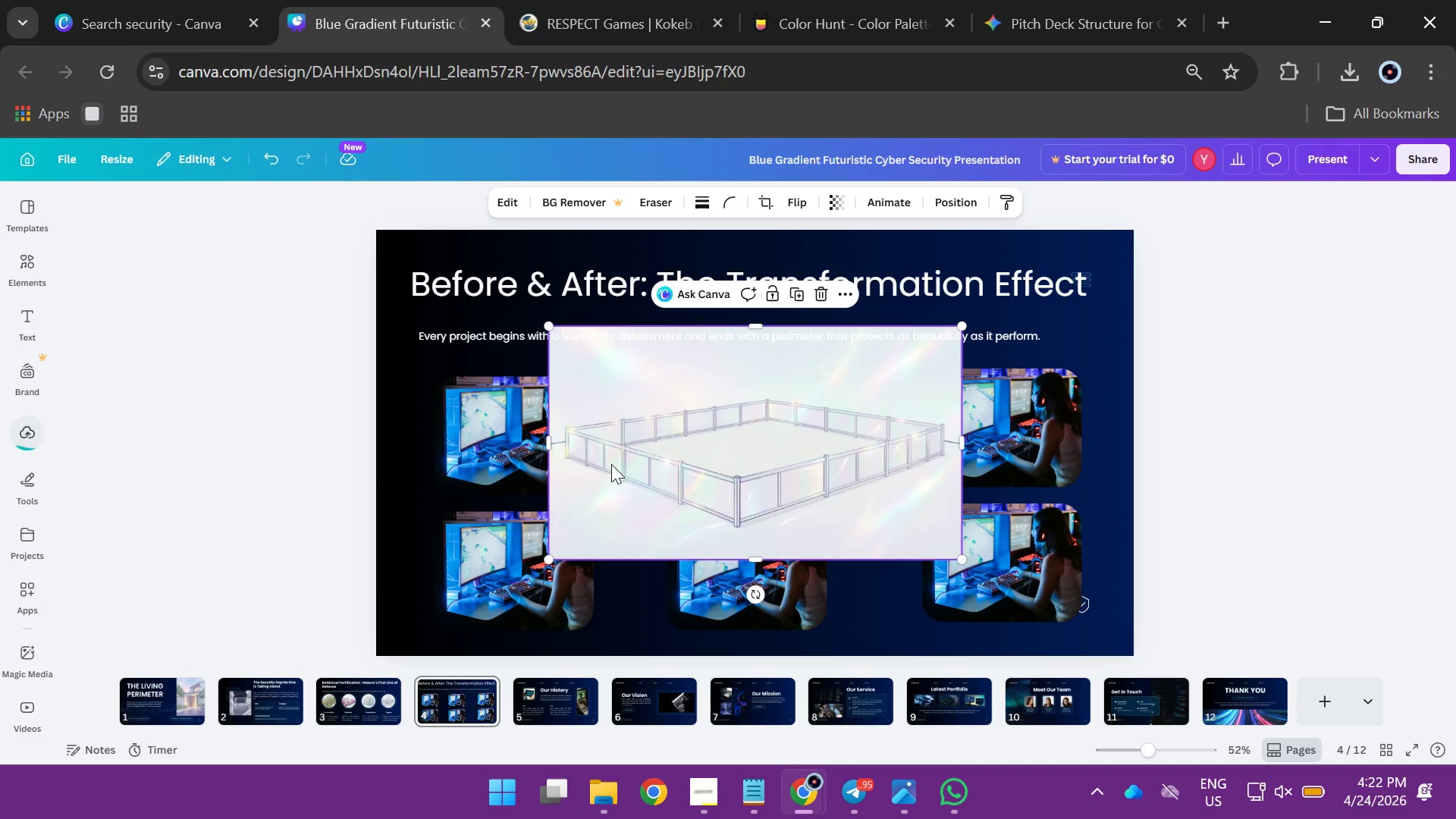 
left_click_drag(start_coordinate=[659, 452], to_coordinate=[512, 449])
 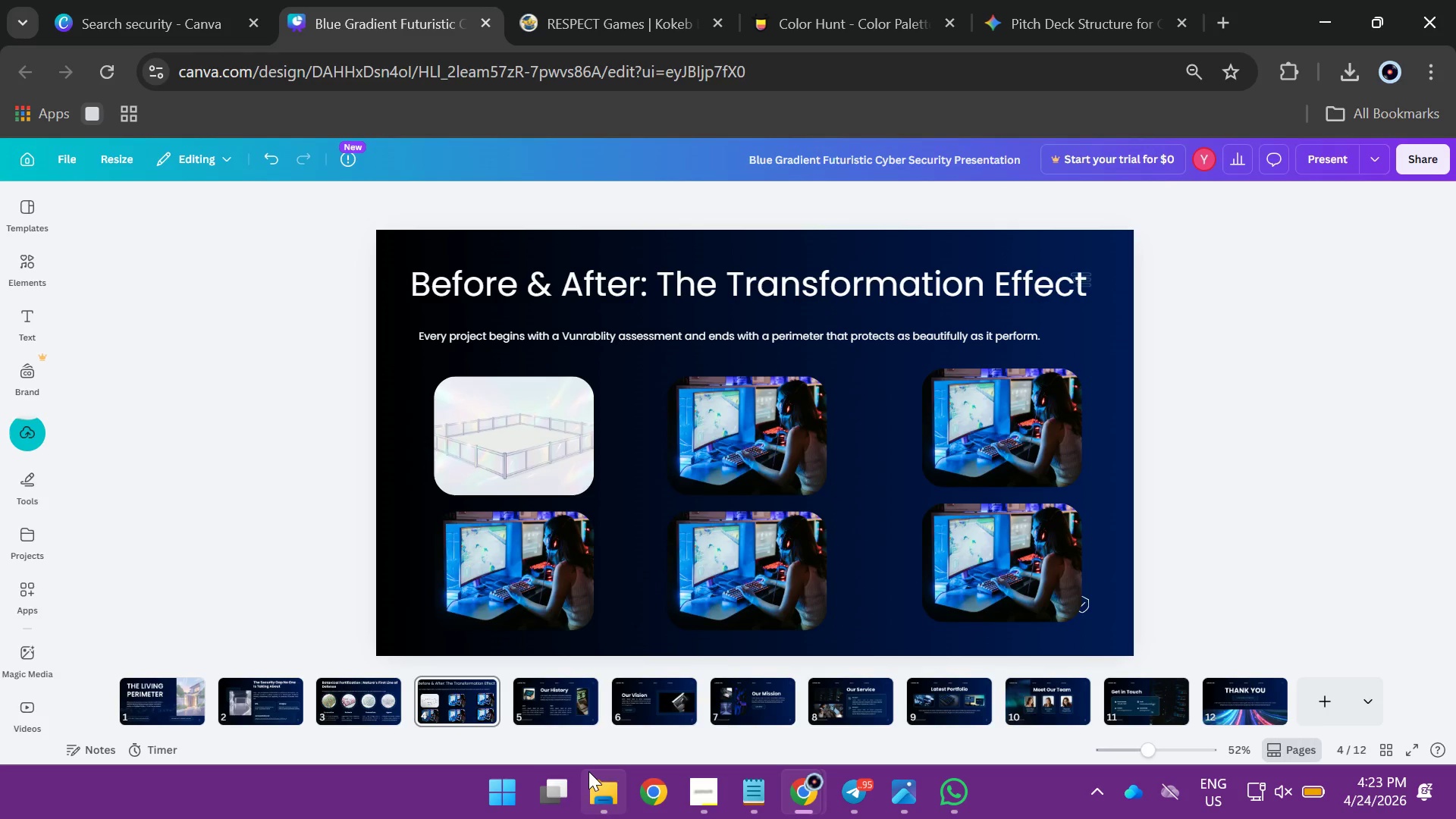 
left_click([570, 681])
 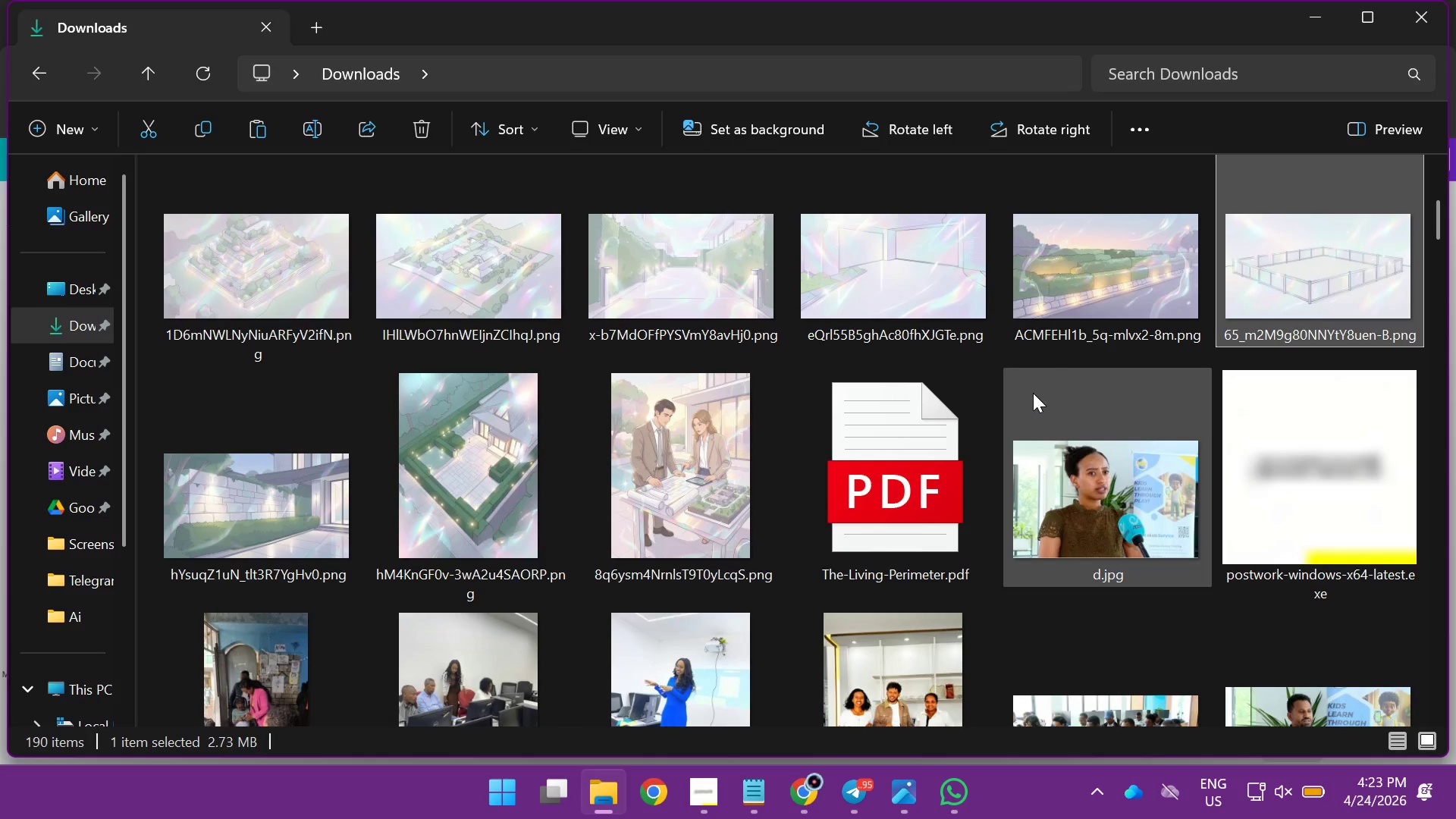 
scroll: coordinate [1036, 386], scroll_direction: none, amount: 0.0
 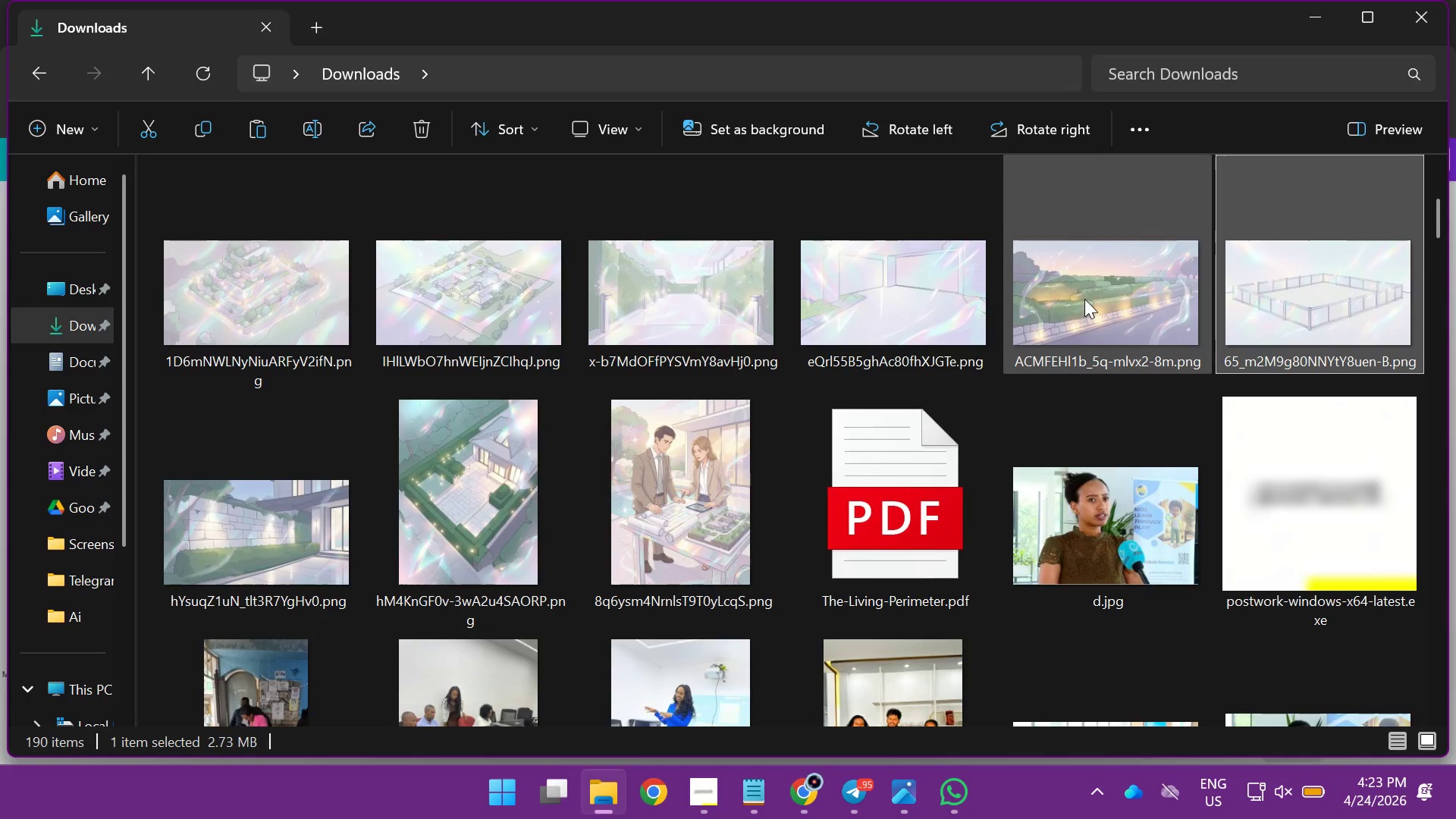 
left_click([1084, 299])
 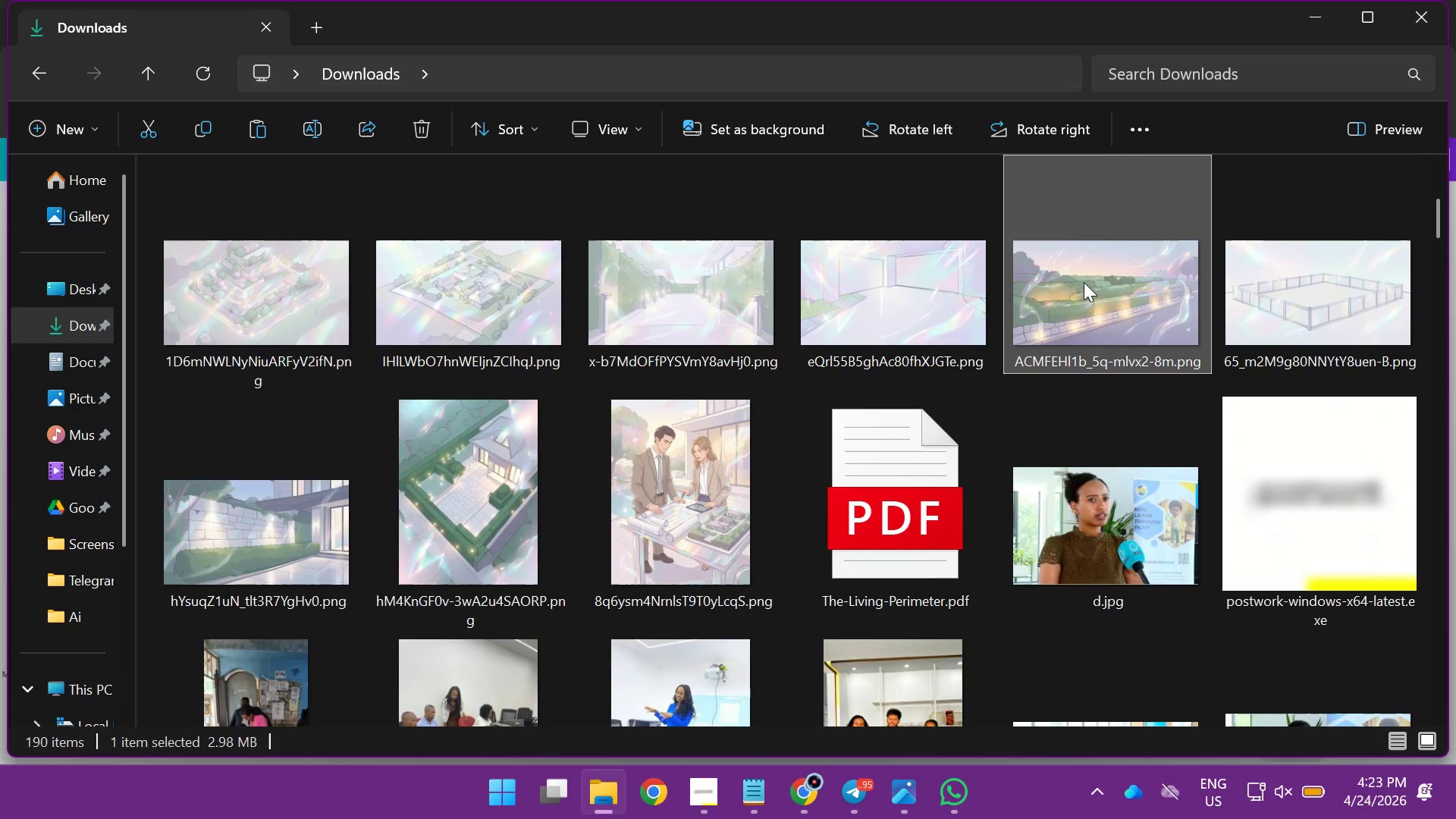 
left_click_drag(start_coordinate=[1084, 282], to_coordinate=[735, 451])
 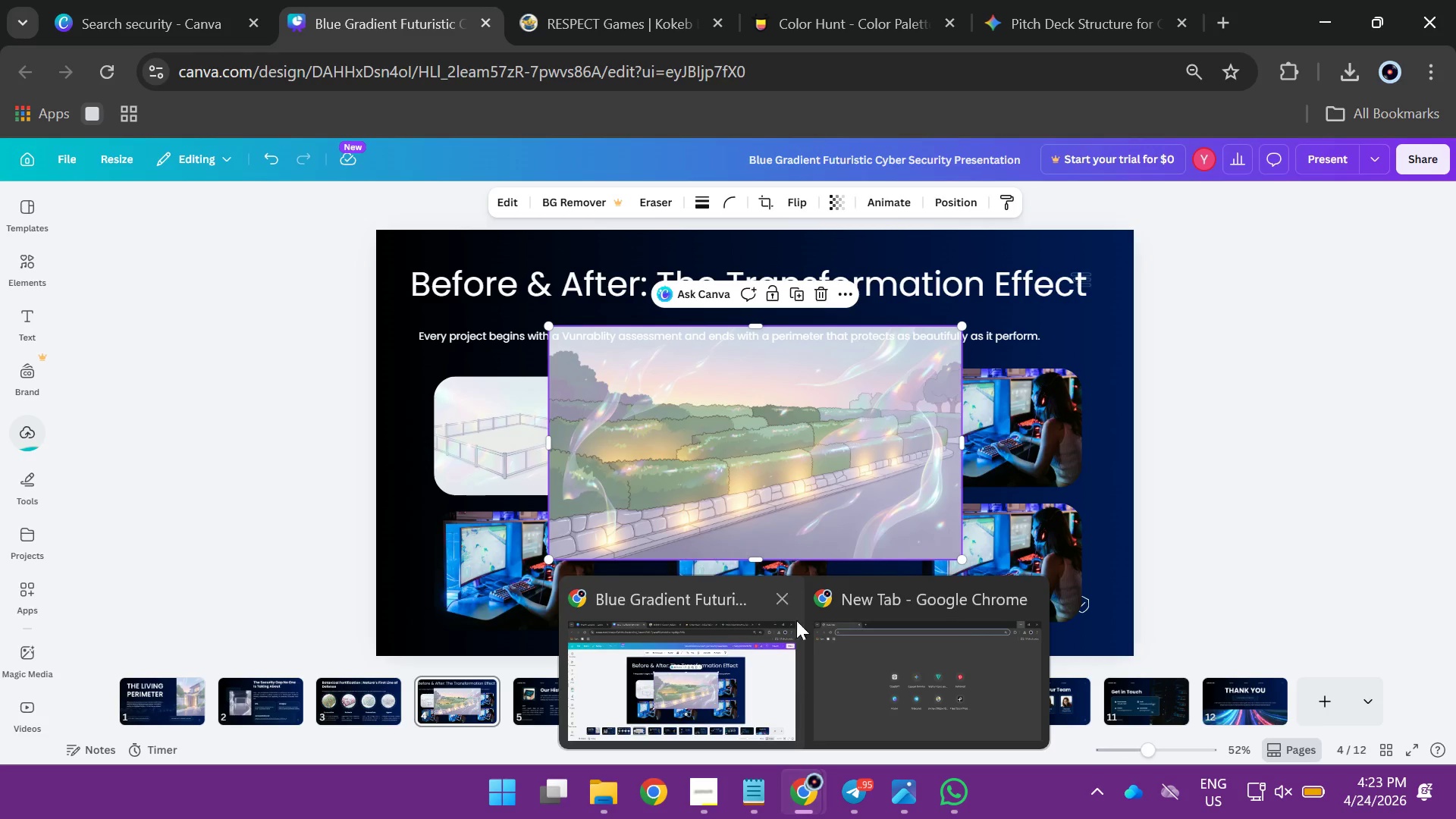 
left_click([1027, 589])
 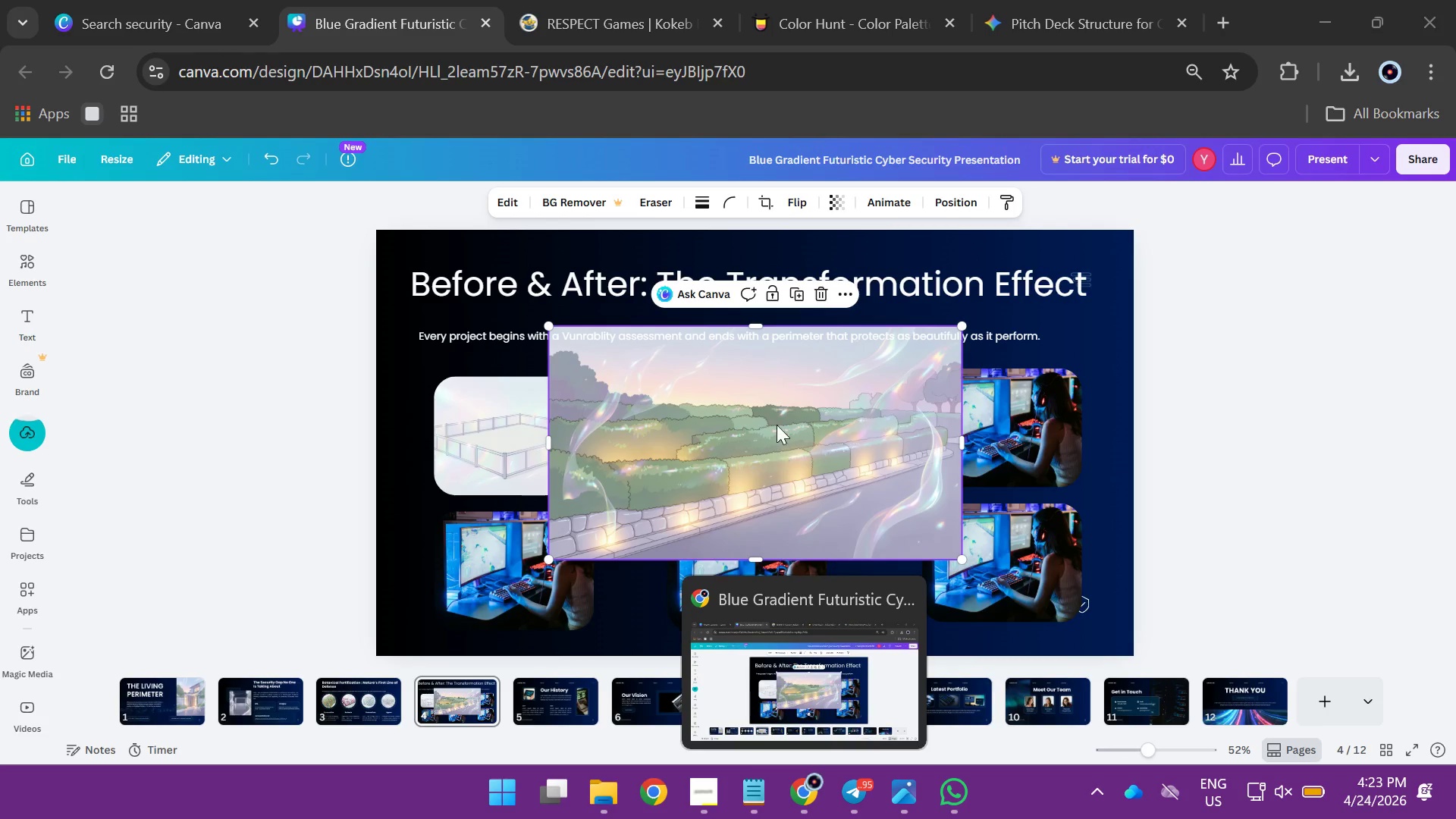 
left_click_drag(start_coordinate=[777, 423], to_coordinate=[775, 433])
 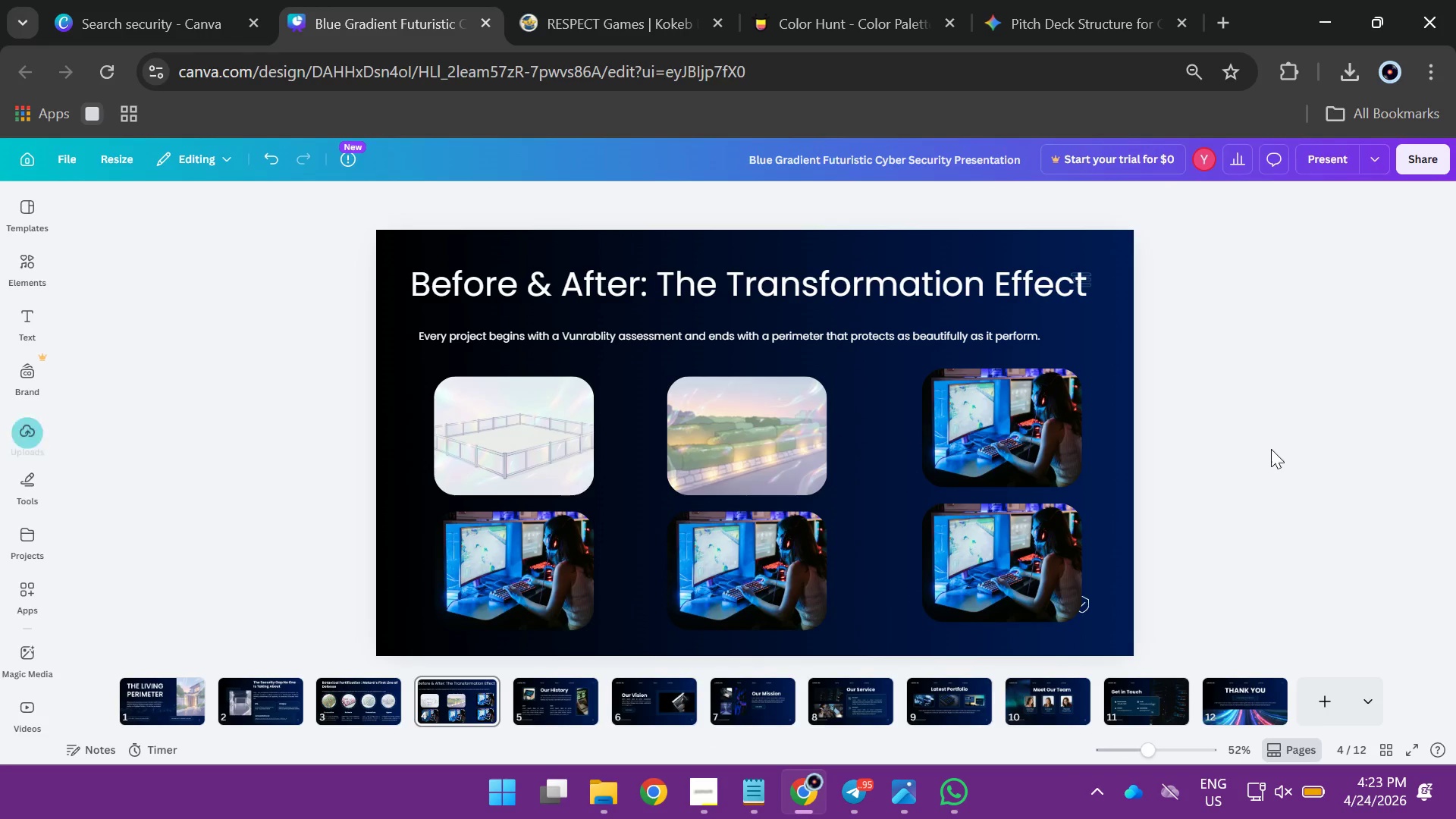 
left_click([1291, 448])
 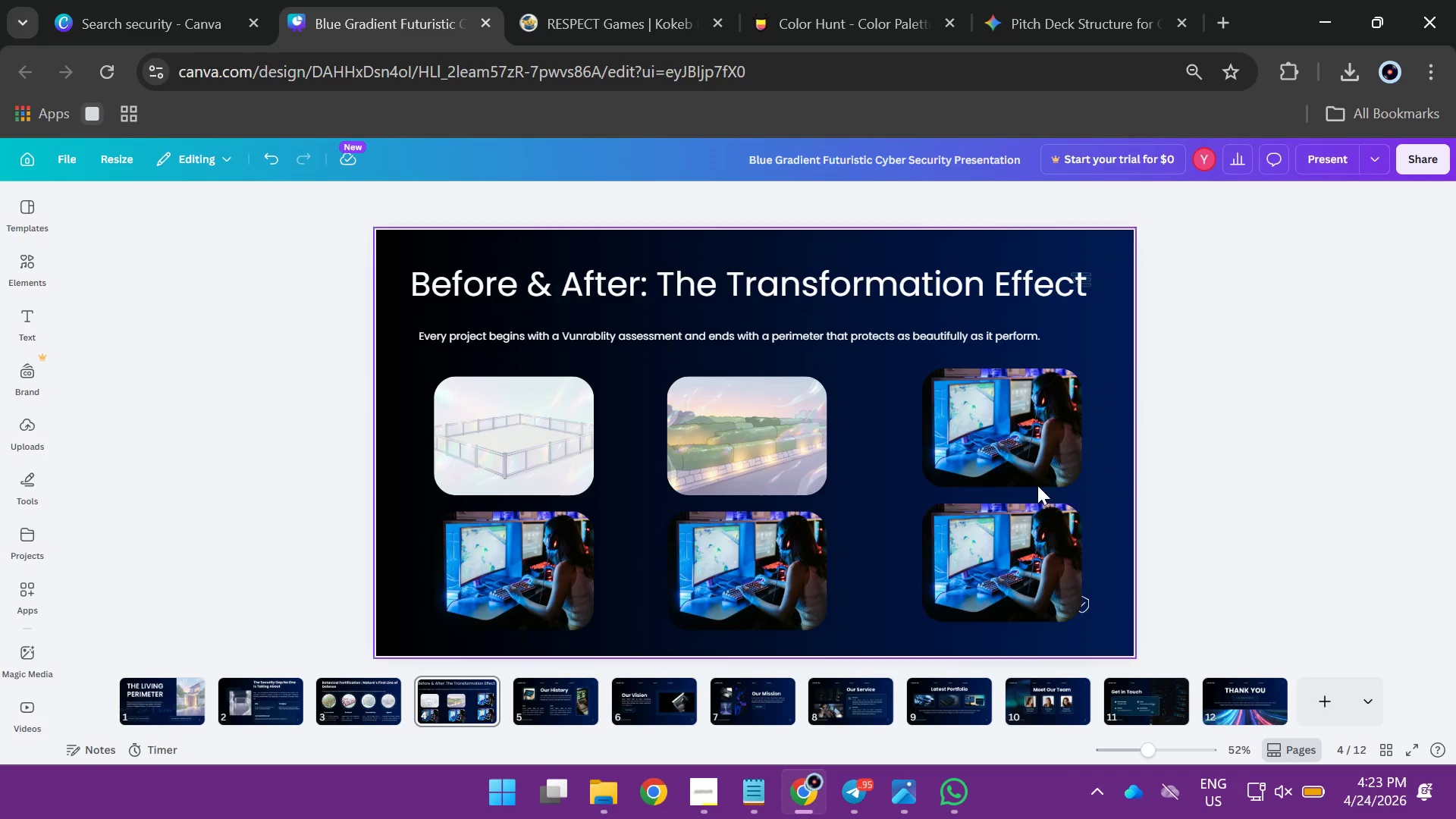 
left_click([1028, 454])
 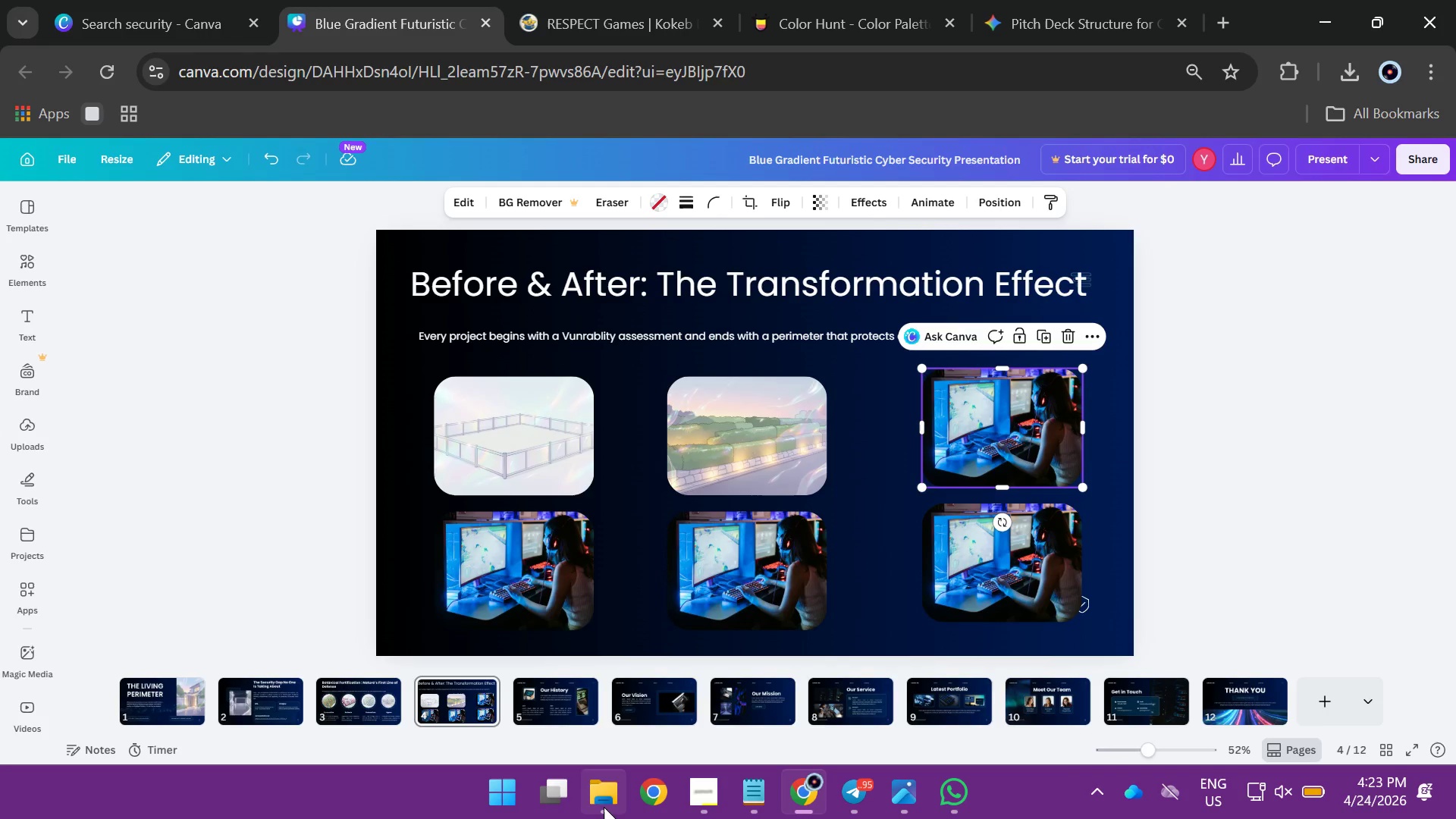 
left_click([599, 719])
 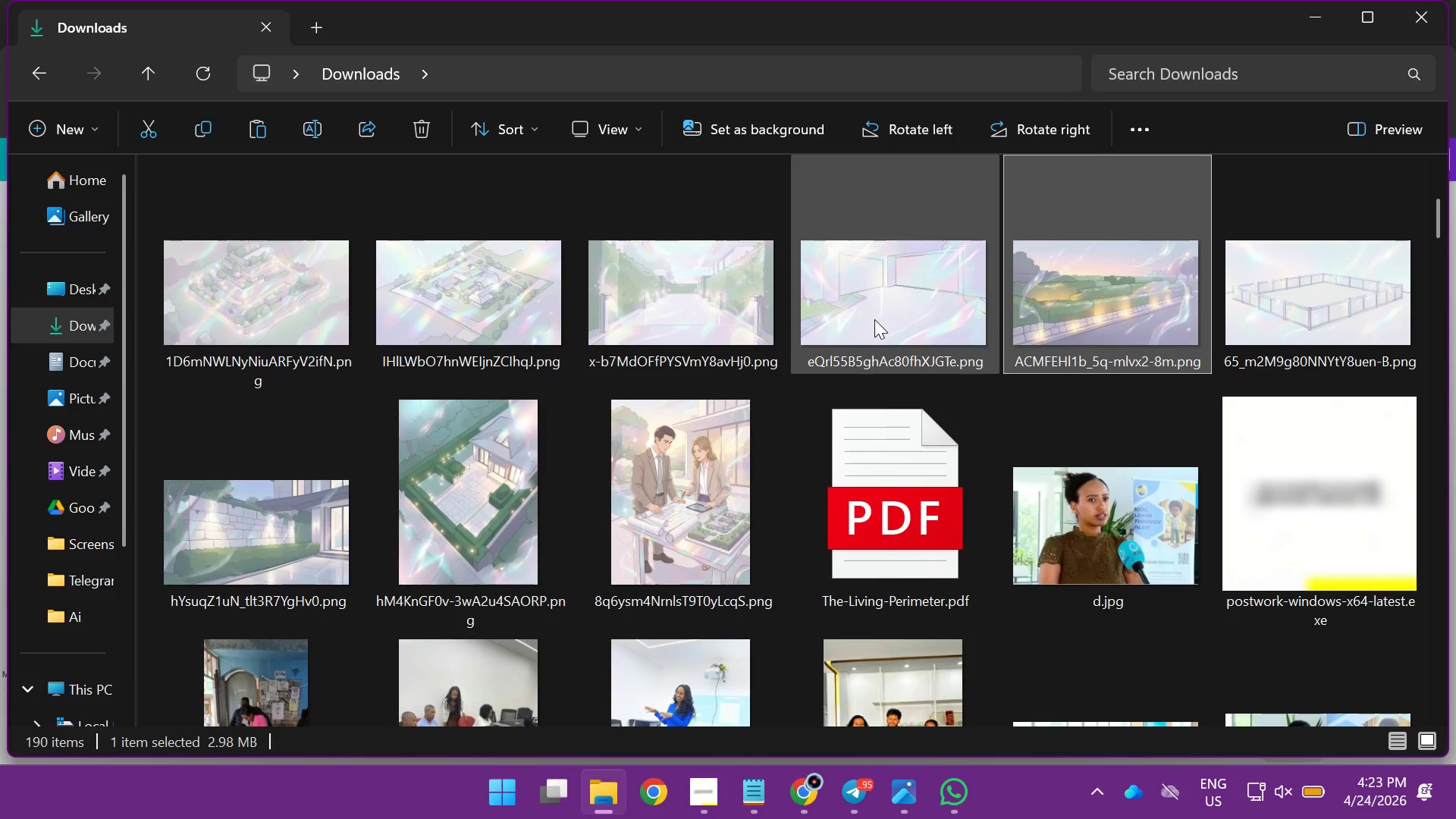 
left_click([874, 319])
 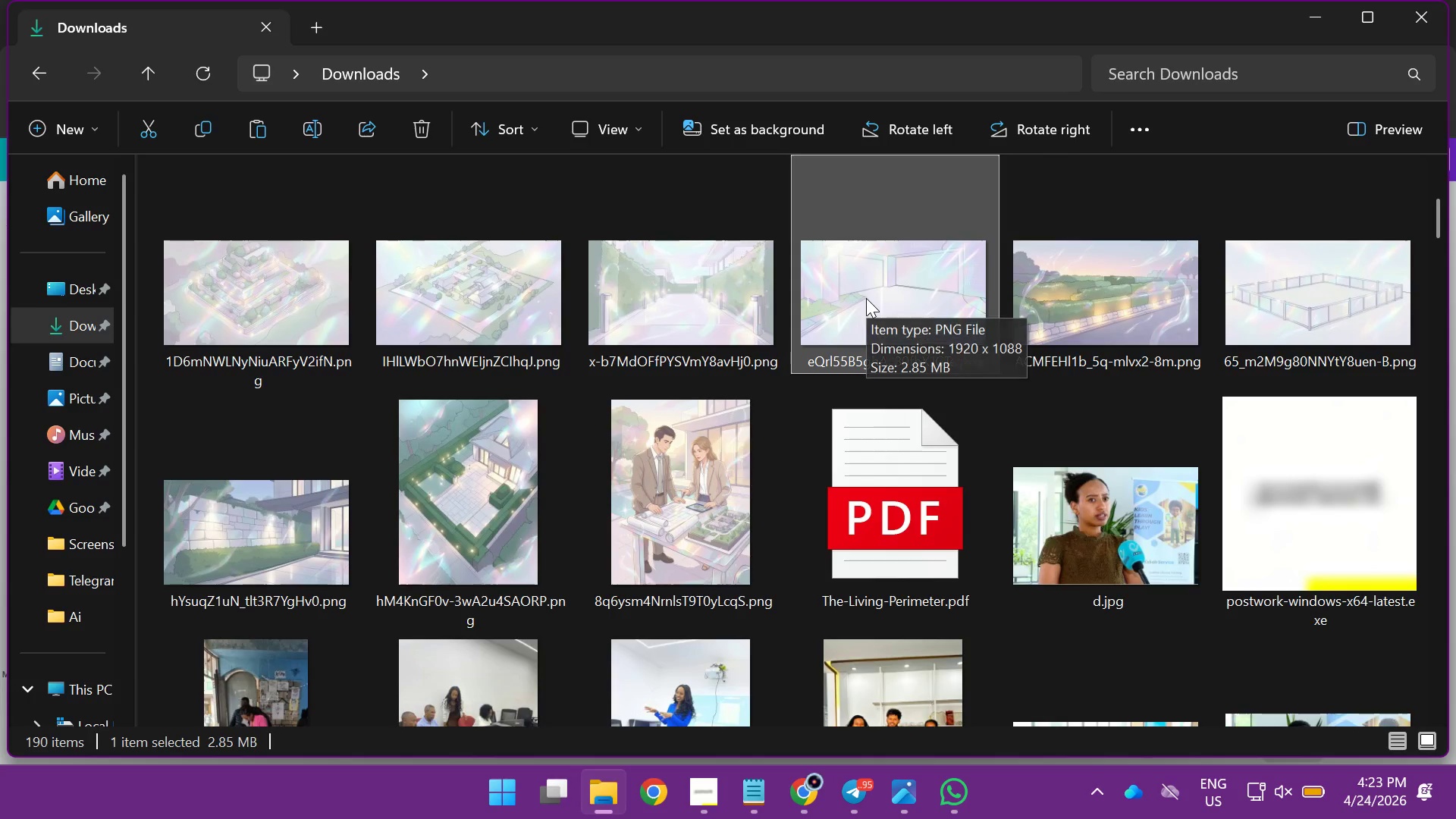 
left_click_drag(start_coordinate=[869, 288], to_coordinate=[991, 459])
 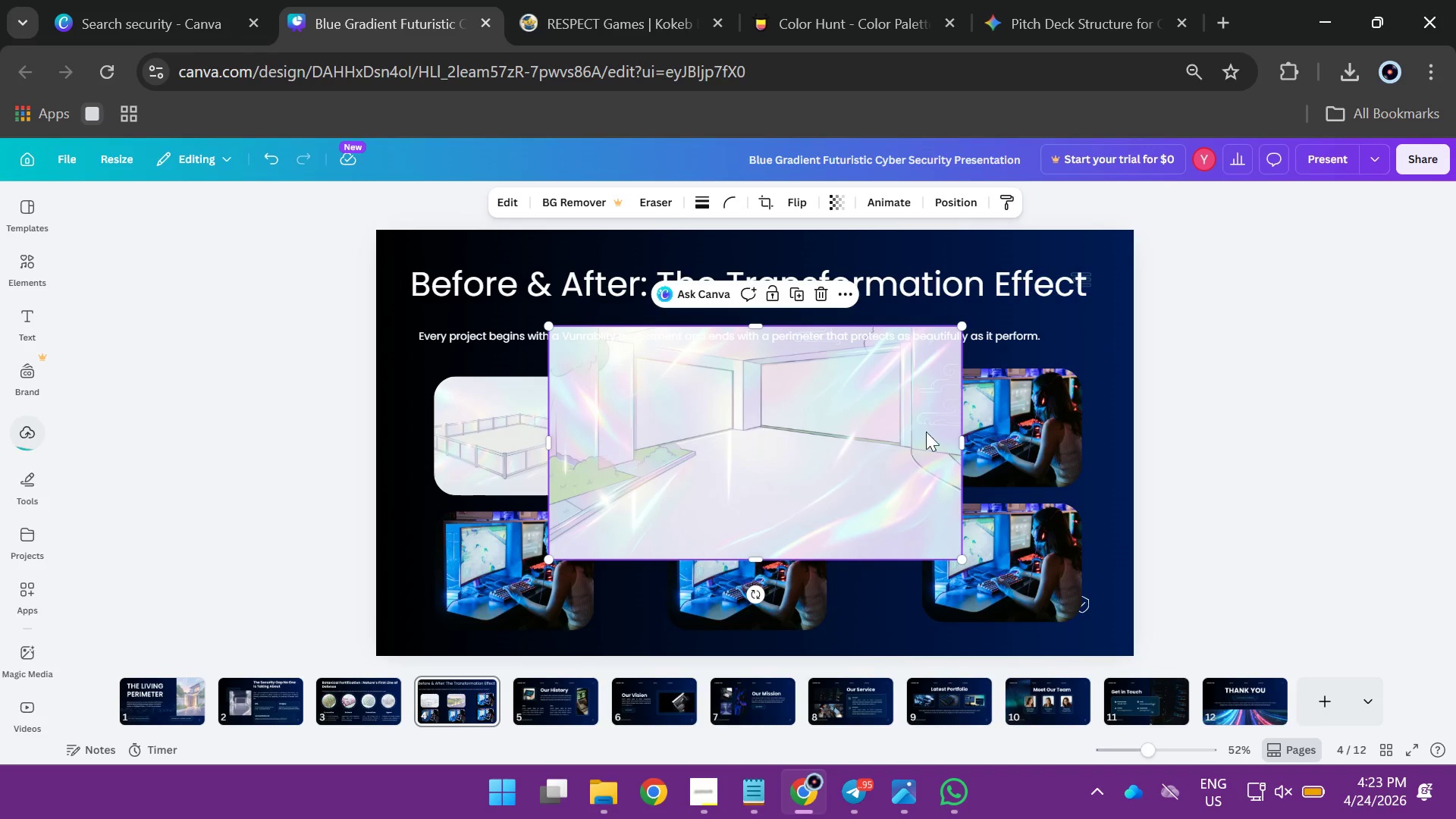 
left_click_drag(start_coordinate=[810, 456], to_coordinate=[994, 450])
 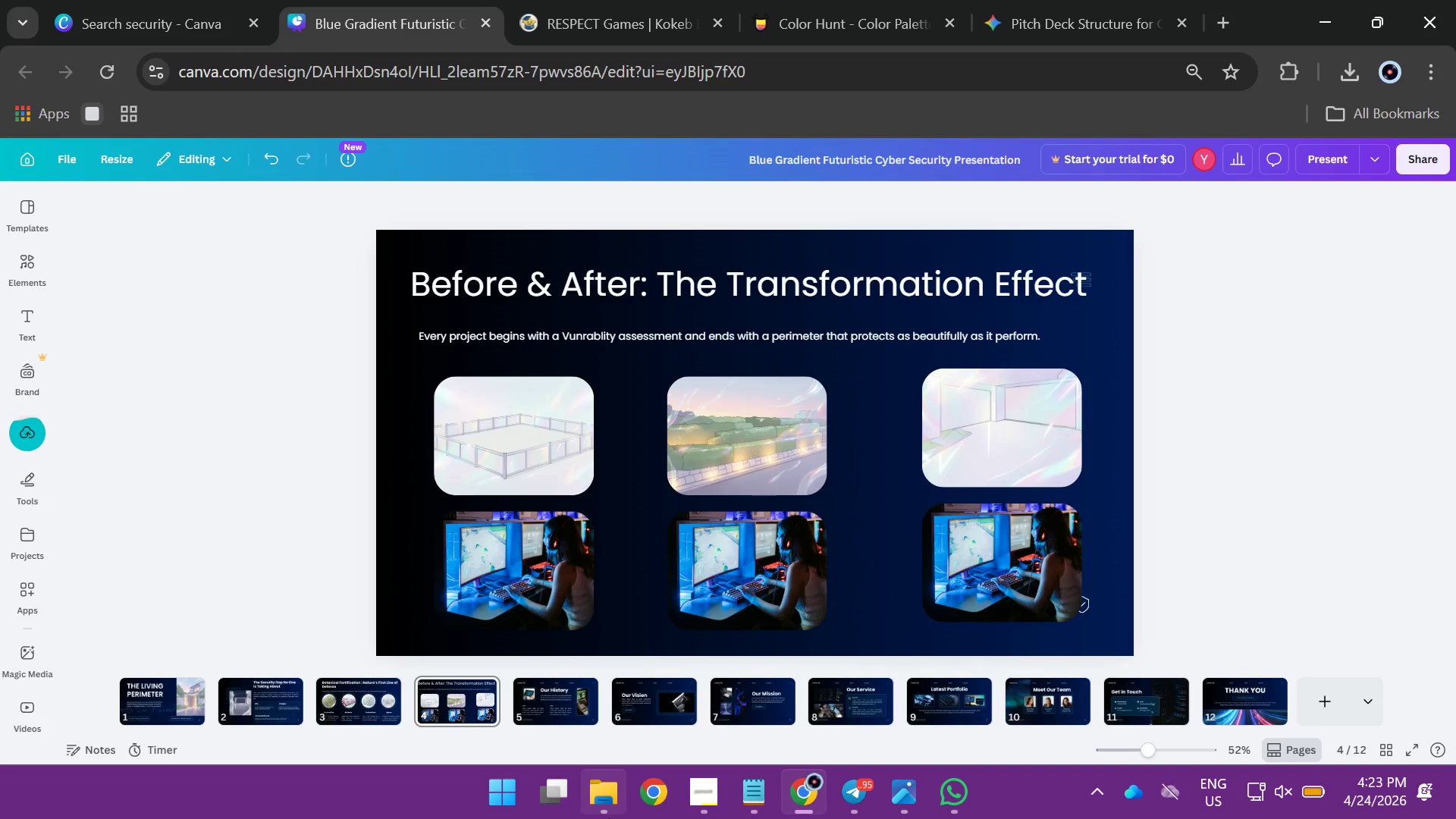 
left_click([599, 704])
 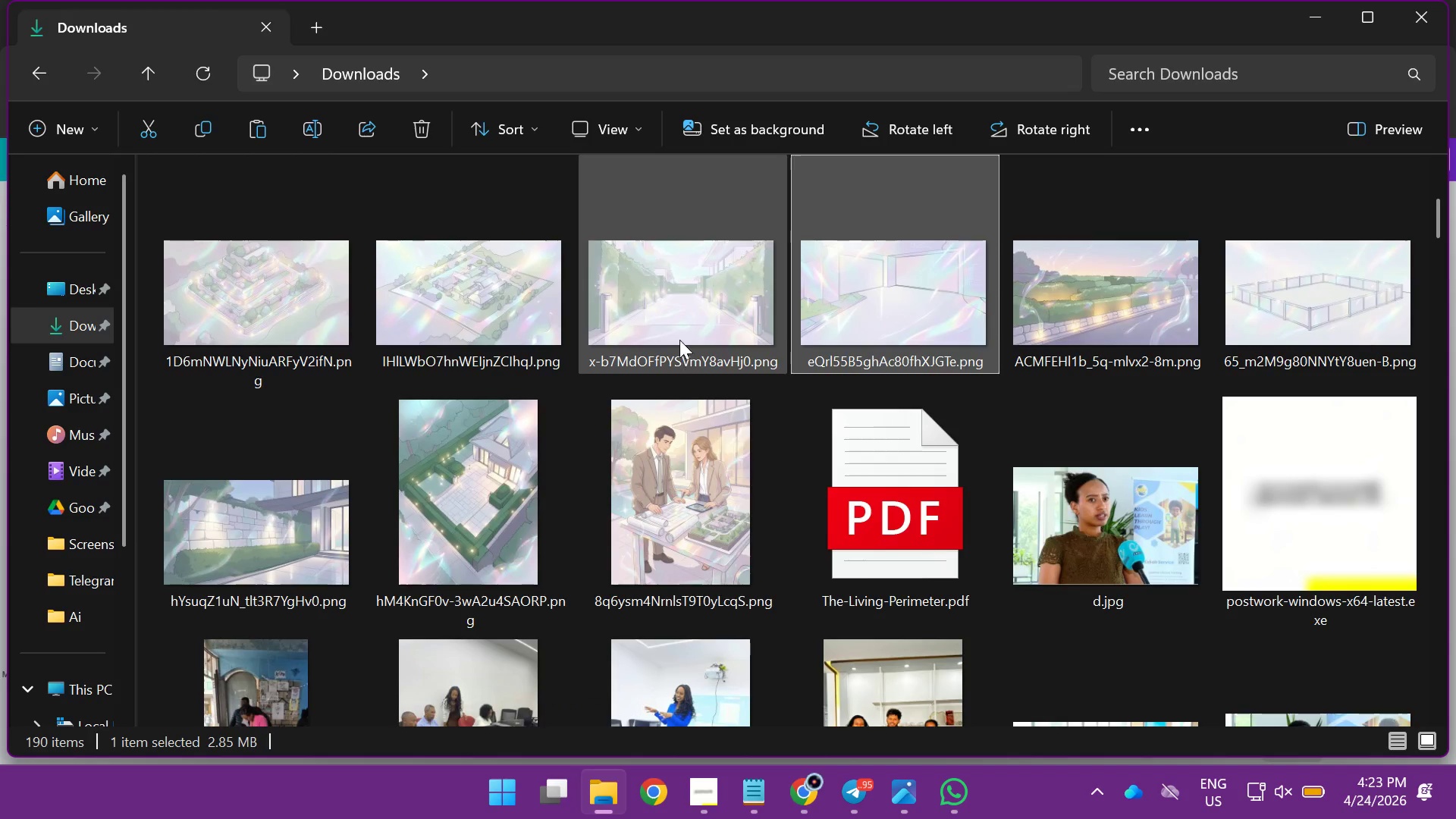 
left_click([680, 323])
 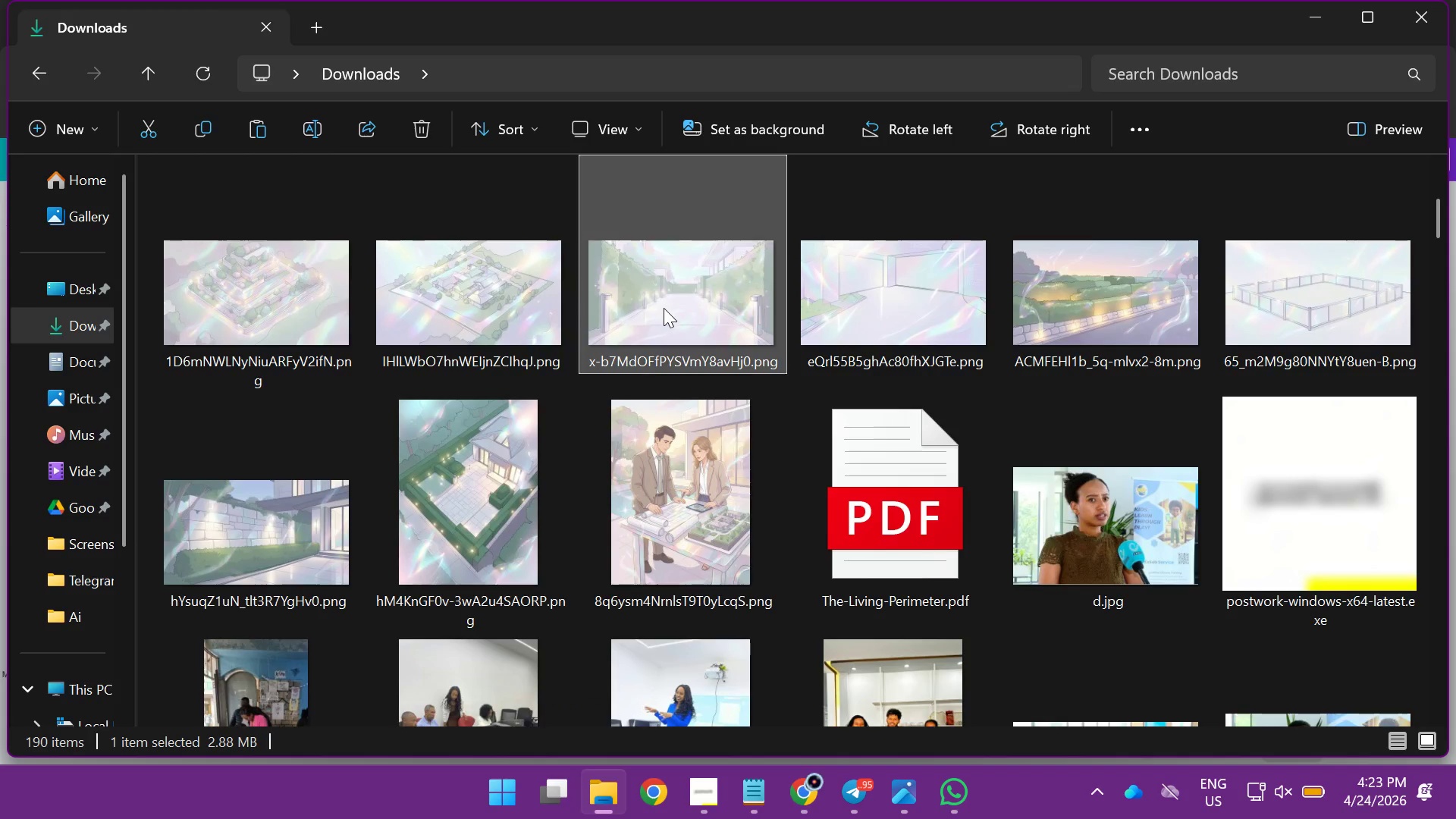 
left_click_drag(start_coordinate=[661, 270], to_coordinate=[488, 609])
 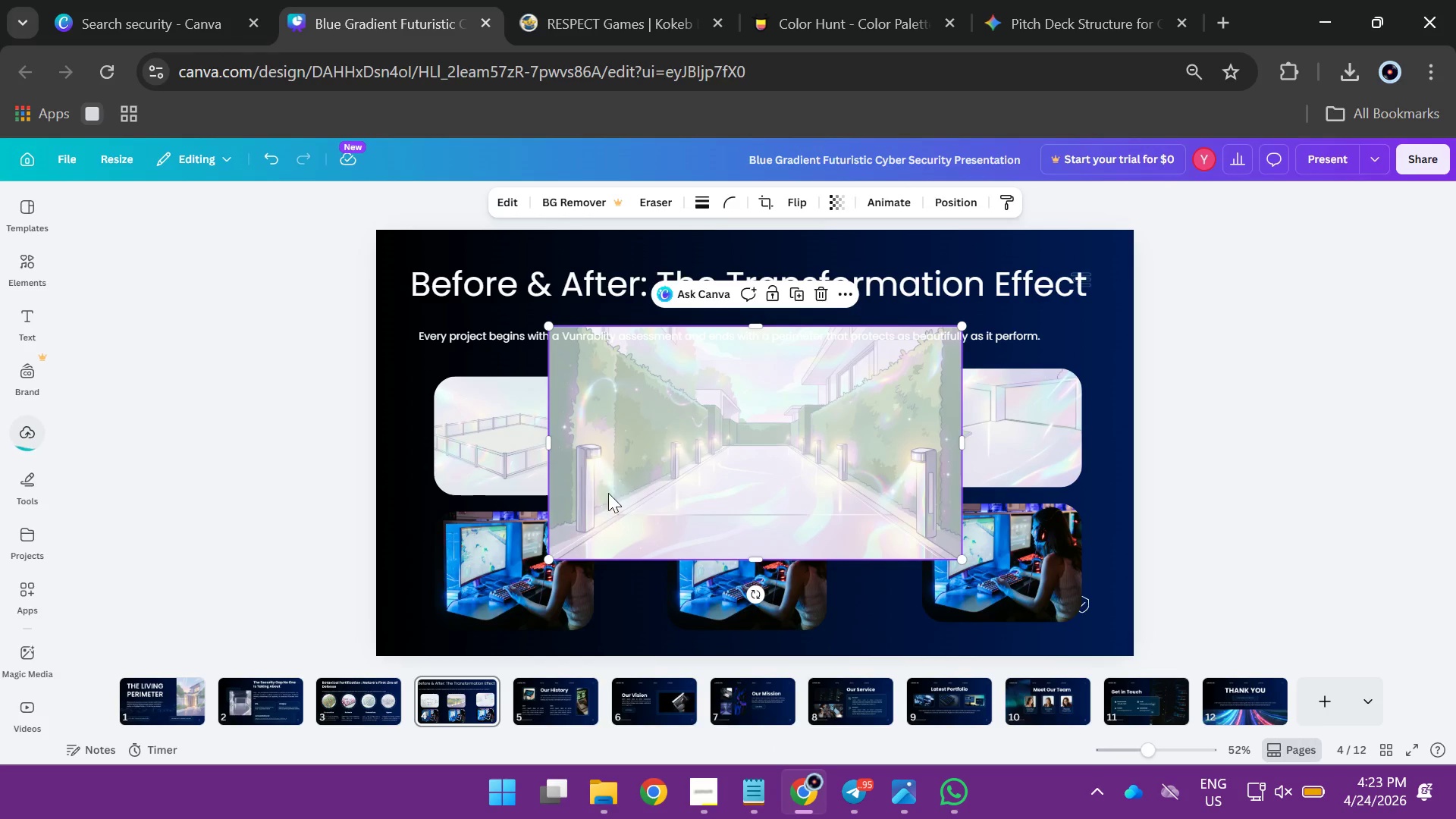 
left_click_drag(start_coordinate=[633, 485], to_coordinate=[520, 570])
 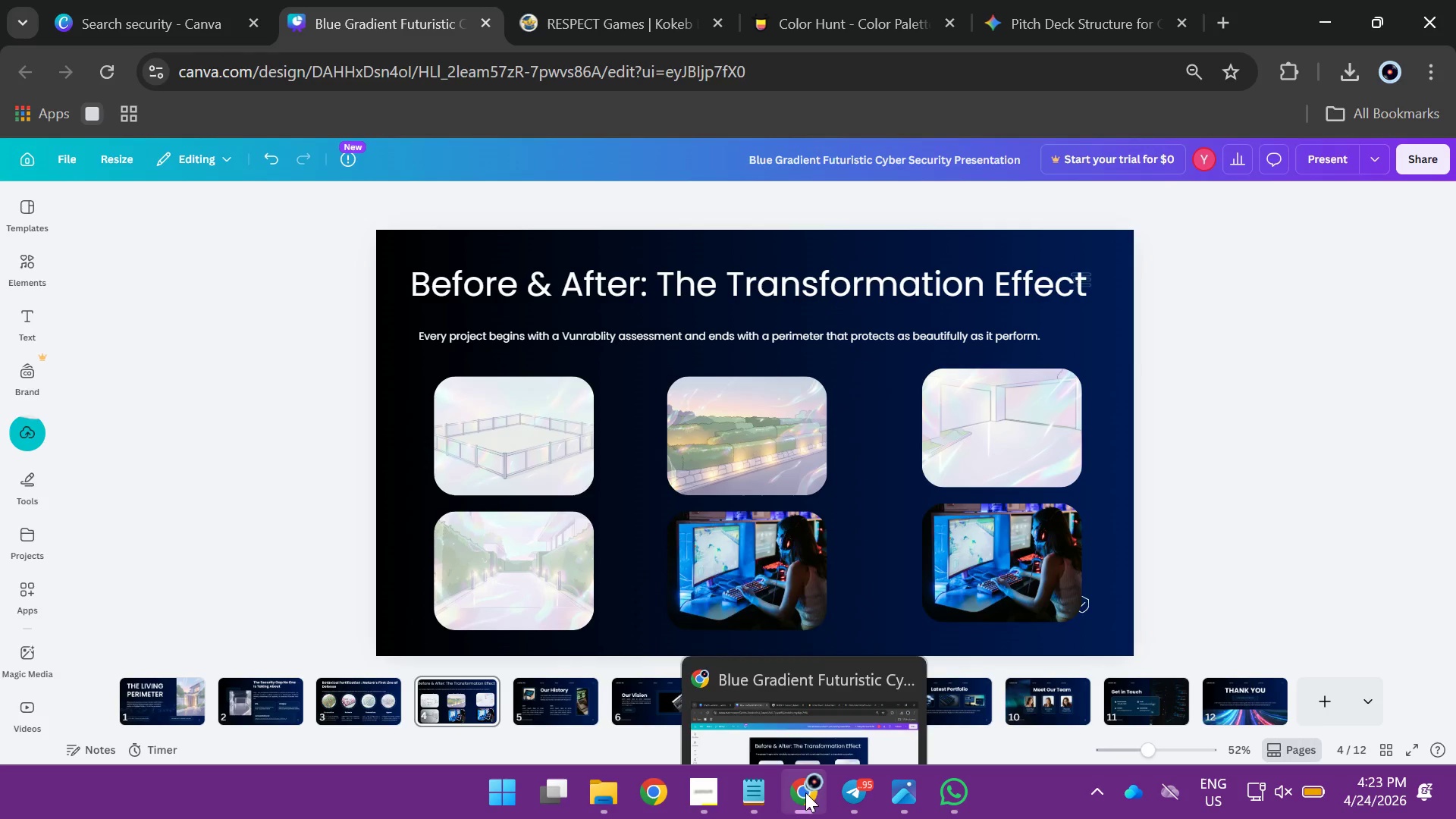 
left_click([785, 704])
 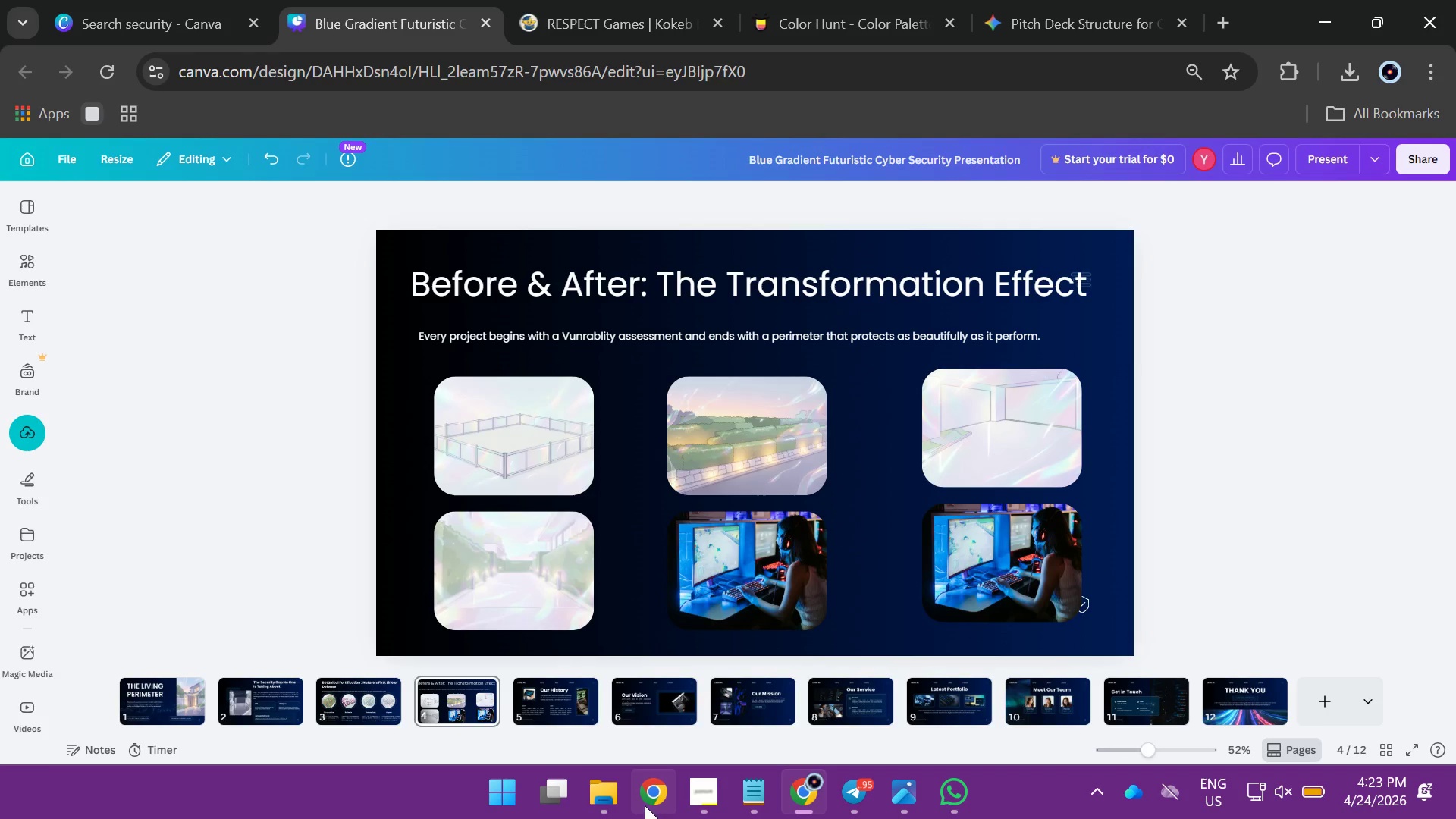 
left_click([607, 802])
 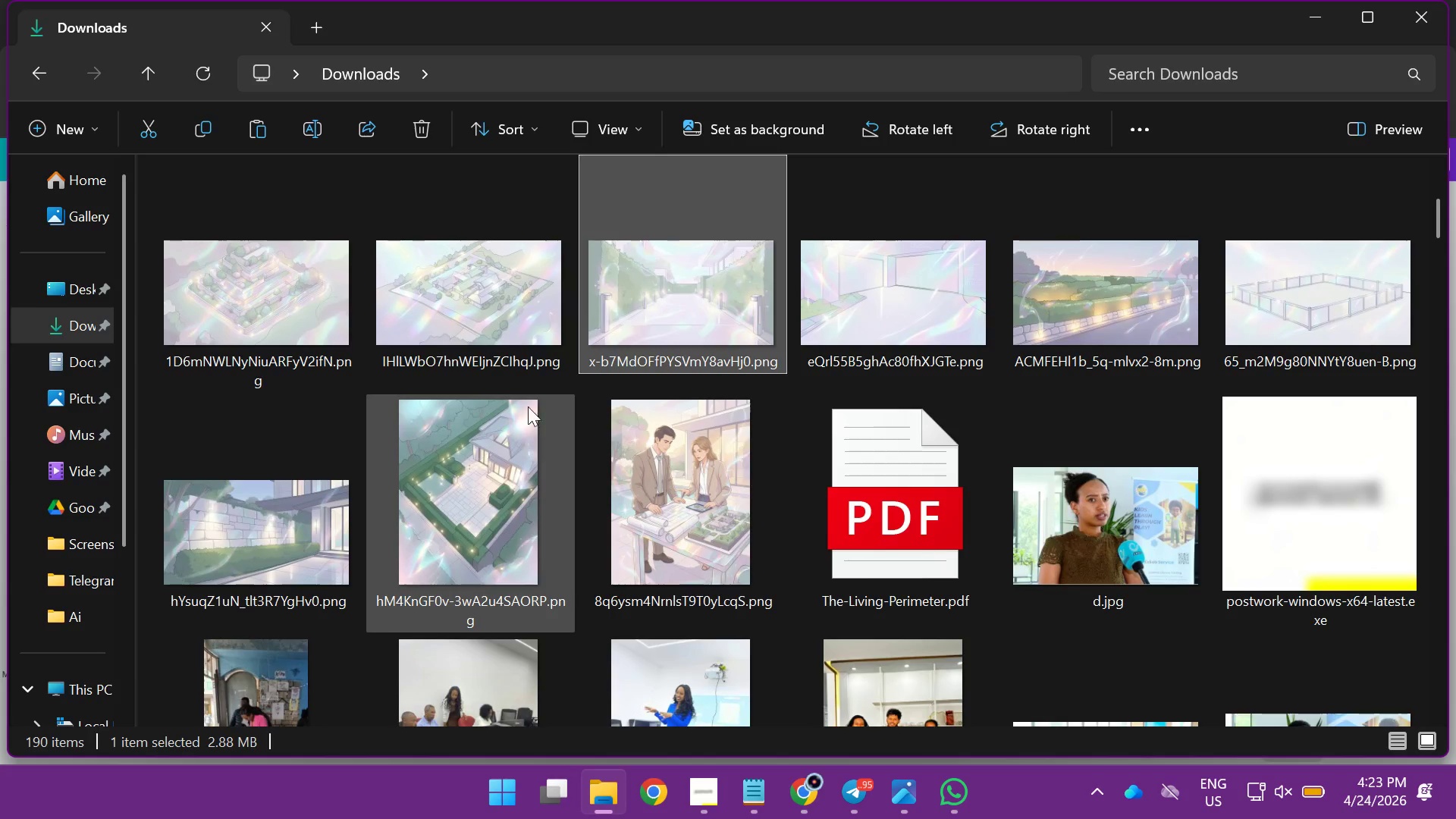 
left_click([510, 317])
 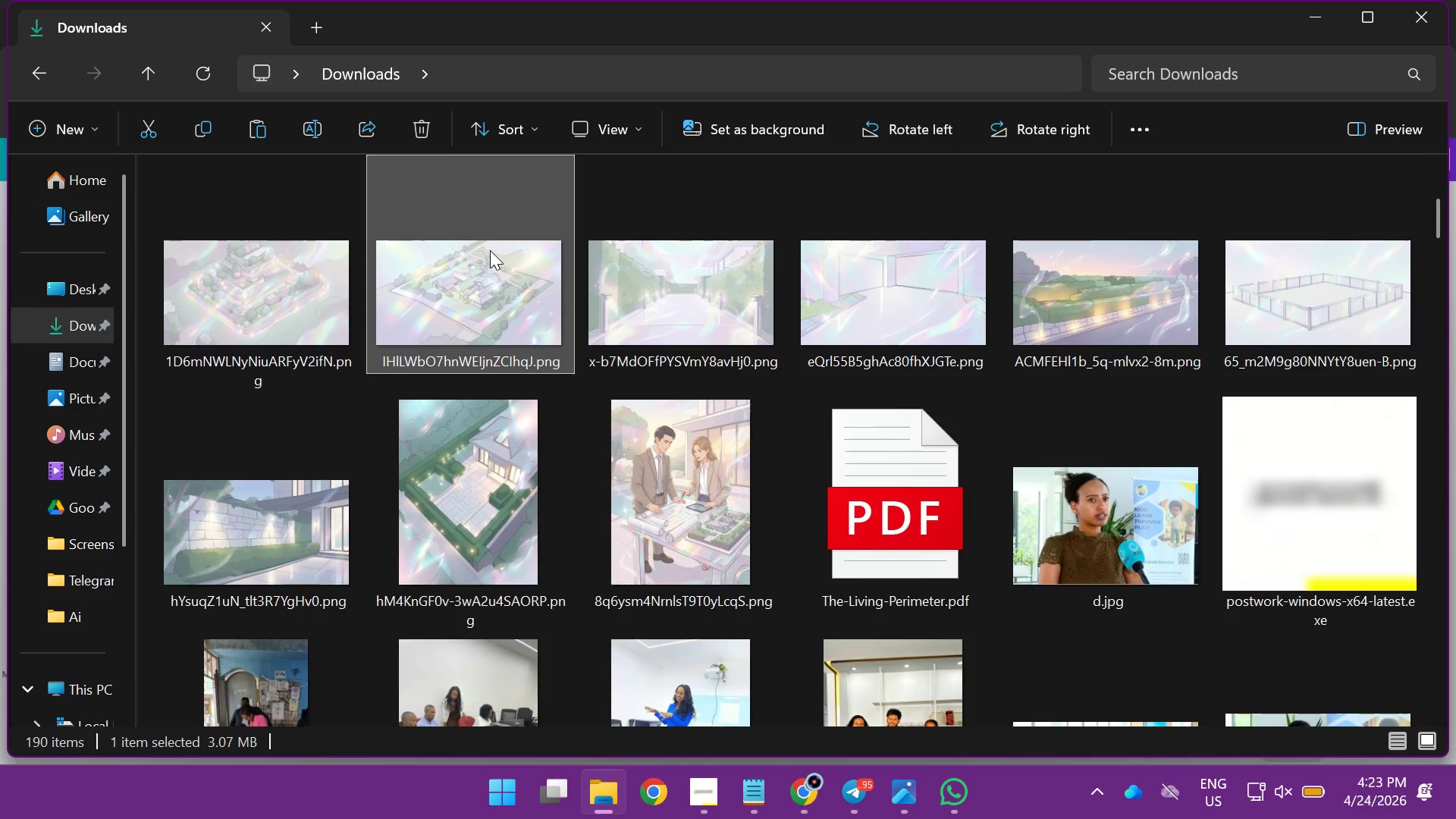 
left_click_drag(start_coordinate=[475, 255], to_coordinate=[734, 606])
 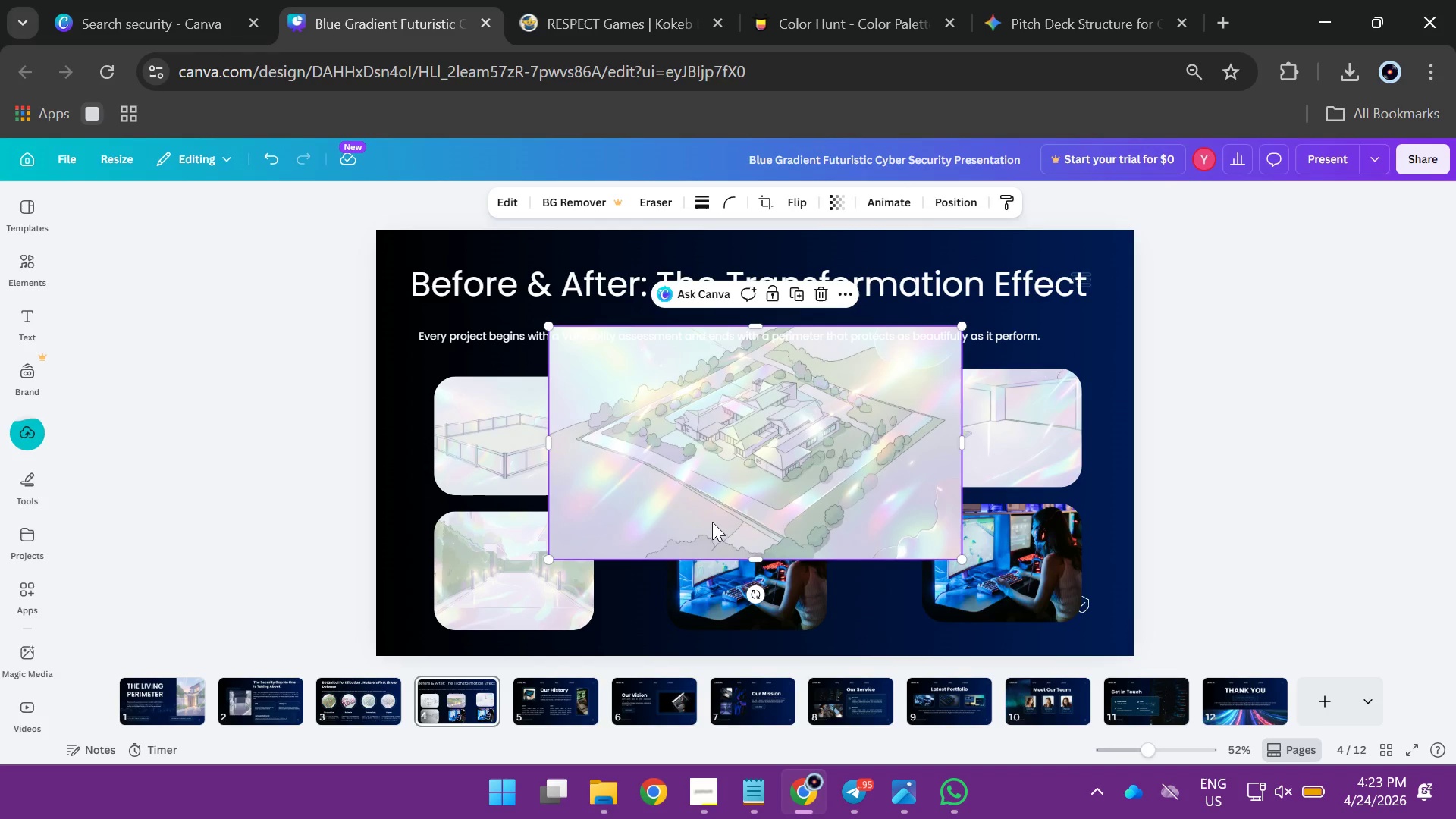 
left_click_drag(start_coordinate=[711, 457], to_coordinate=[722, 585])
 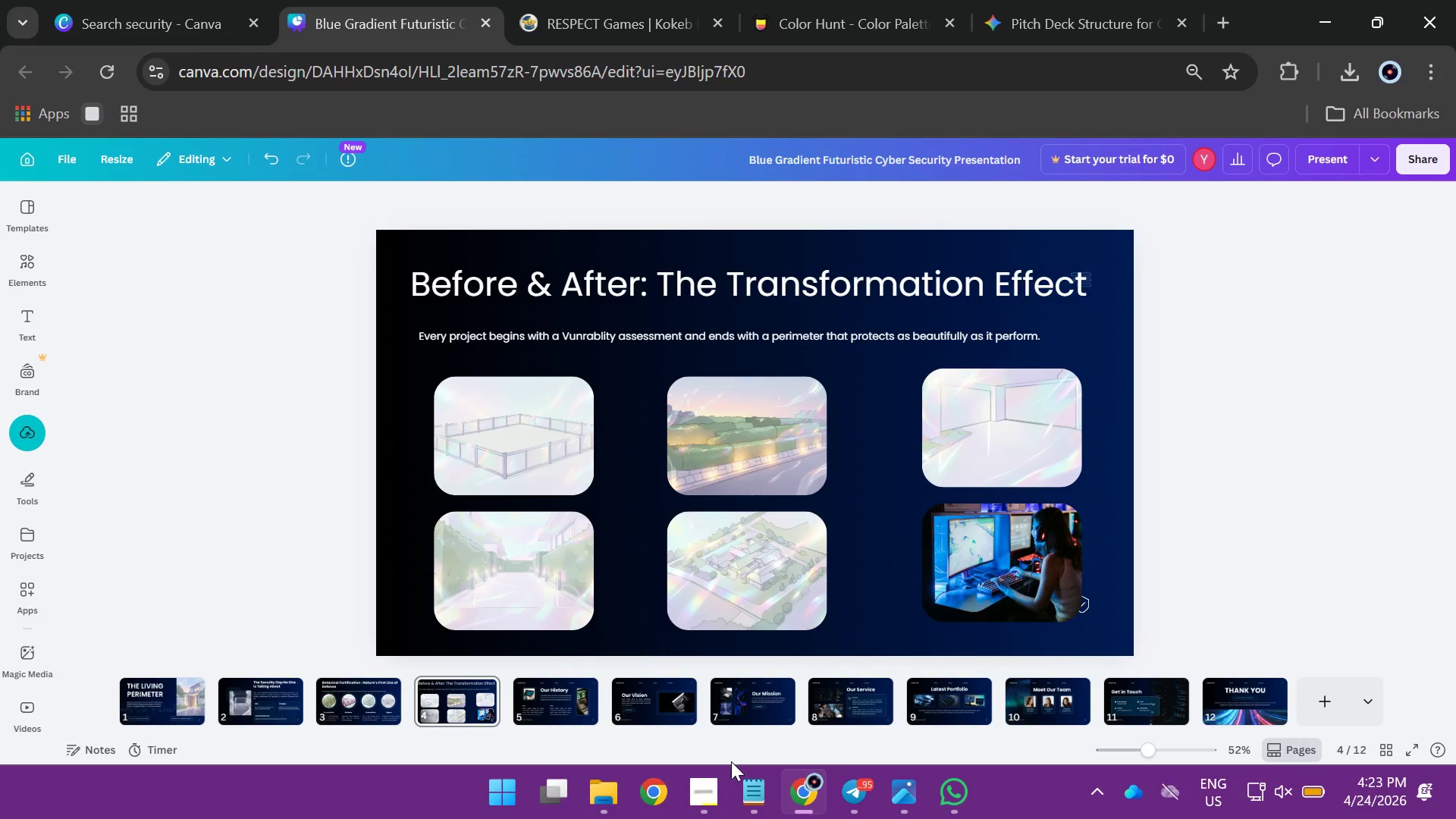 
wait(6.09)
 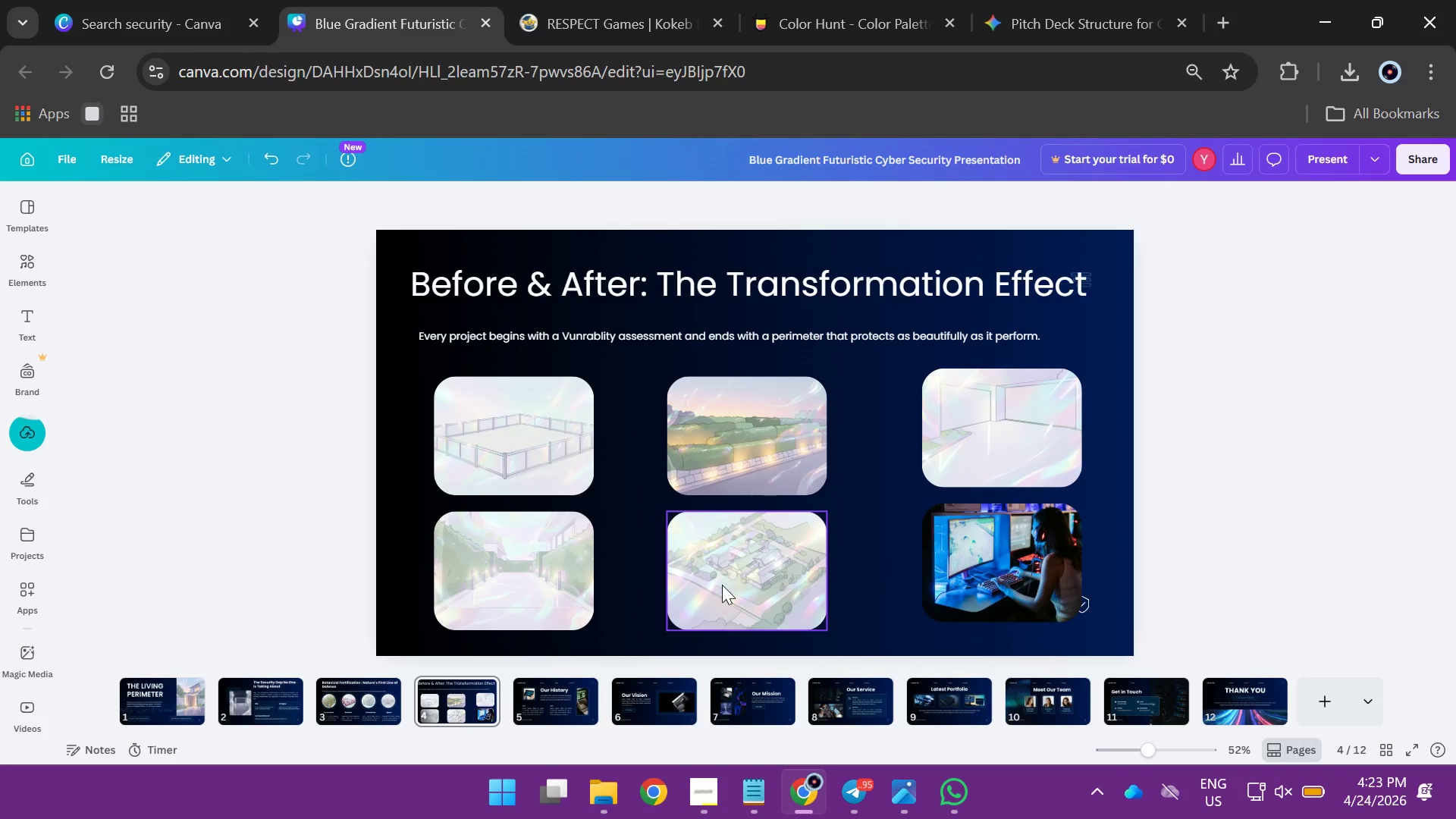 
mouse_move([594, 787])
 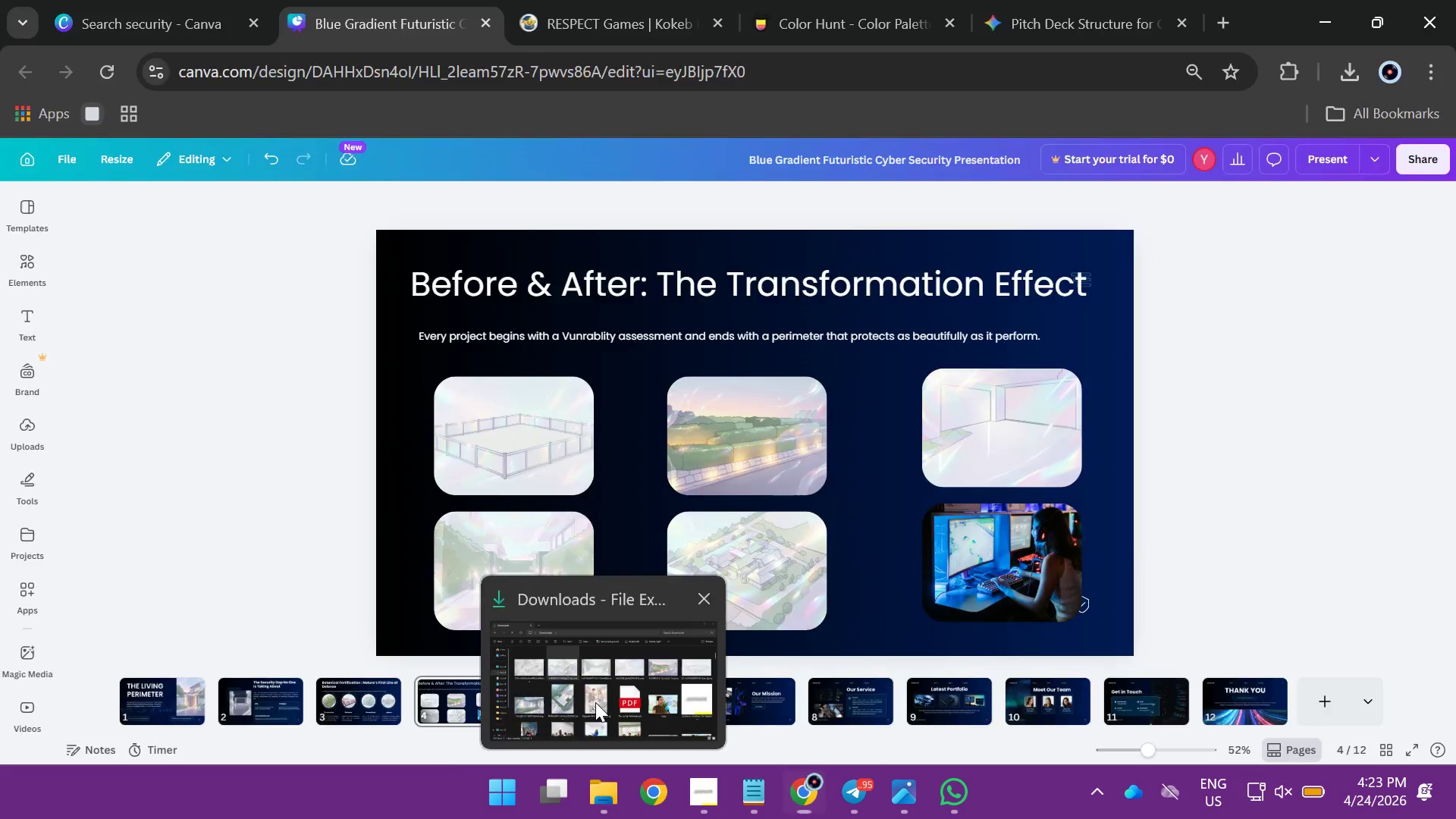 
left_click([595, 702])
 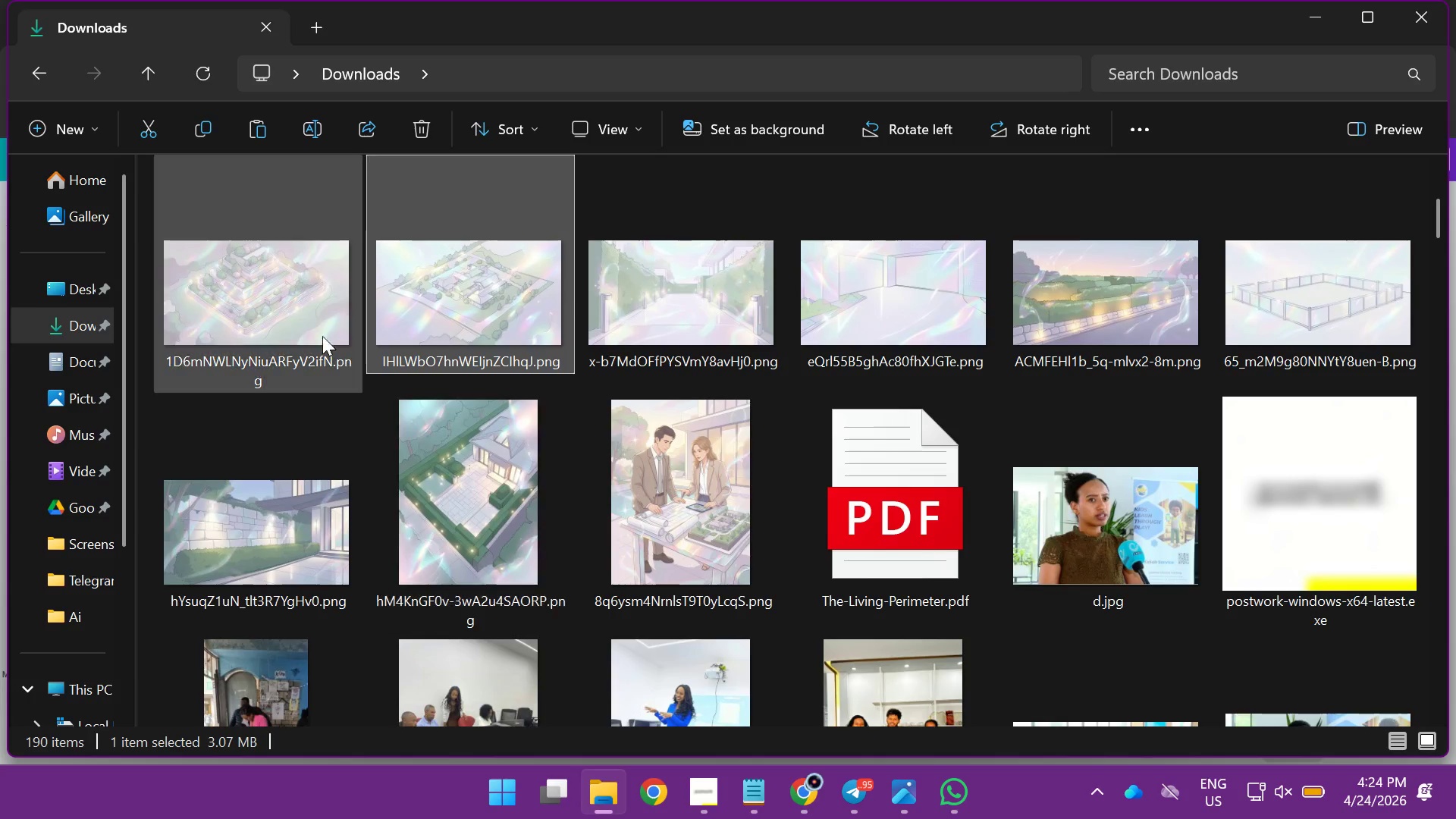 
left_click([300, 312])
 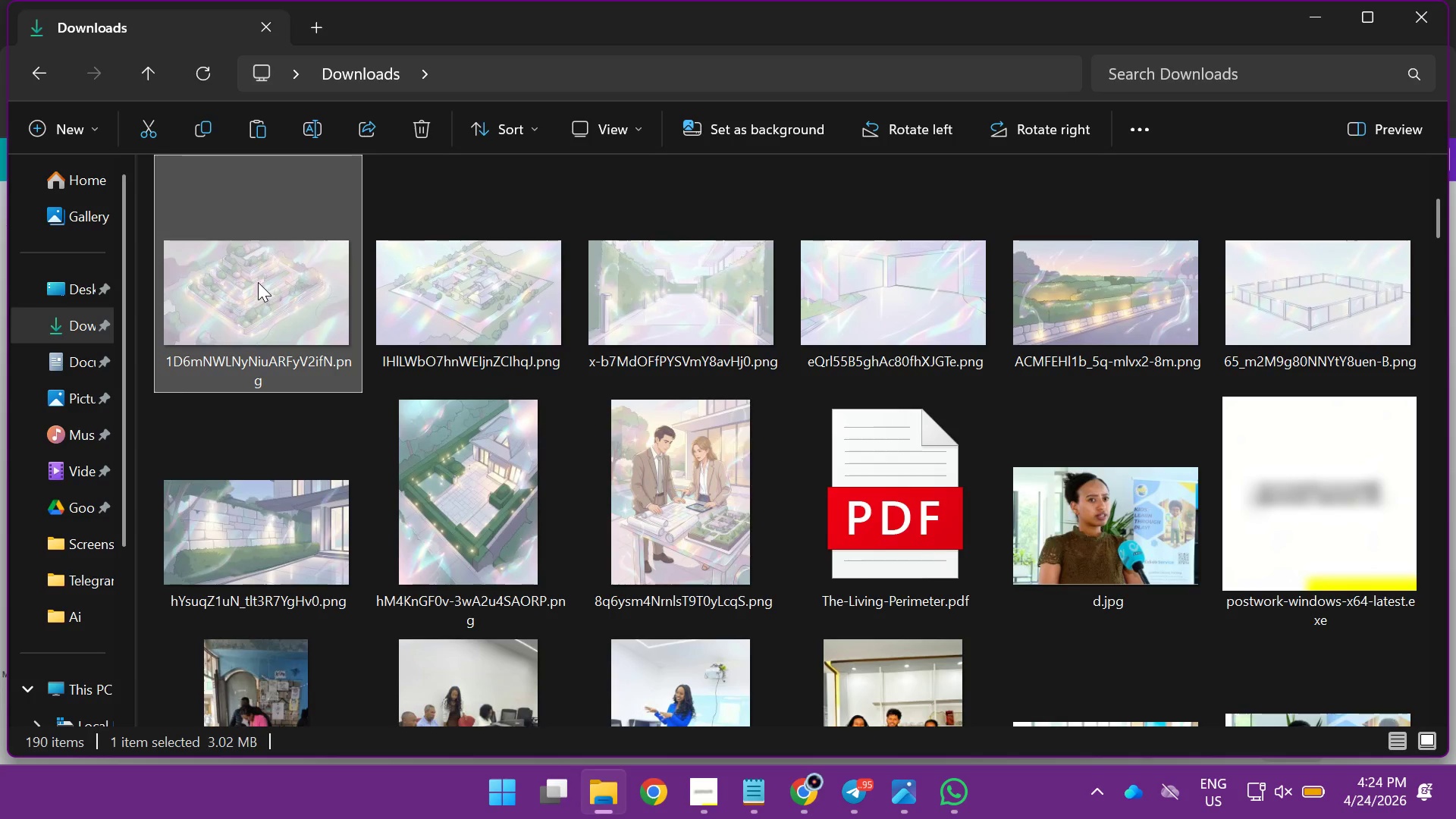 
left_click_drag(start_coordinate=[258, 282], to_coordinate=[1003, 590])
 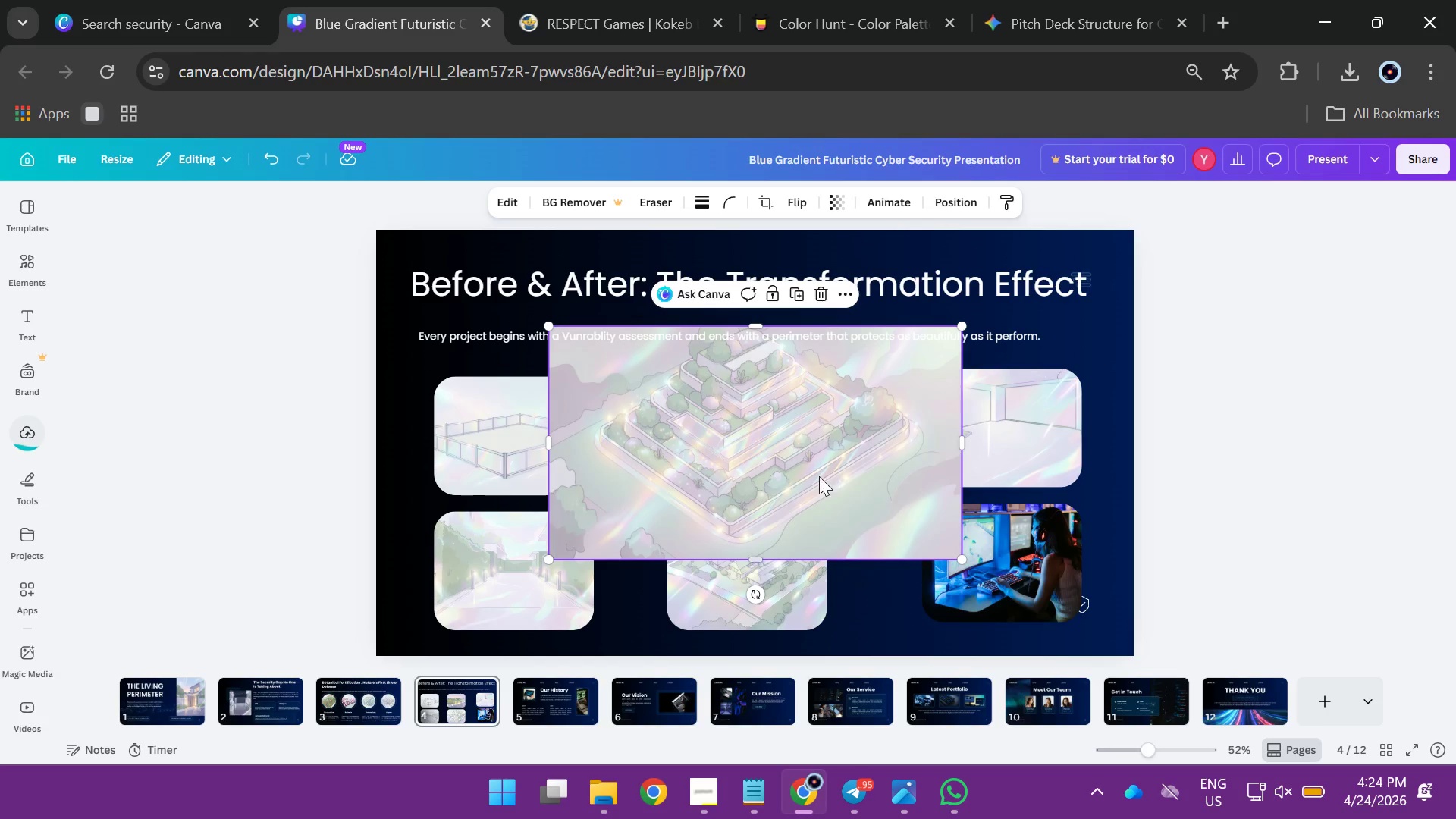 
left_click_drag(start_coordinate=[790, 446], to_coordinate=[1003, 545])
 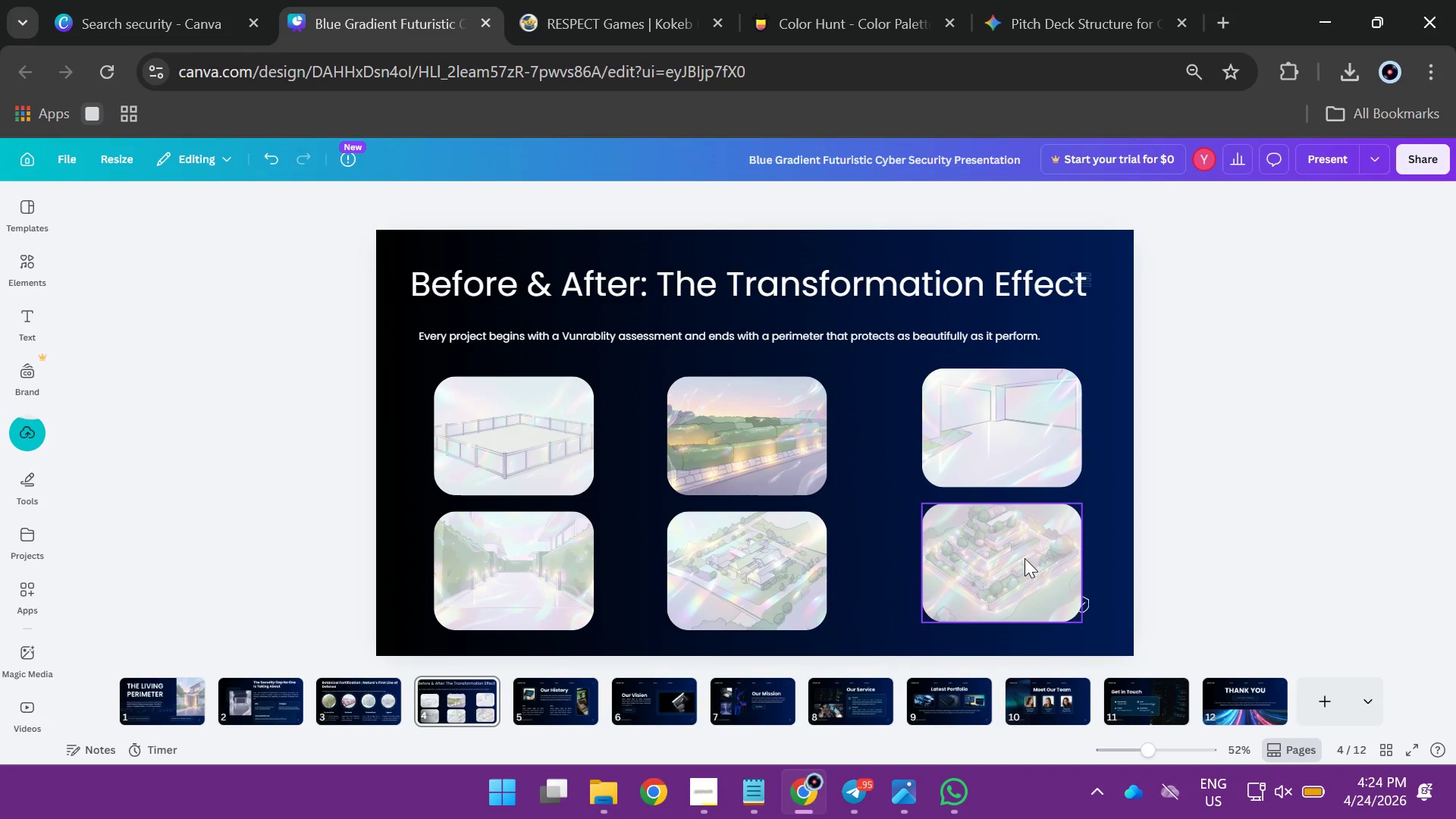 
left_click([922, 558])
 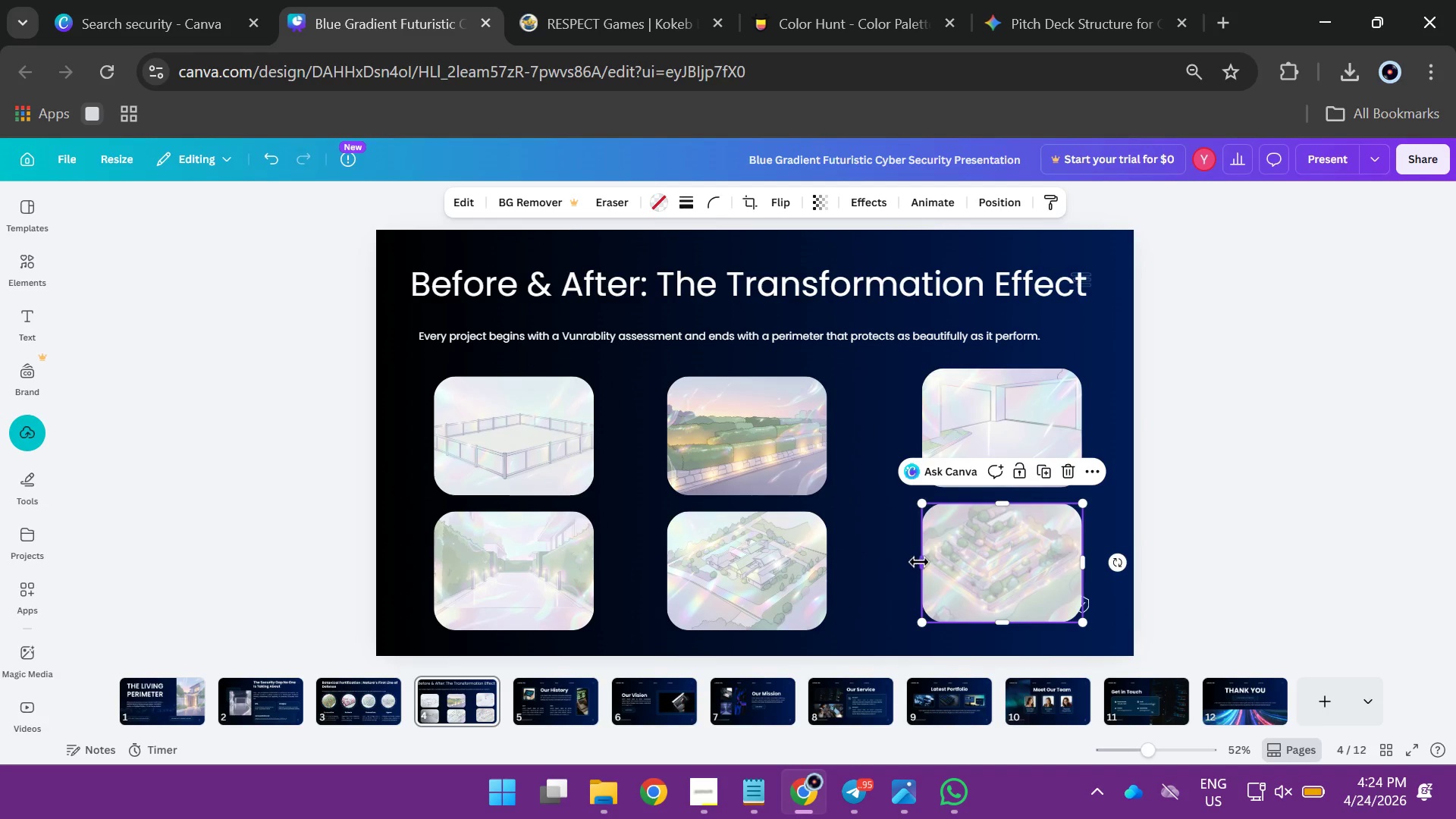 
left_click_drag(start_coordinate=[918, 562], to_coordinate=[876, 564])
 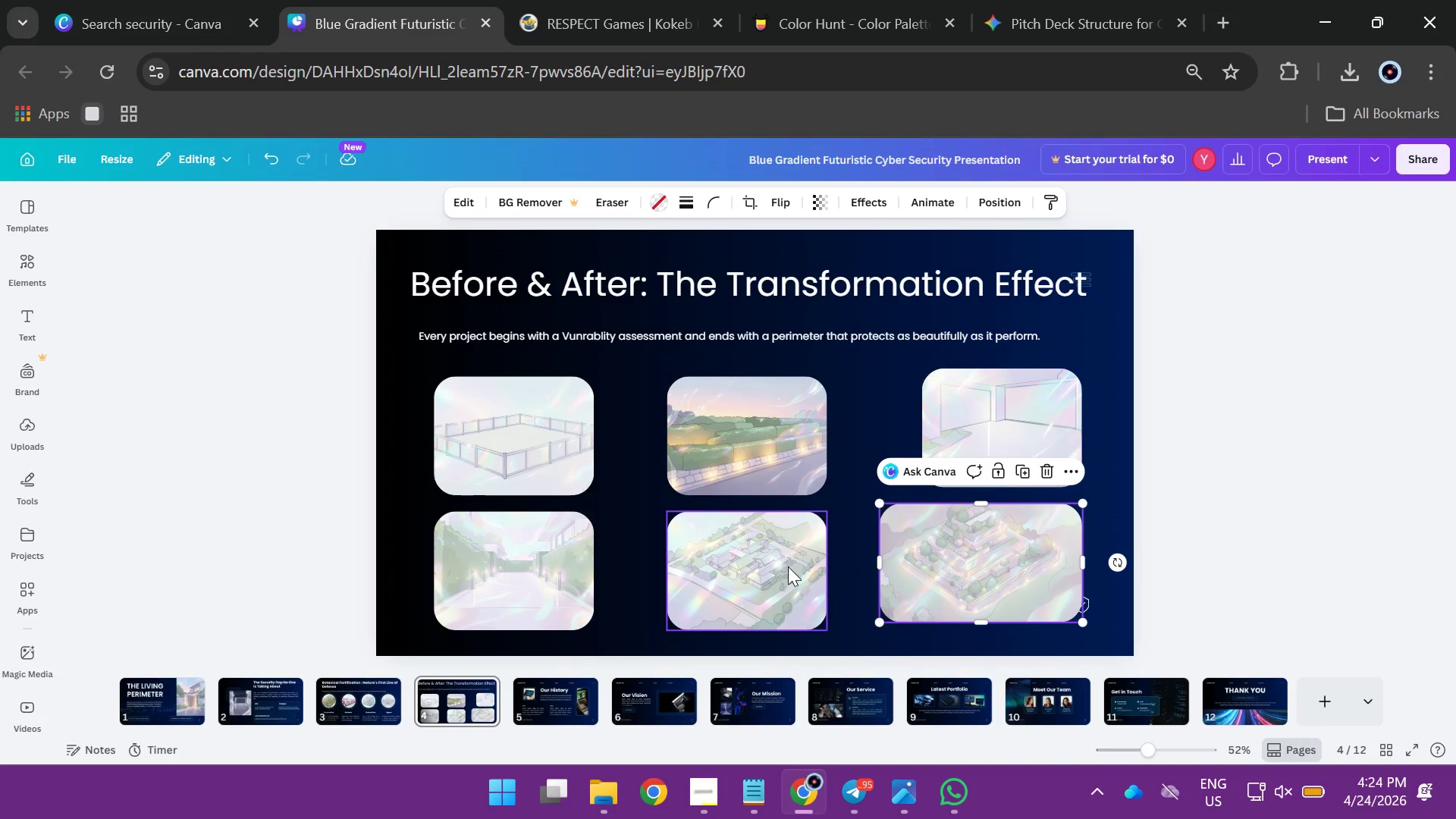 
left_click([788, 566])
 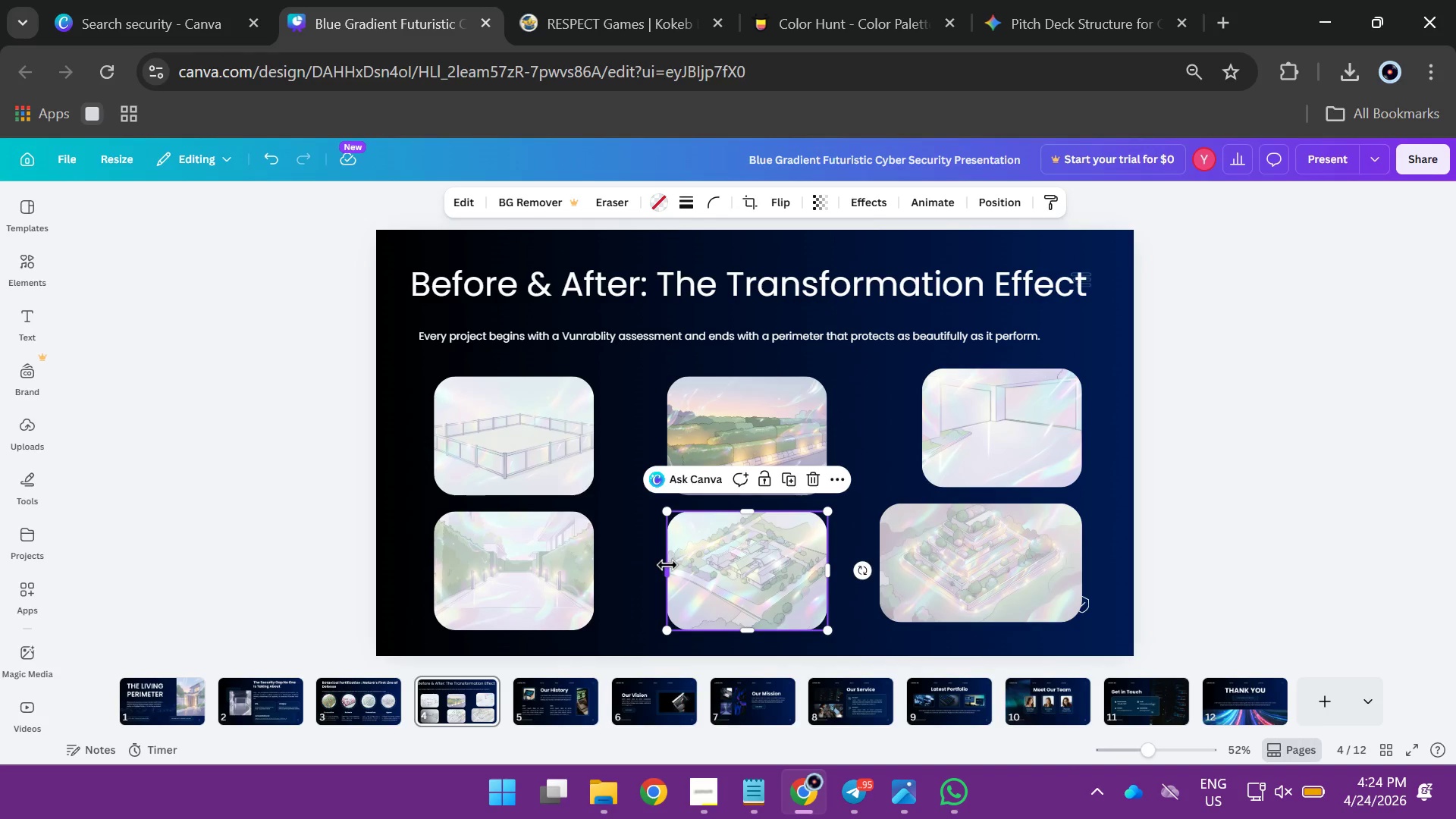 
left_click_drag(start_coordinate=[667, 567], to_coordinate=[634, 570])
 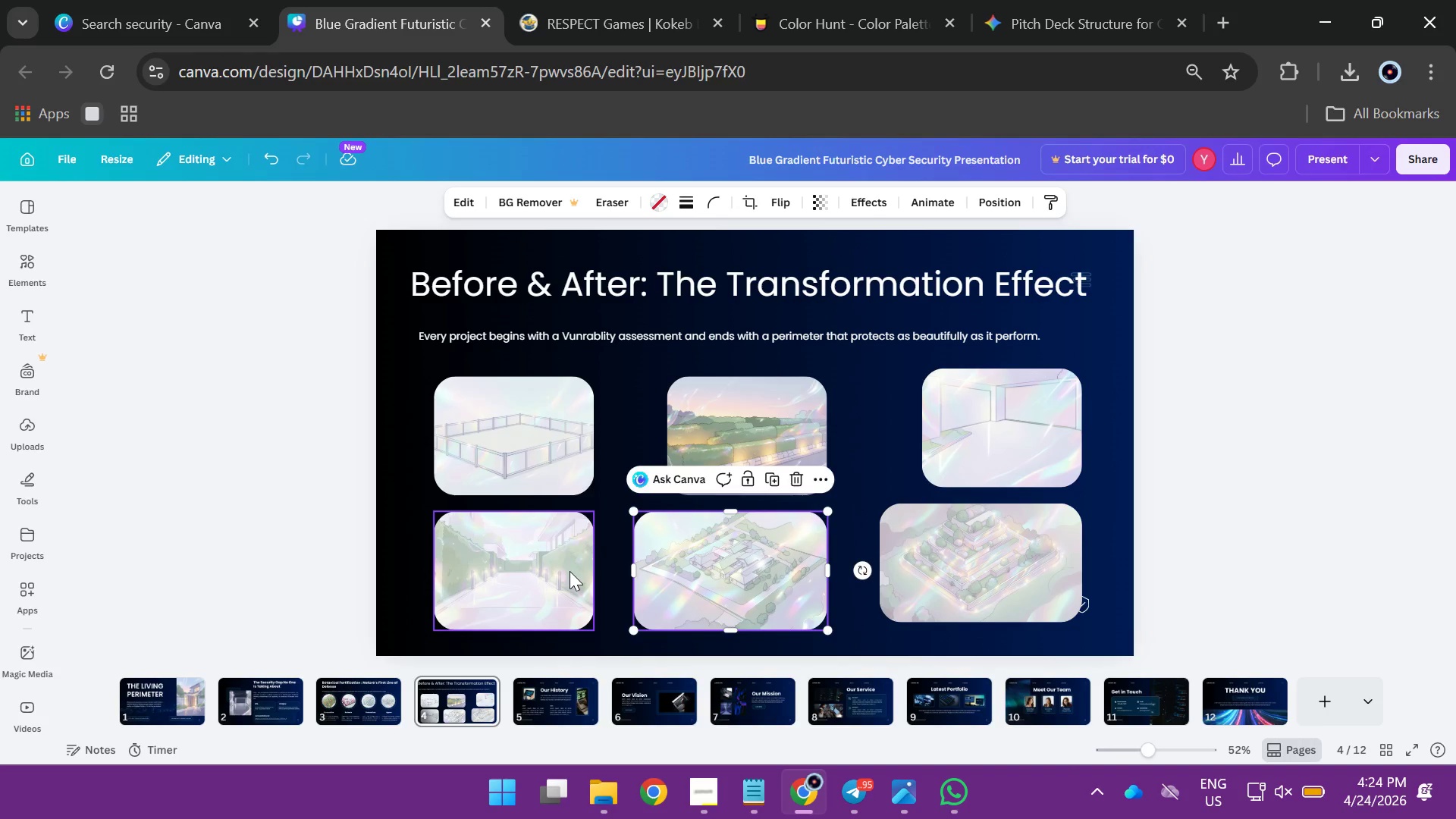 
left_click([570, 571])
 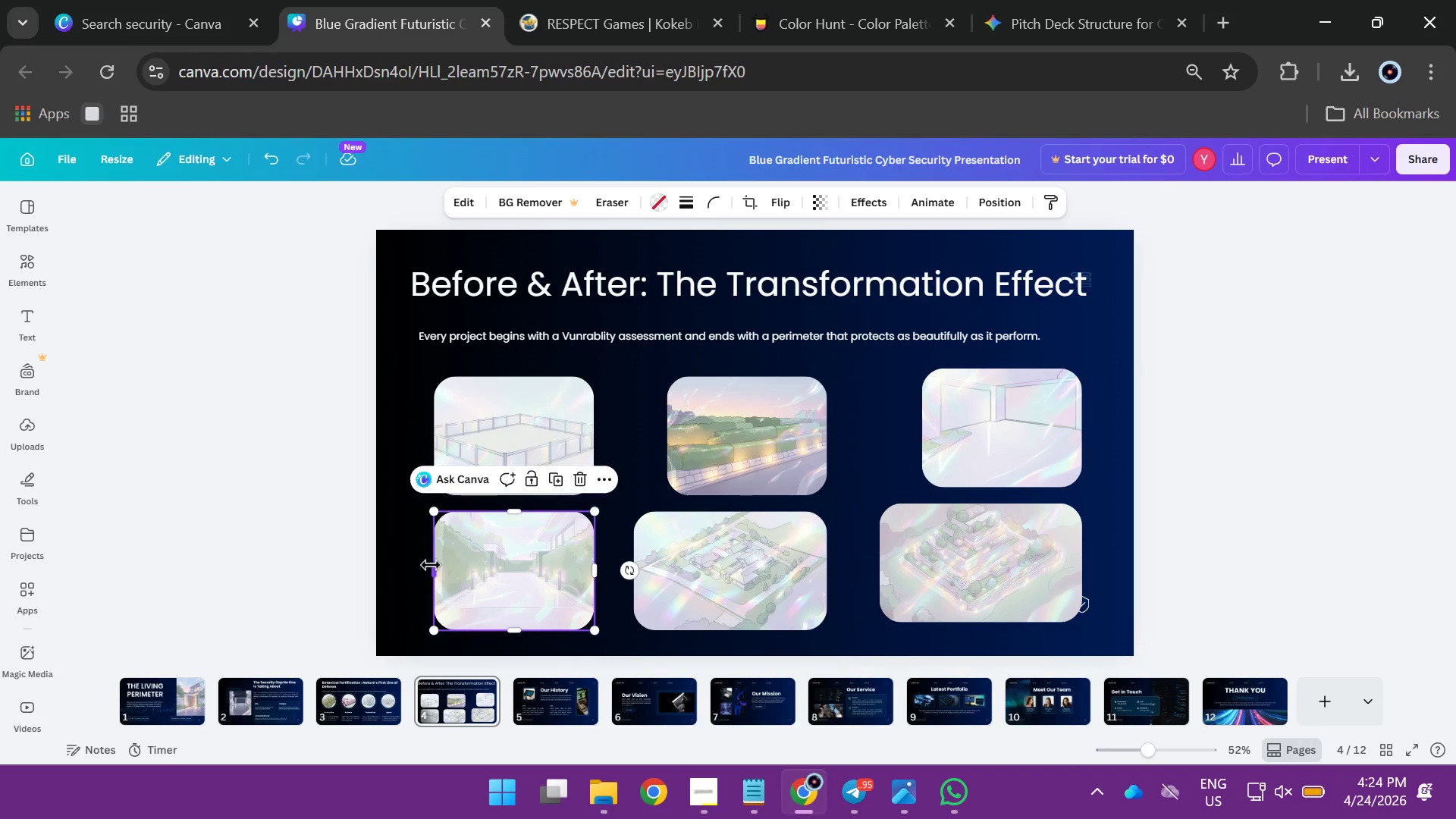 
left_click_drag(start_coordinate=[431, 565], to_coordinate=[407, 566])
 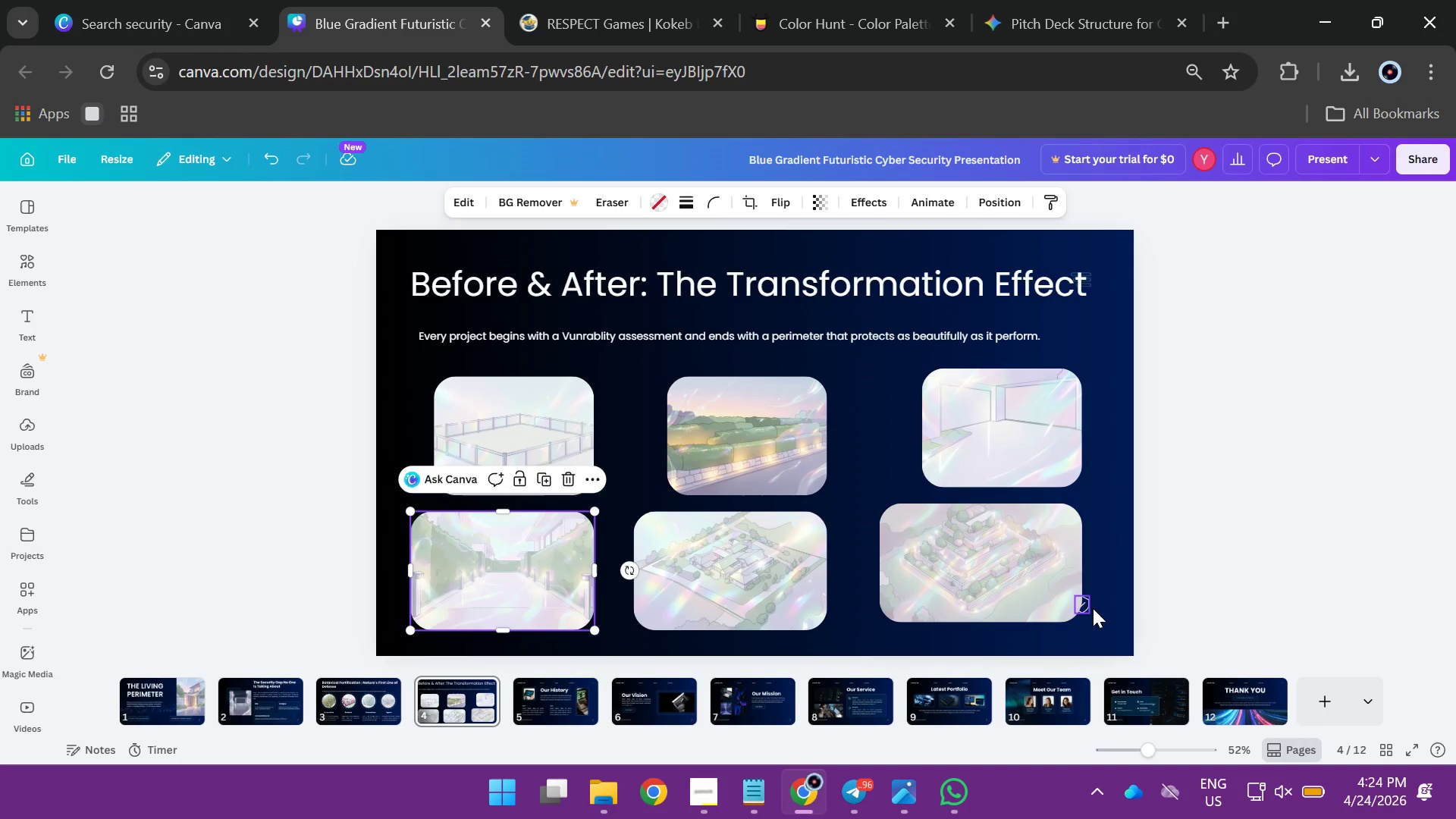 
left_click([1084, 606])
 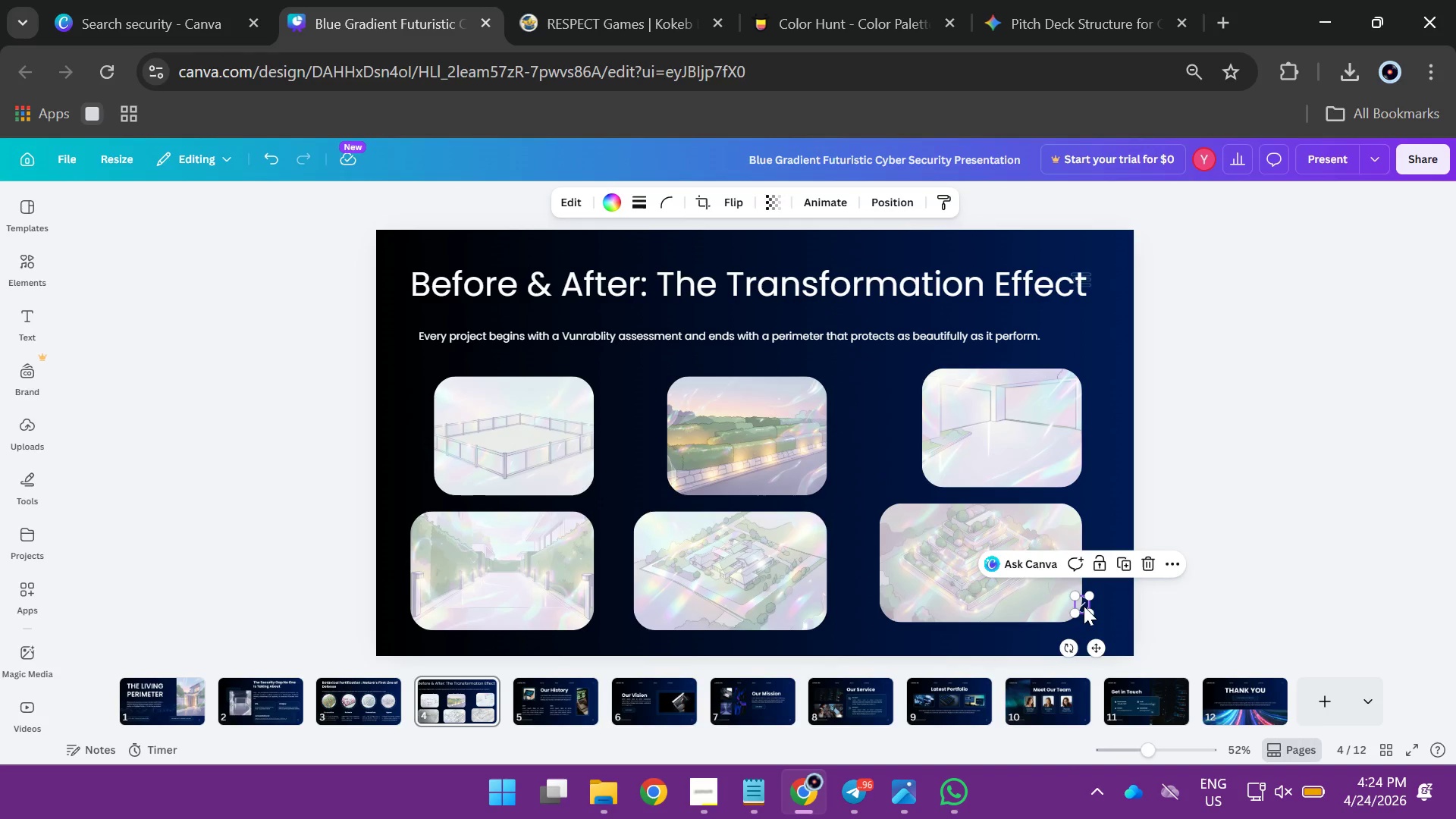 
key(Backspace)
 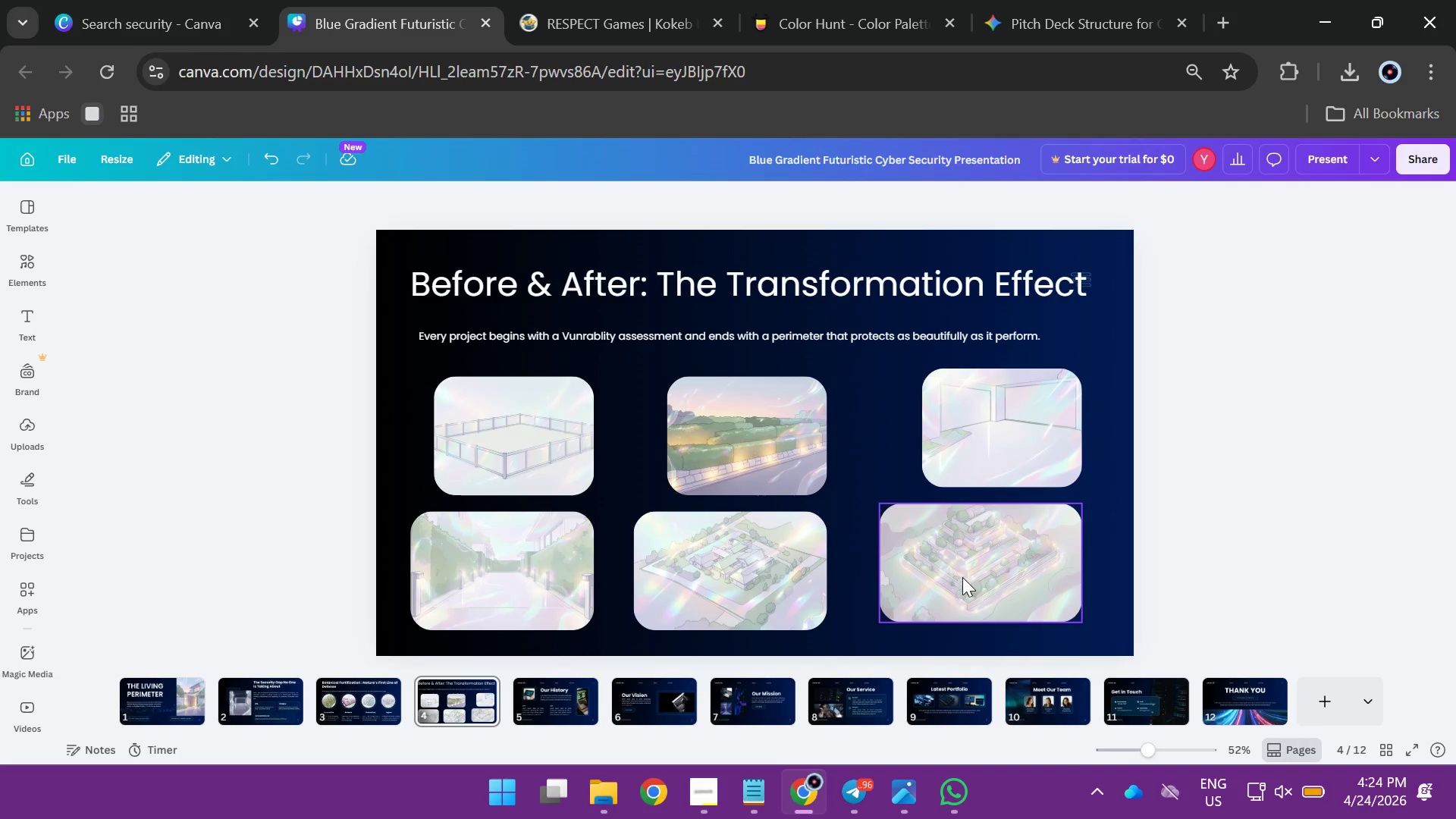 
left_click_drag(start_coordinate=[969, 575], to_coordinate=[974, 574])
 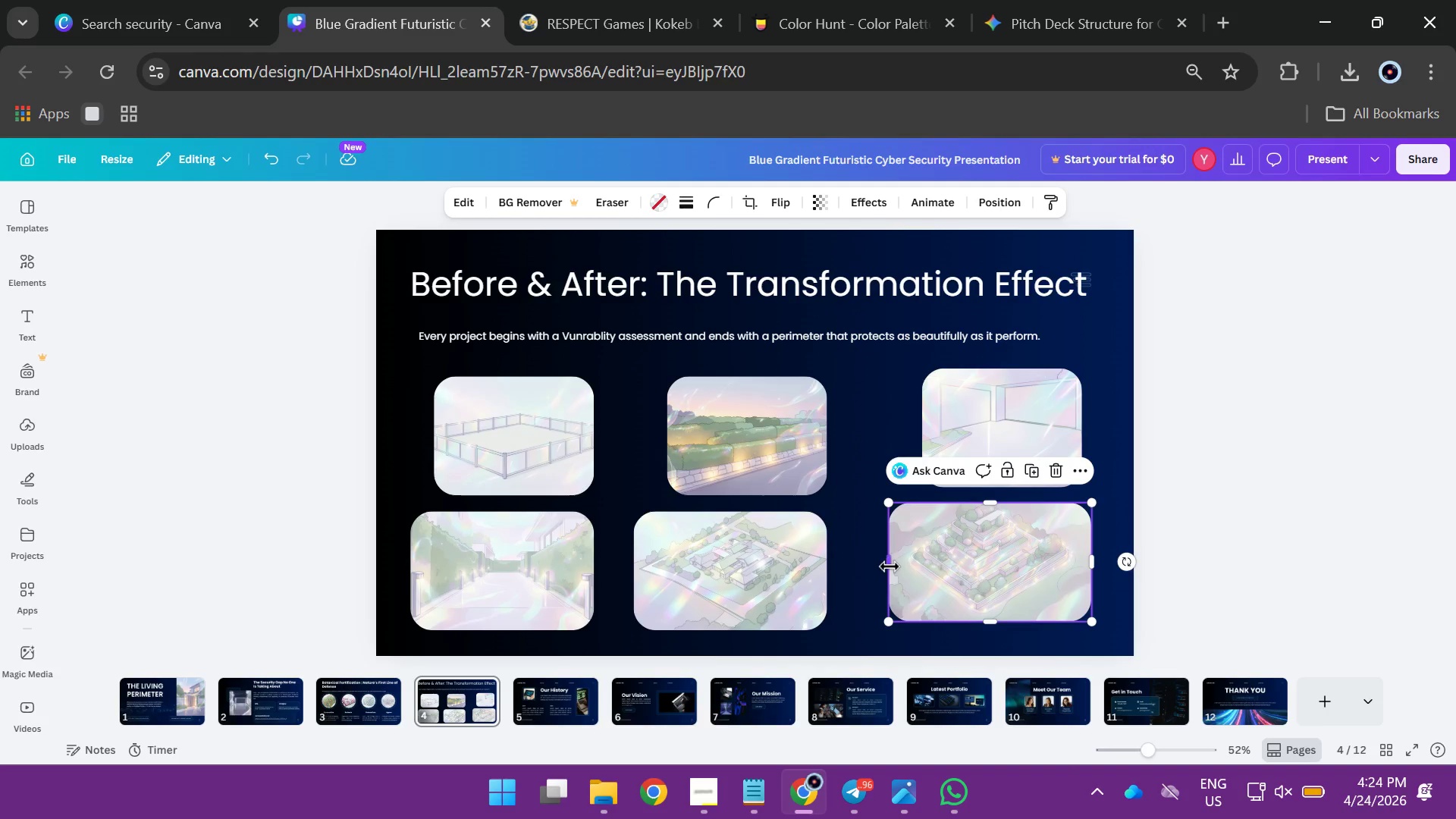 
left_click_drag(start_coordinate=[890, 566], to_coordinate=[895, 566])
 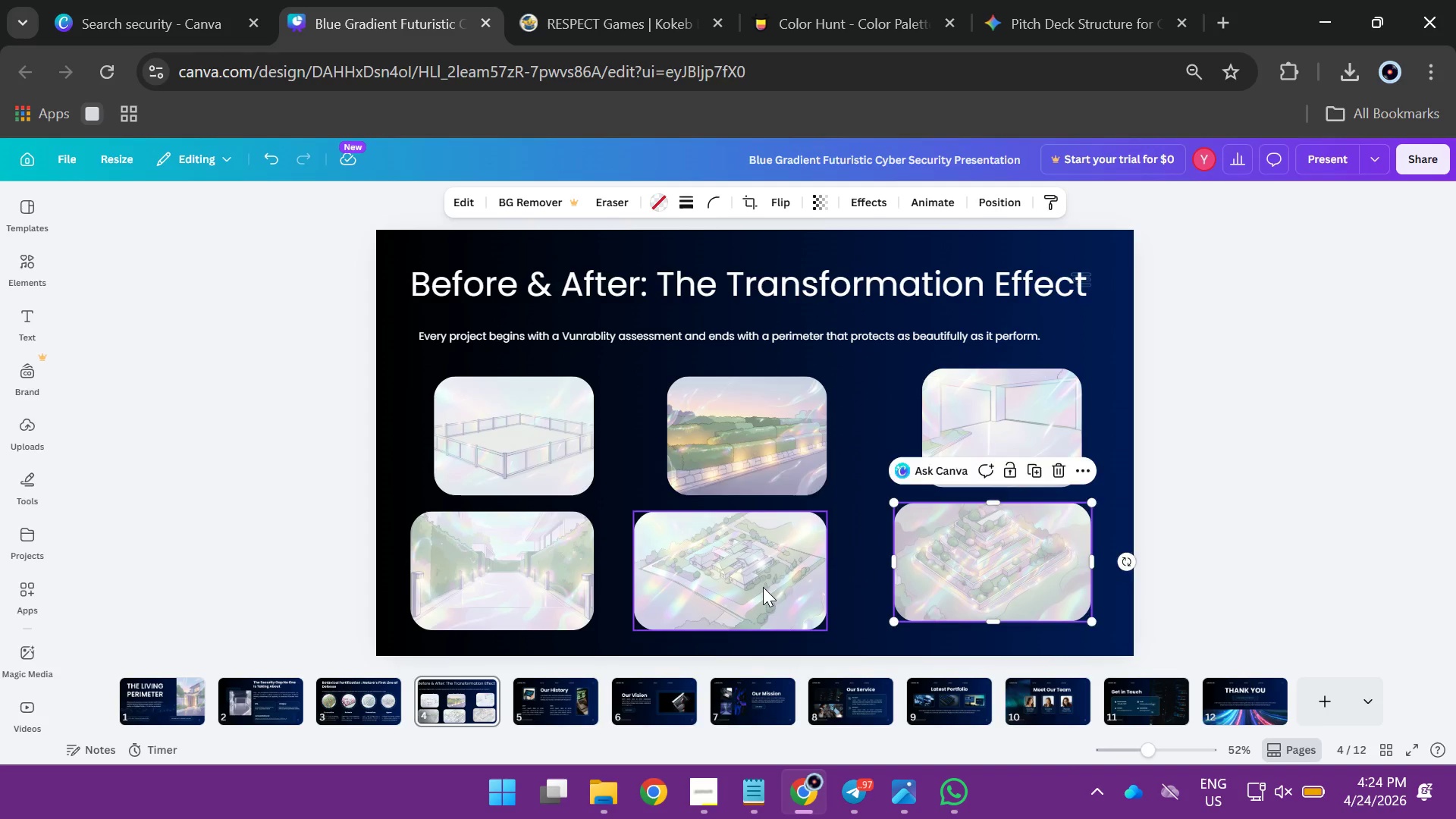 
left_click([763, 587])
 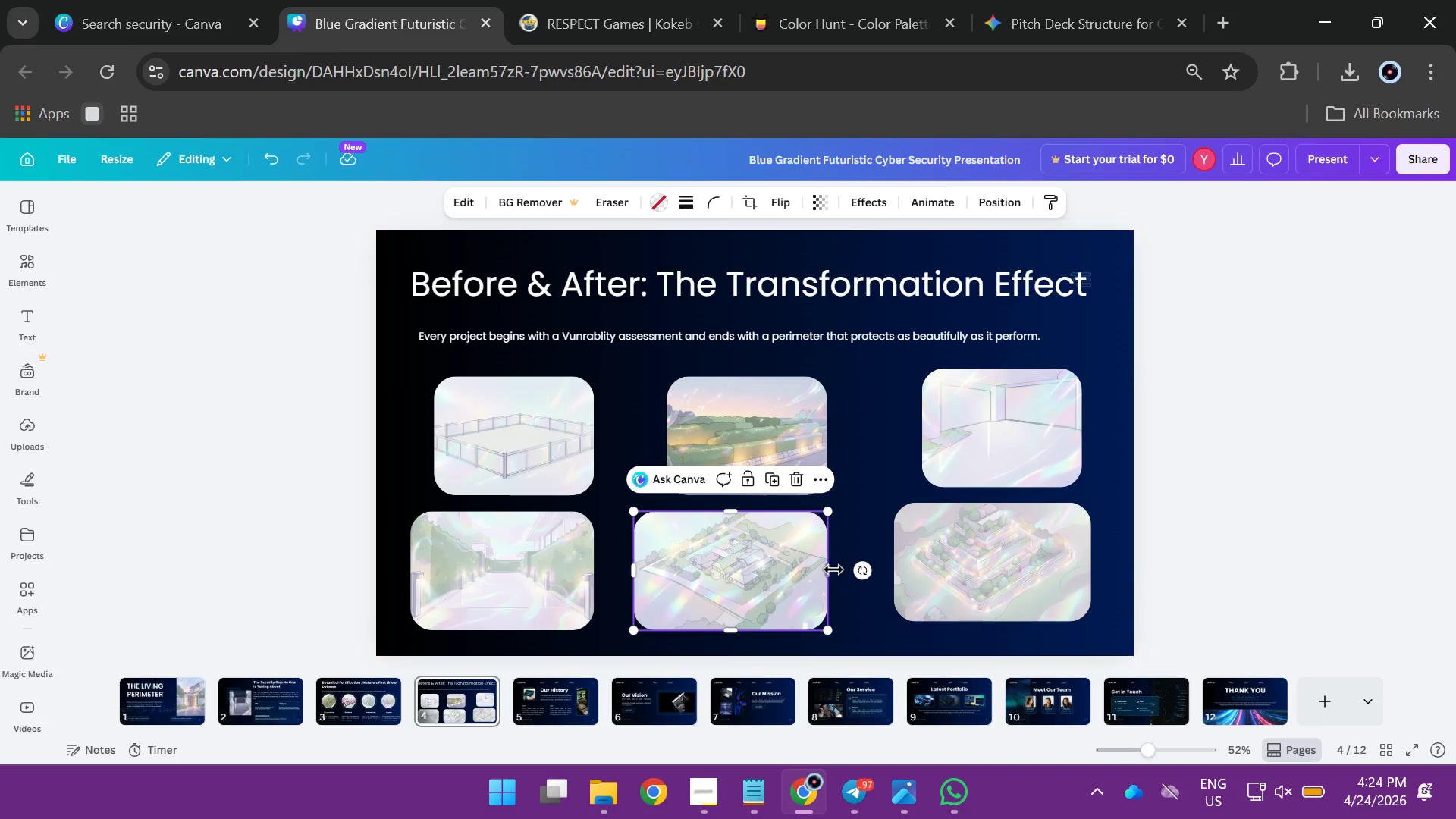 
left_click_drag(start_coordinate=[833, 570], to_coordinate=[838, 571])
 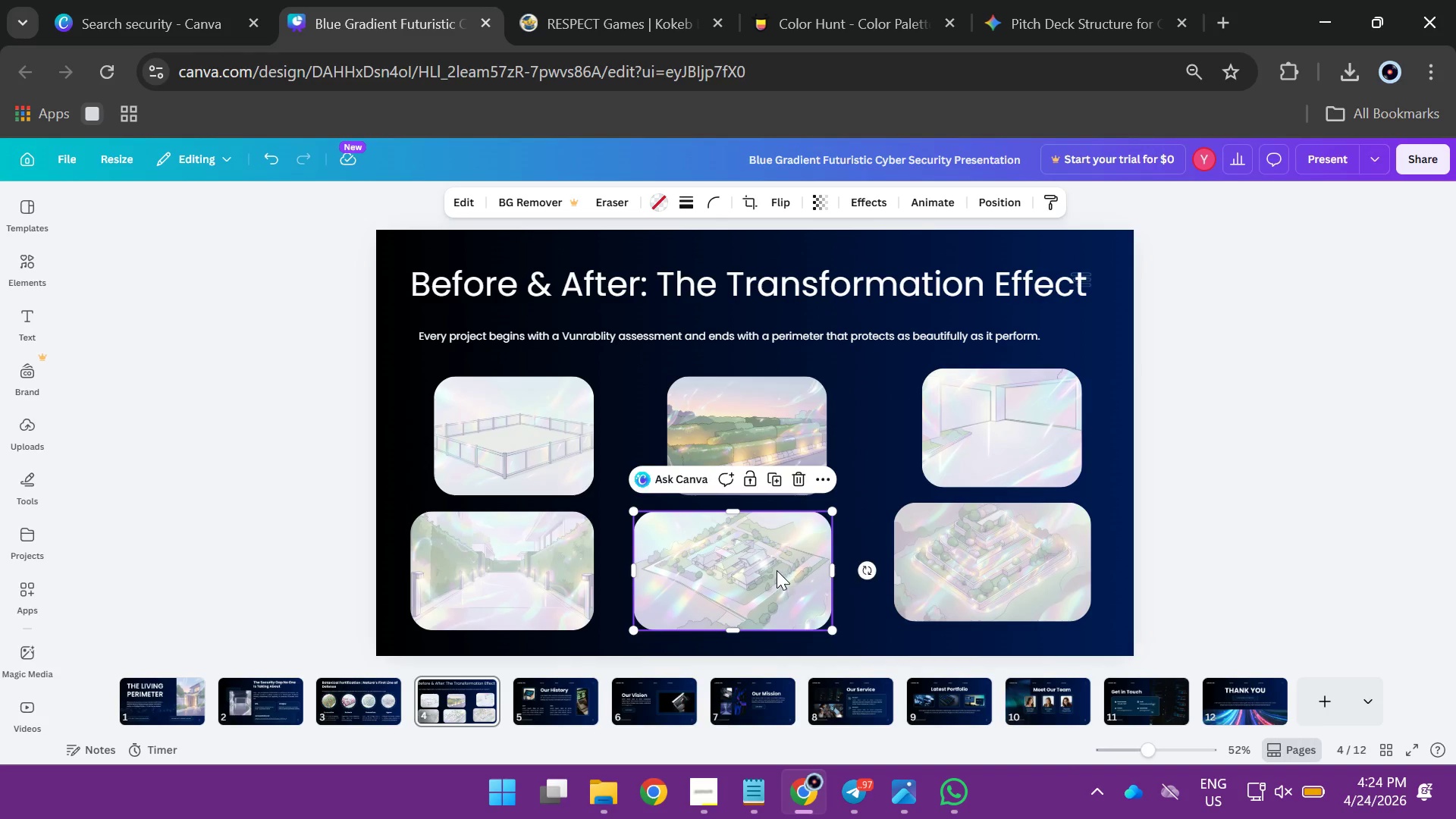 
left_click_drag(start_coordinate=[777, 570], to_coordinate=[800, 570])
 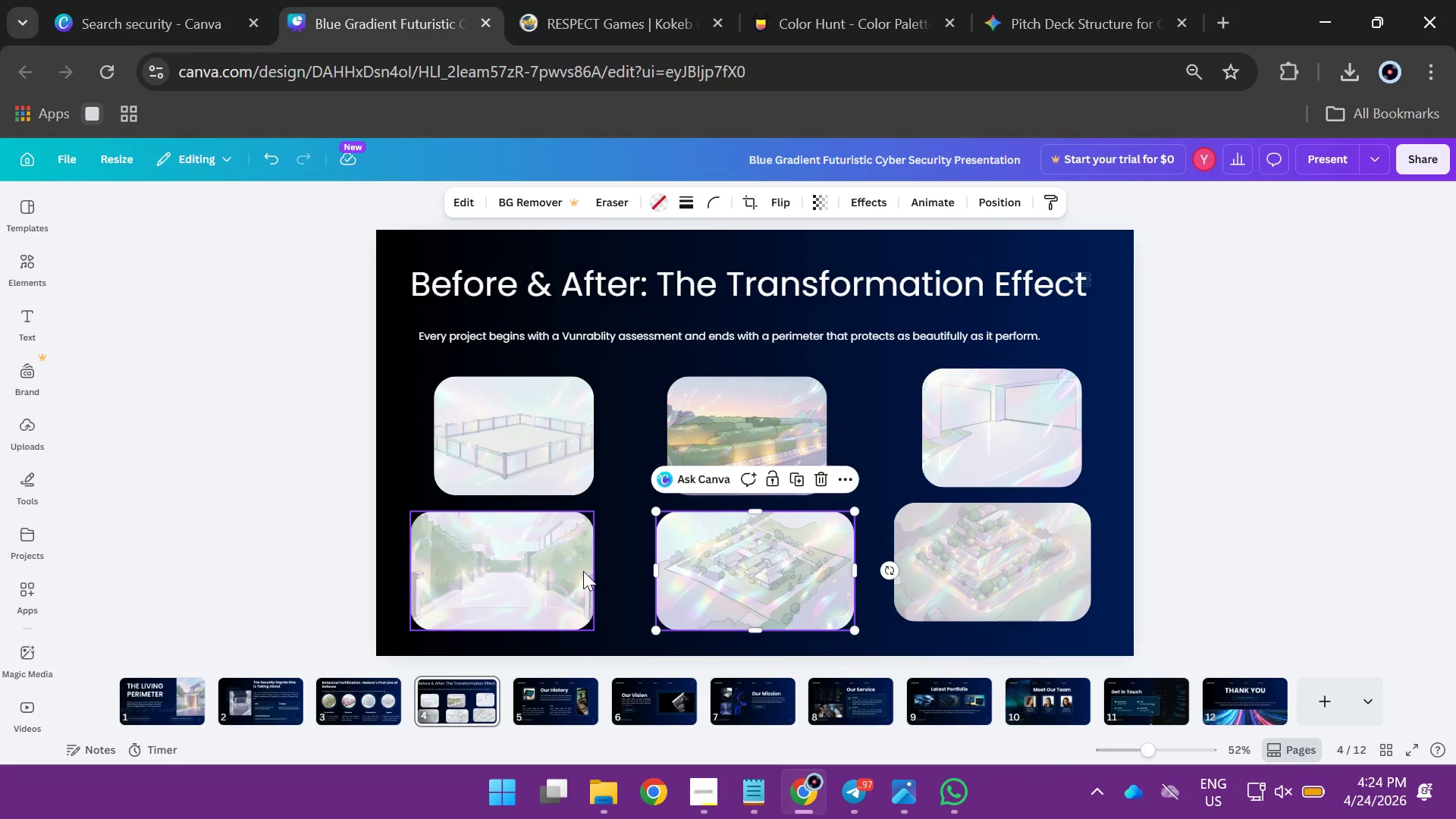 
left_click([583, 571])
 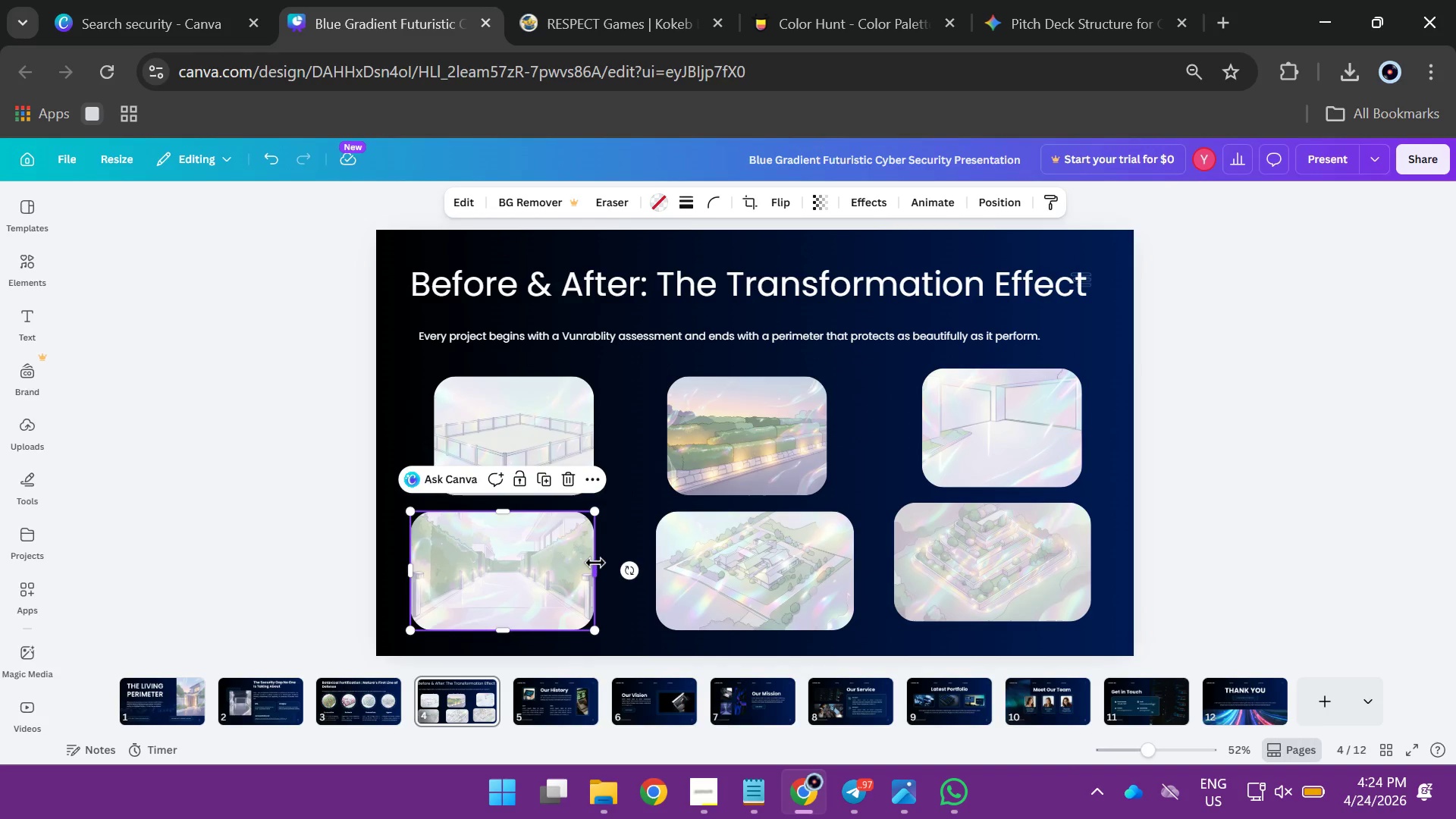 
left_click_drag(start_coordinate=[595, 563], to_coordinate=[610, 566])
 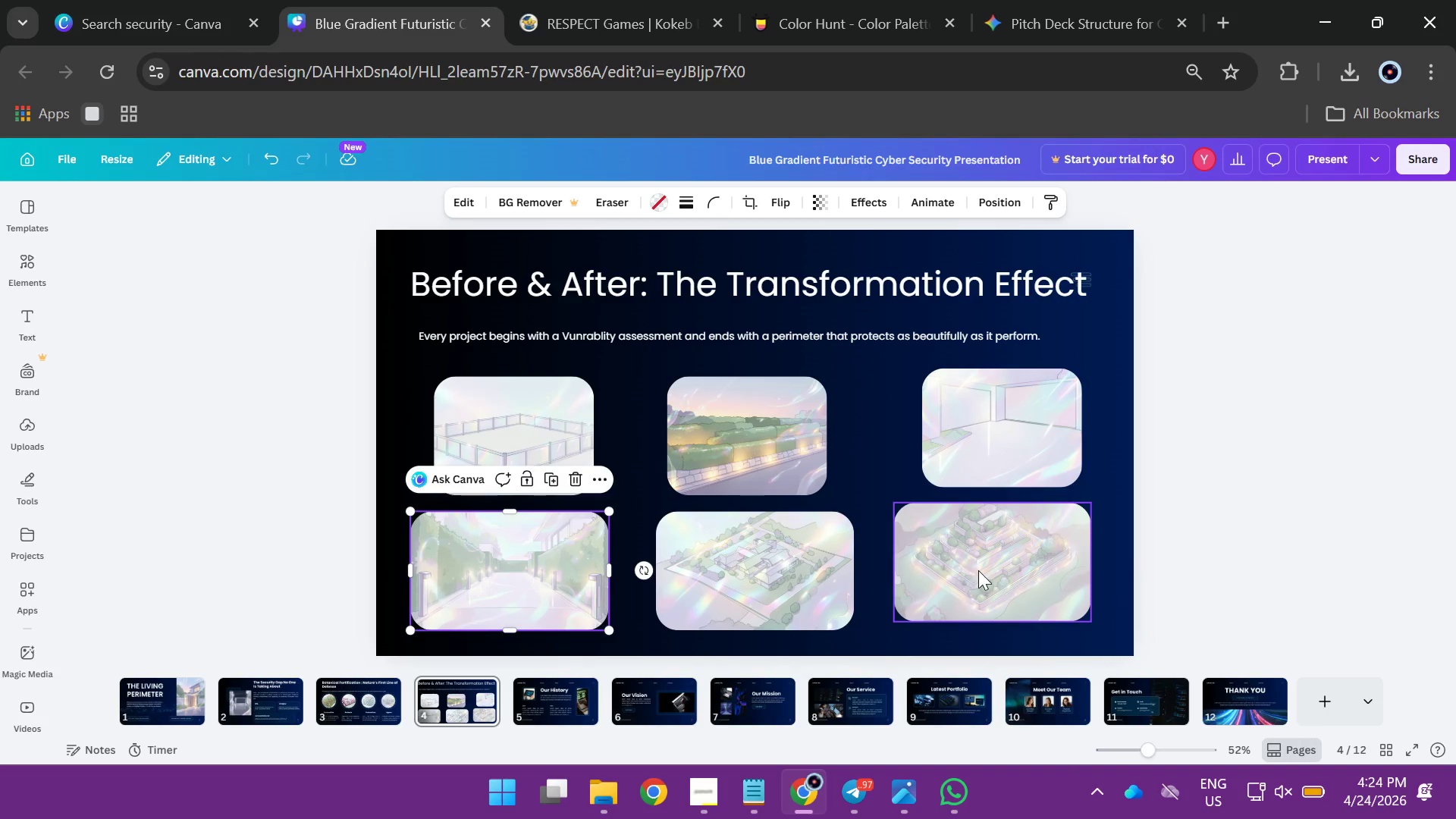 
left_click([977, 569])
 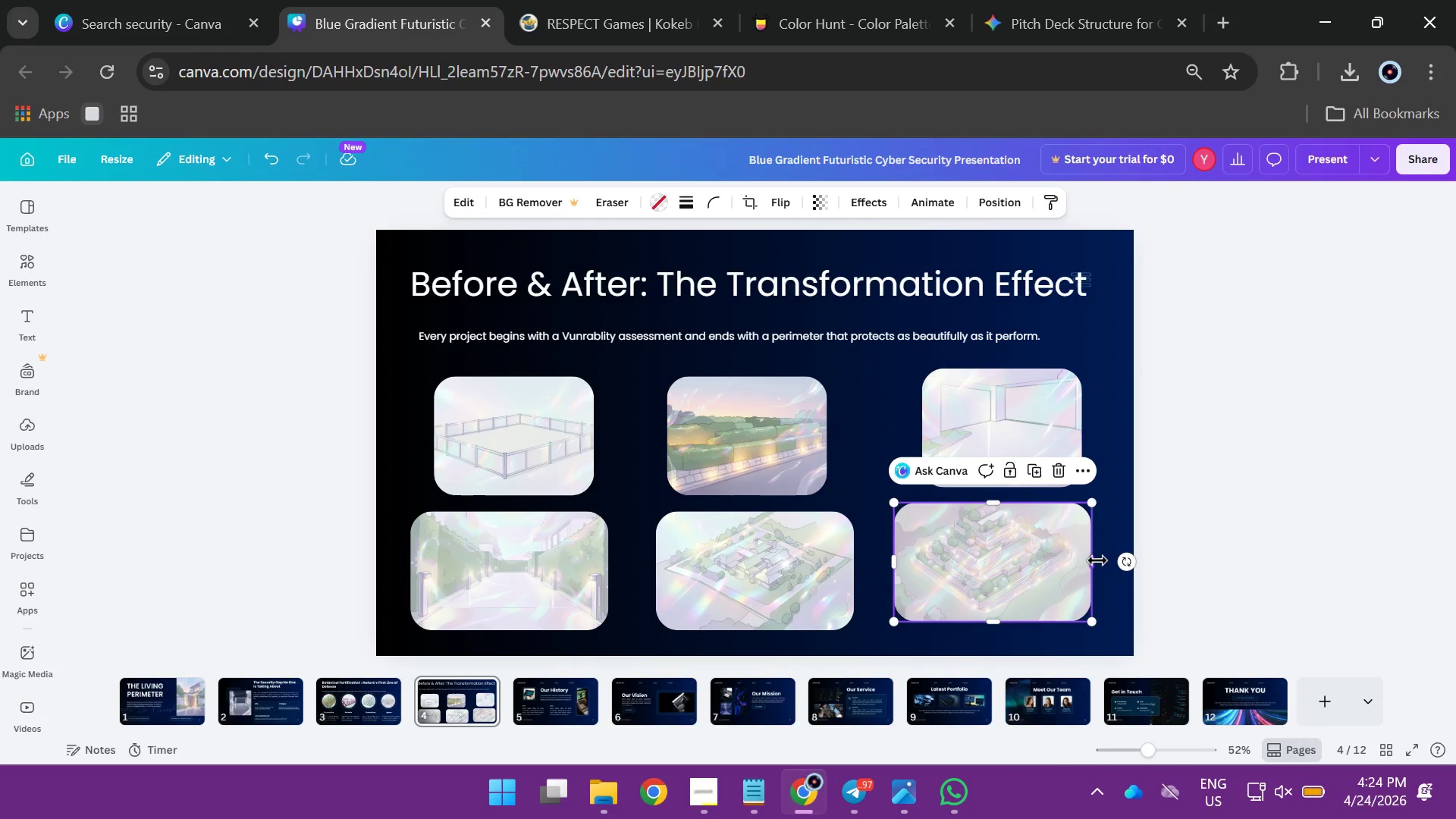 
left_click_drag(start_coordinate=[1097, 560], to_coordinate=[1102, 563])
 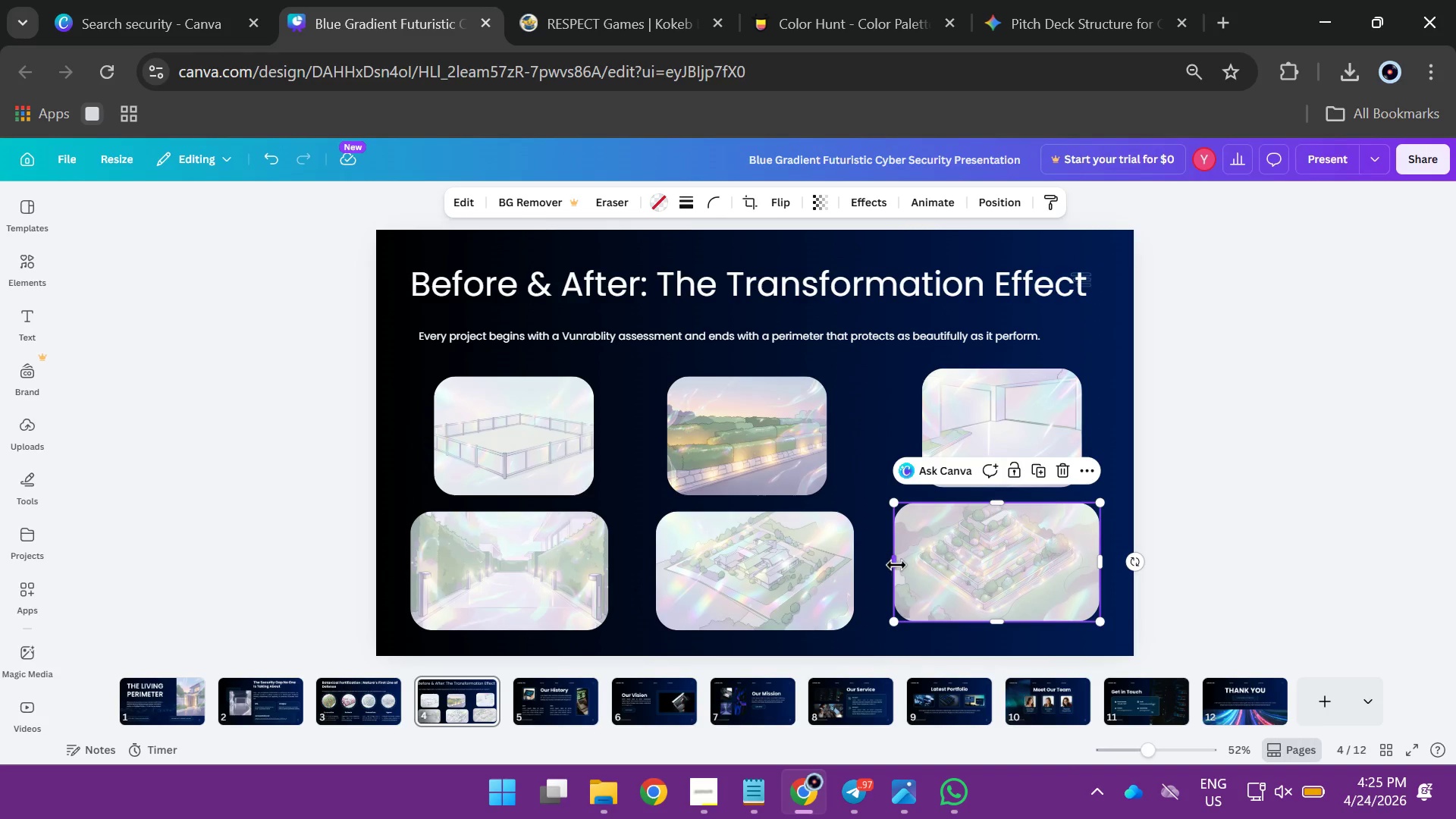 
left_click_drag(start_coordinate=[896, 565], to_coordinate=[900, 563])
 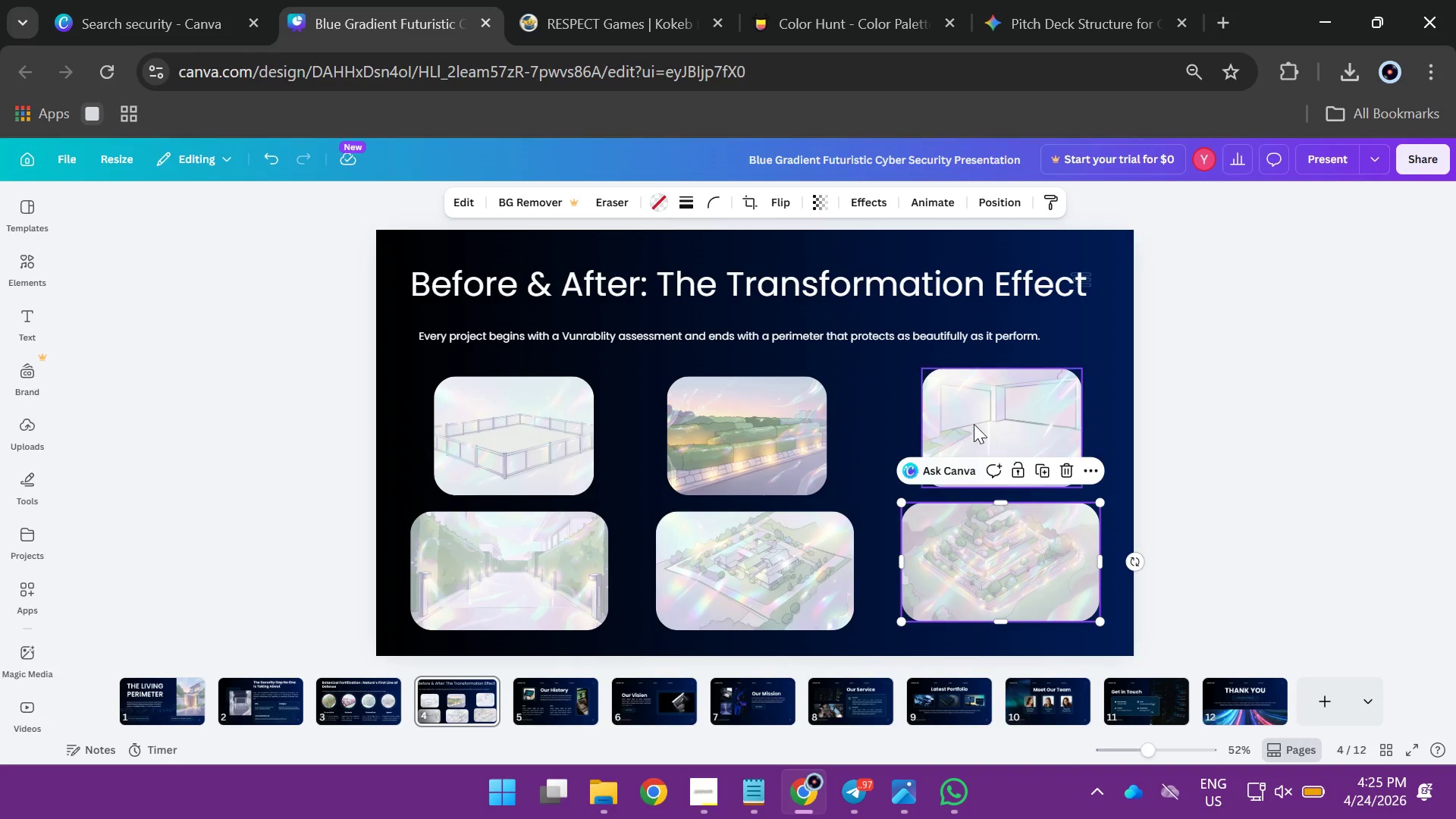 
left_click([977, 417])
 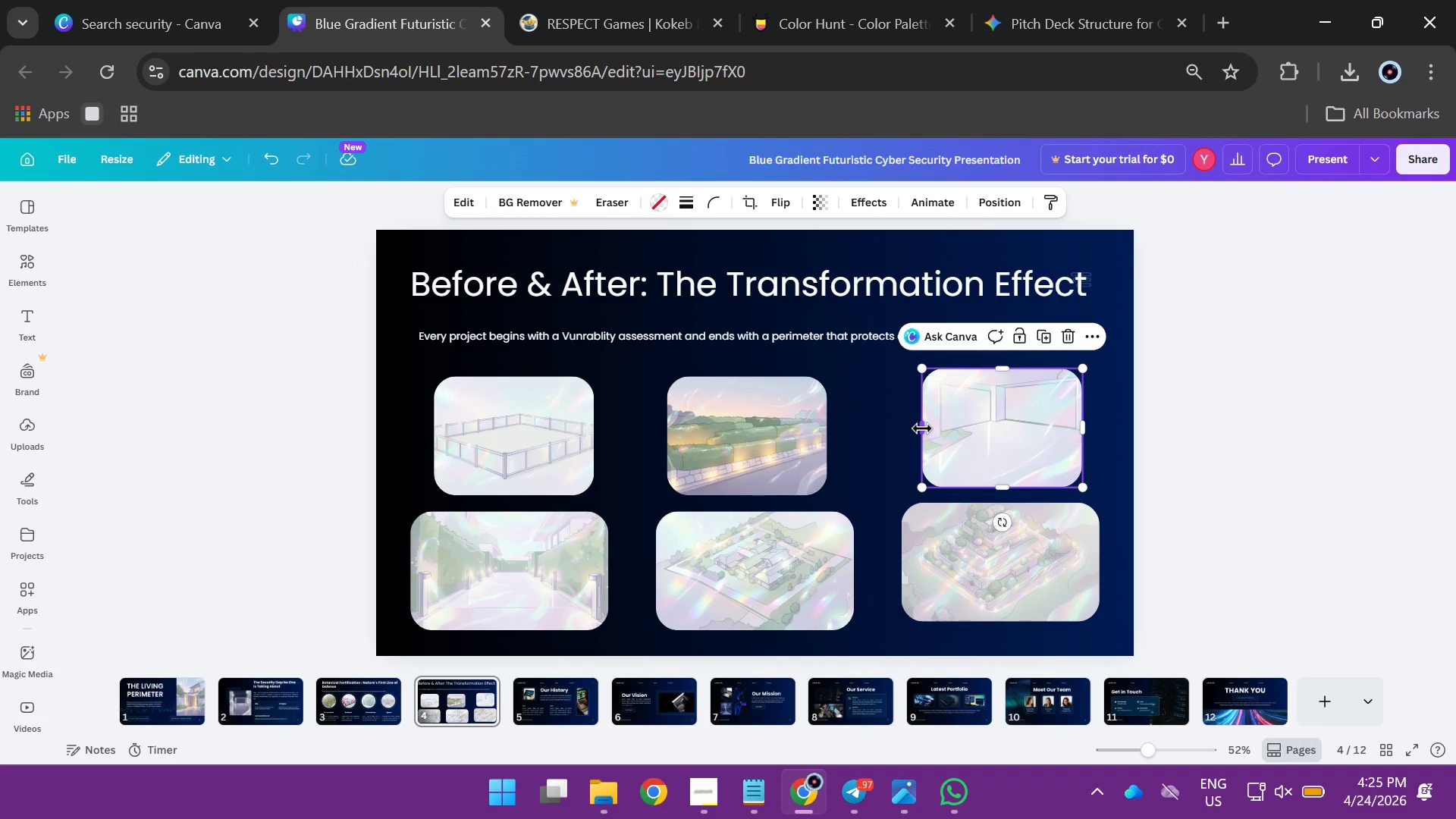 
left_click_drag(start_coordinate=[922, 428], to_coordinate=[884, 433])
 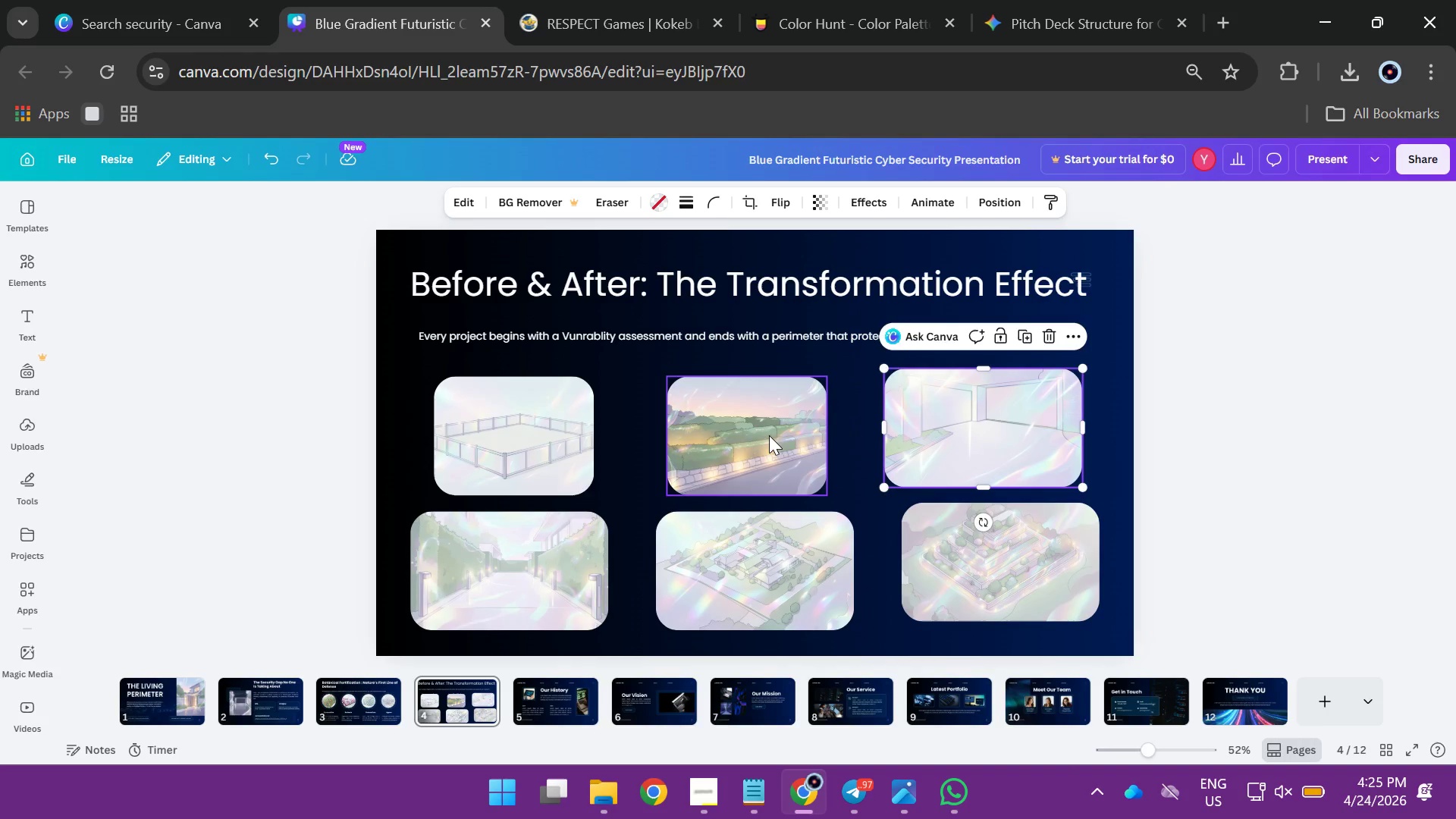 
left_click([768, 435])
 